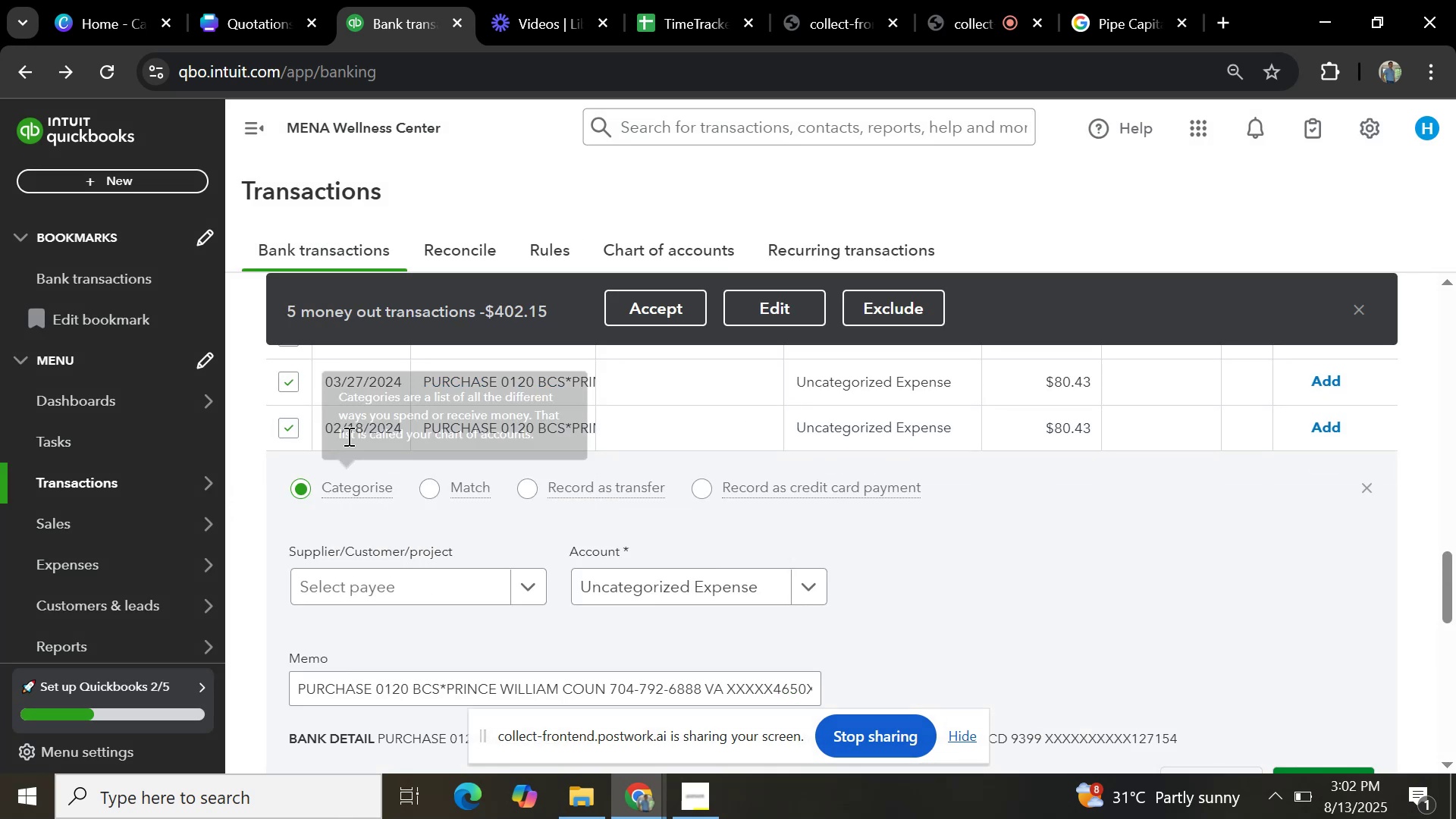 
scroll: coordinate [334, 607], scroll_direction: down, amount: 2.0
 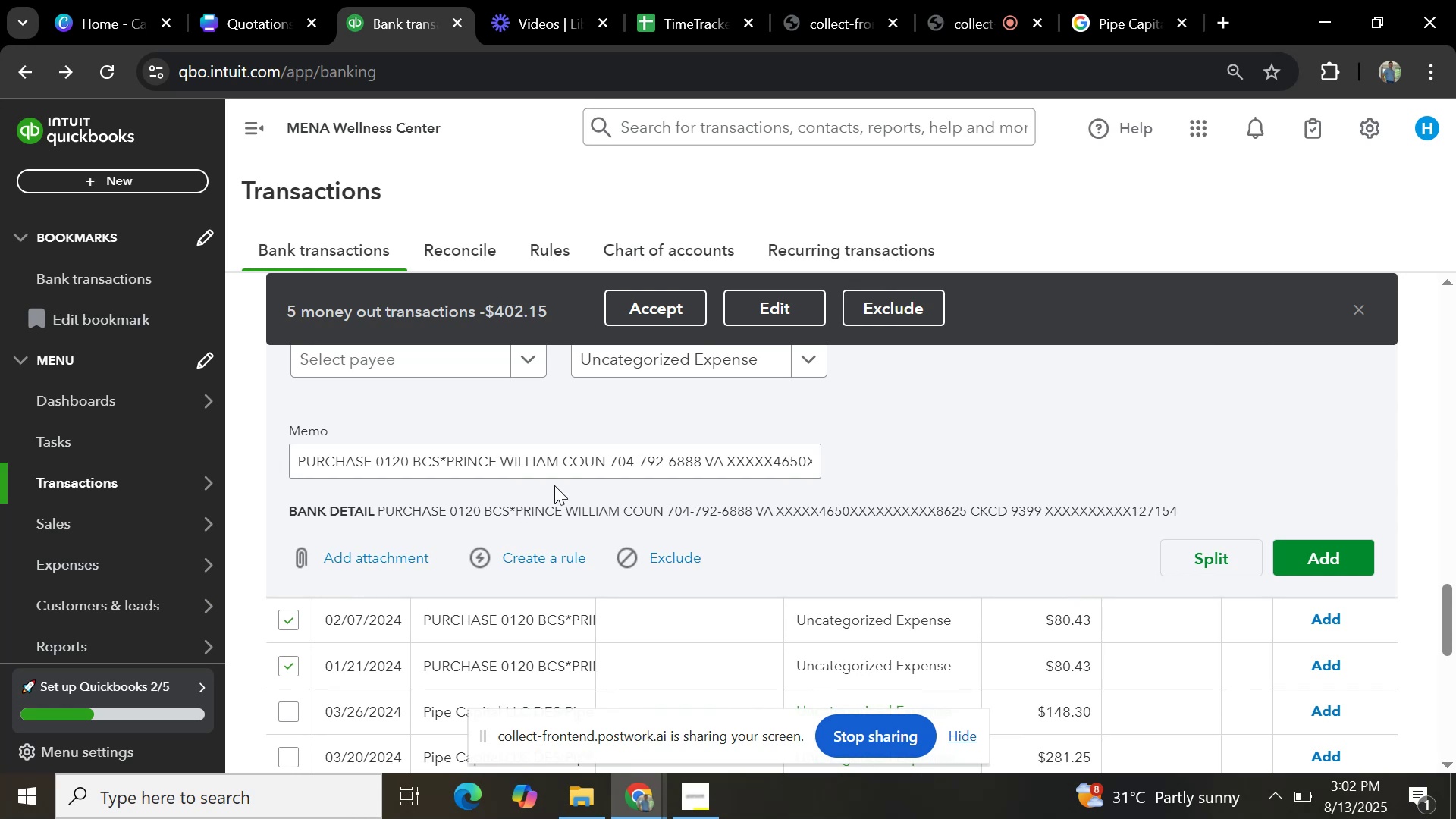 
scroll: coordinate [532, 486], scroll_direction: up, amount: 2.0
 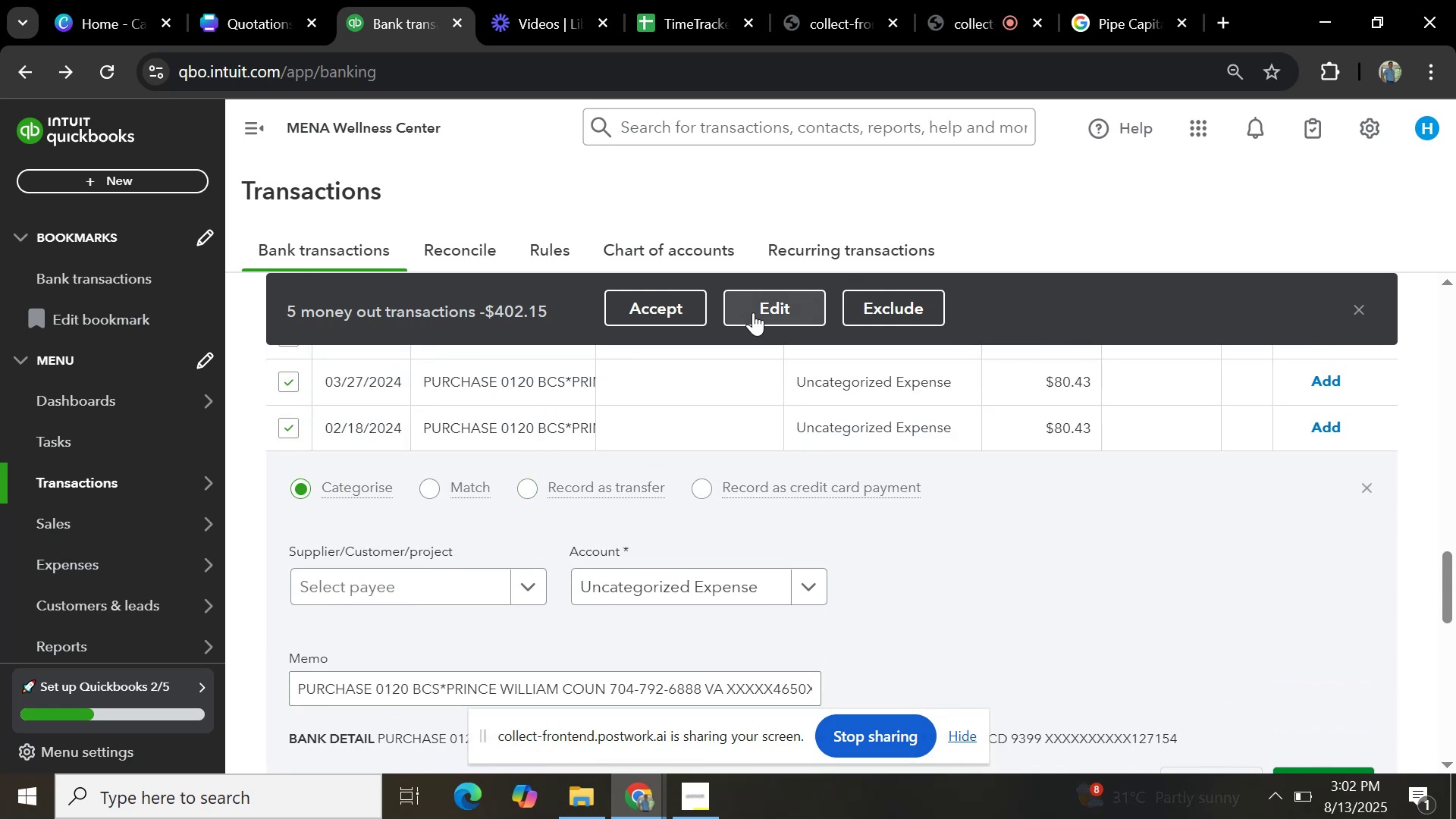 
left_click([775, 306])
 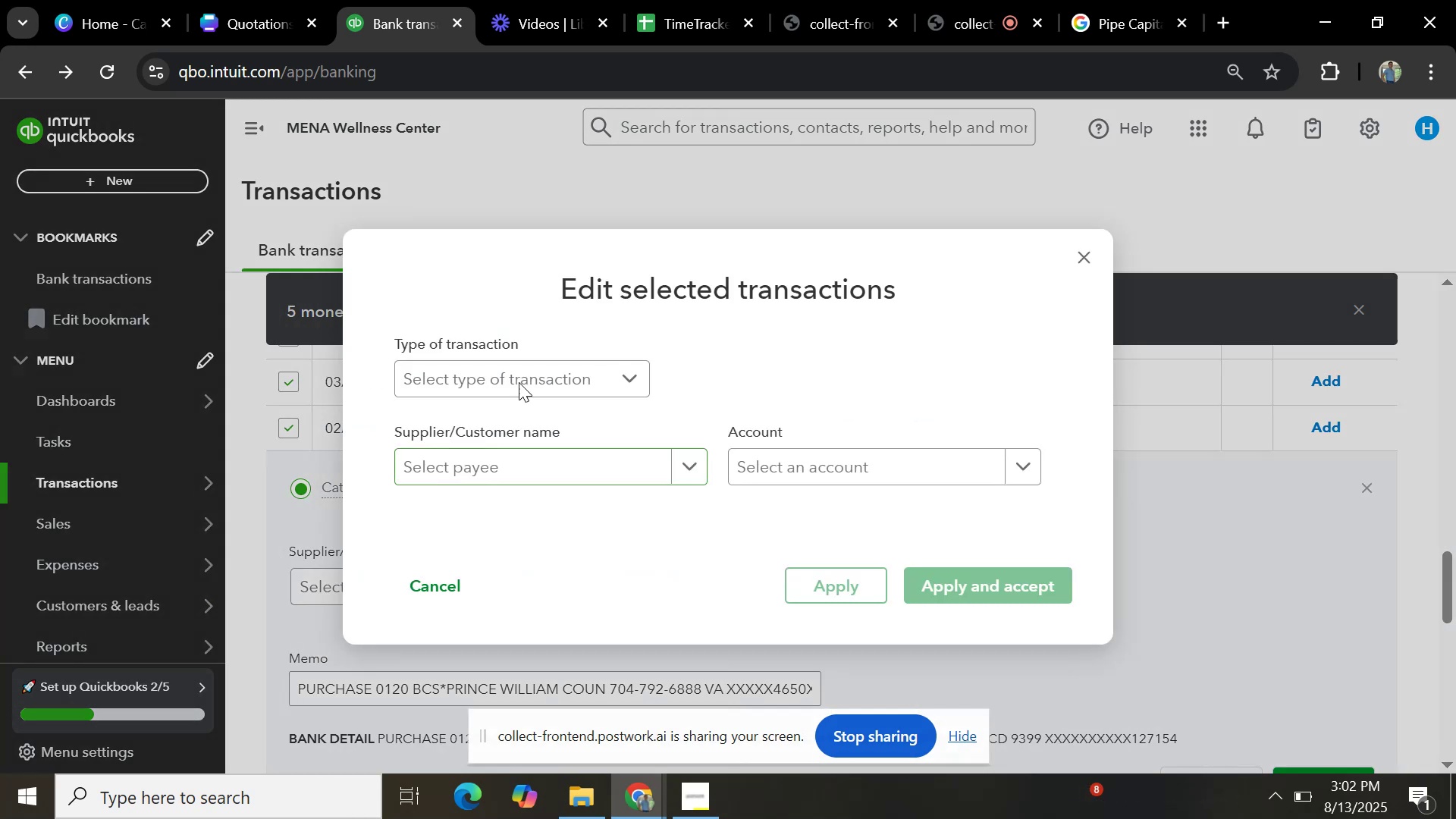 
left_click([519, 371])
 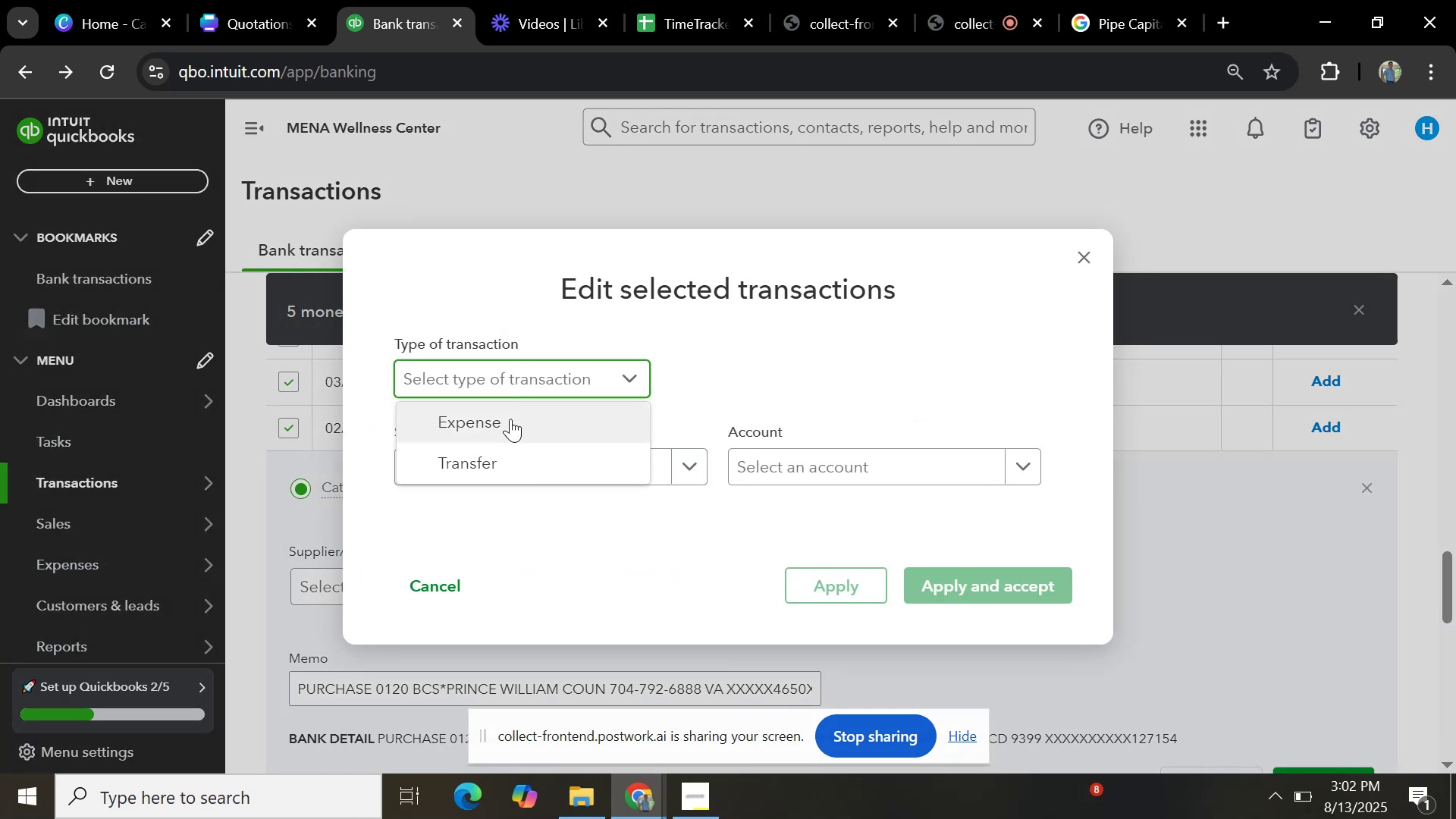 
left_click([510, 419])
 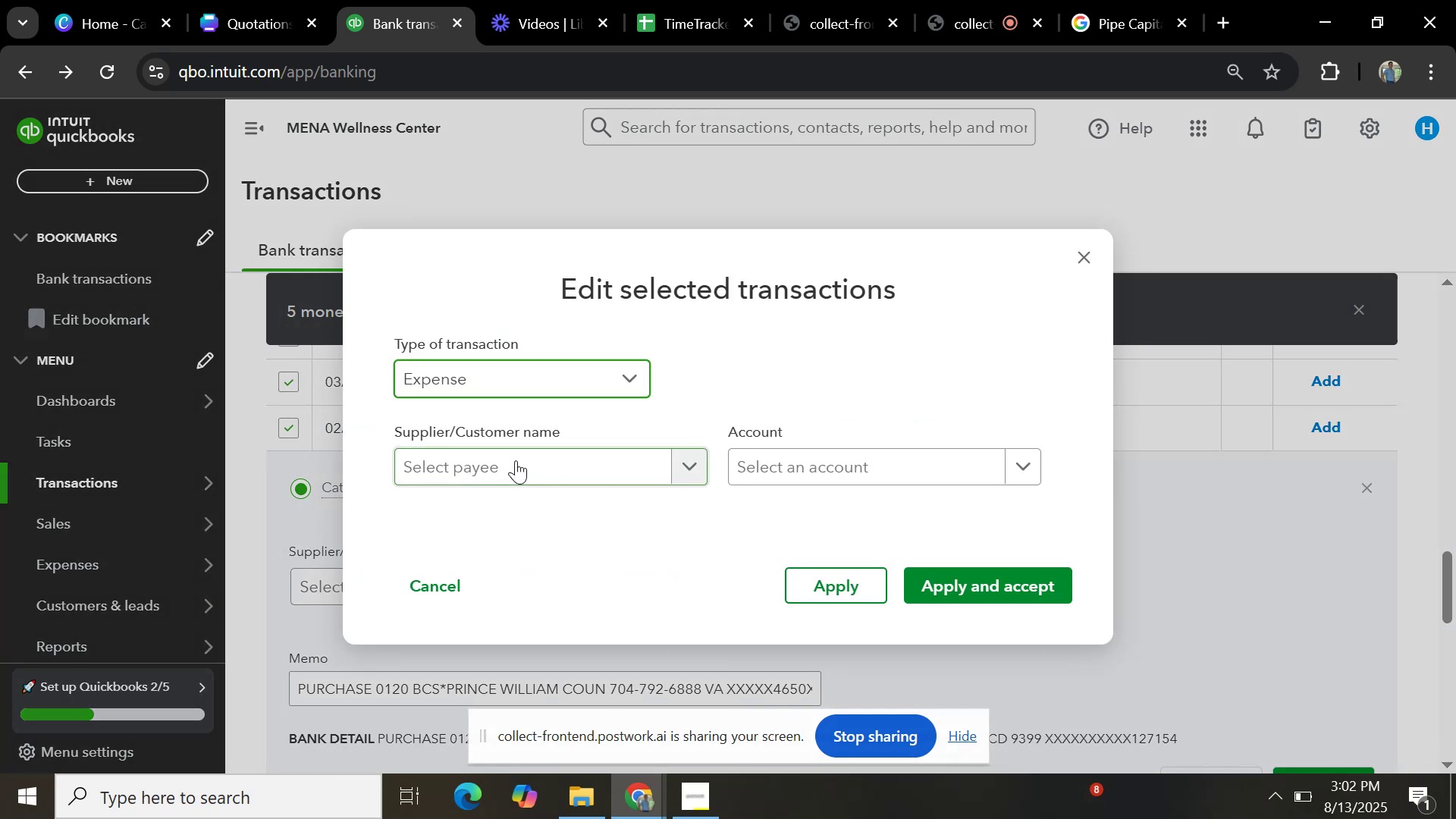 
left_click([516, 460])
 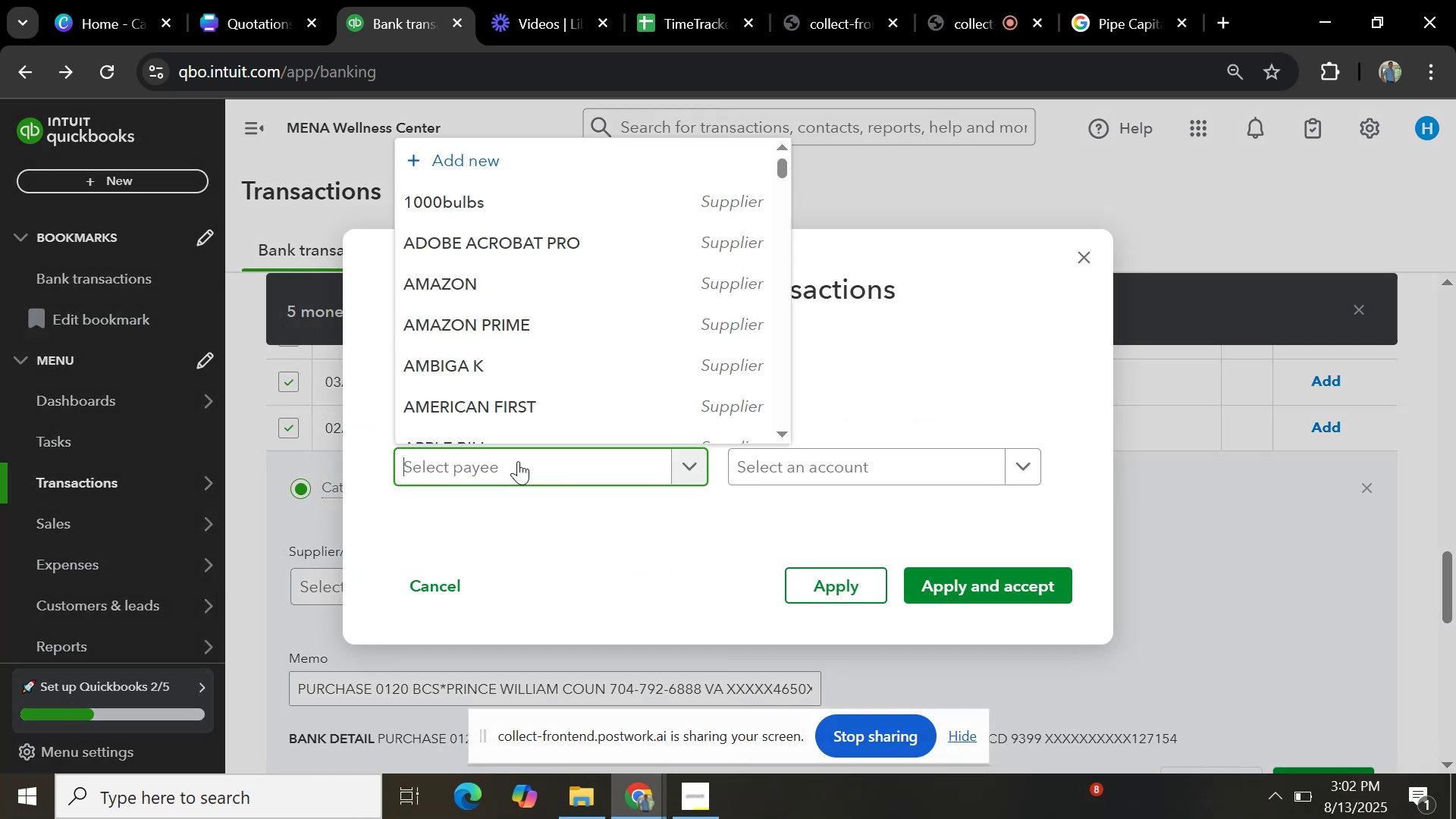 
type(prince)
 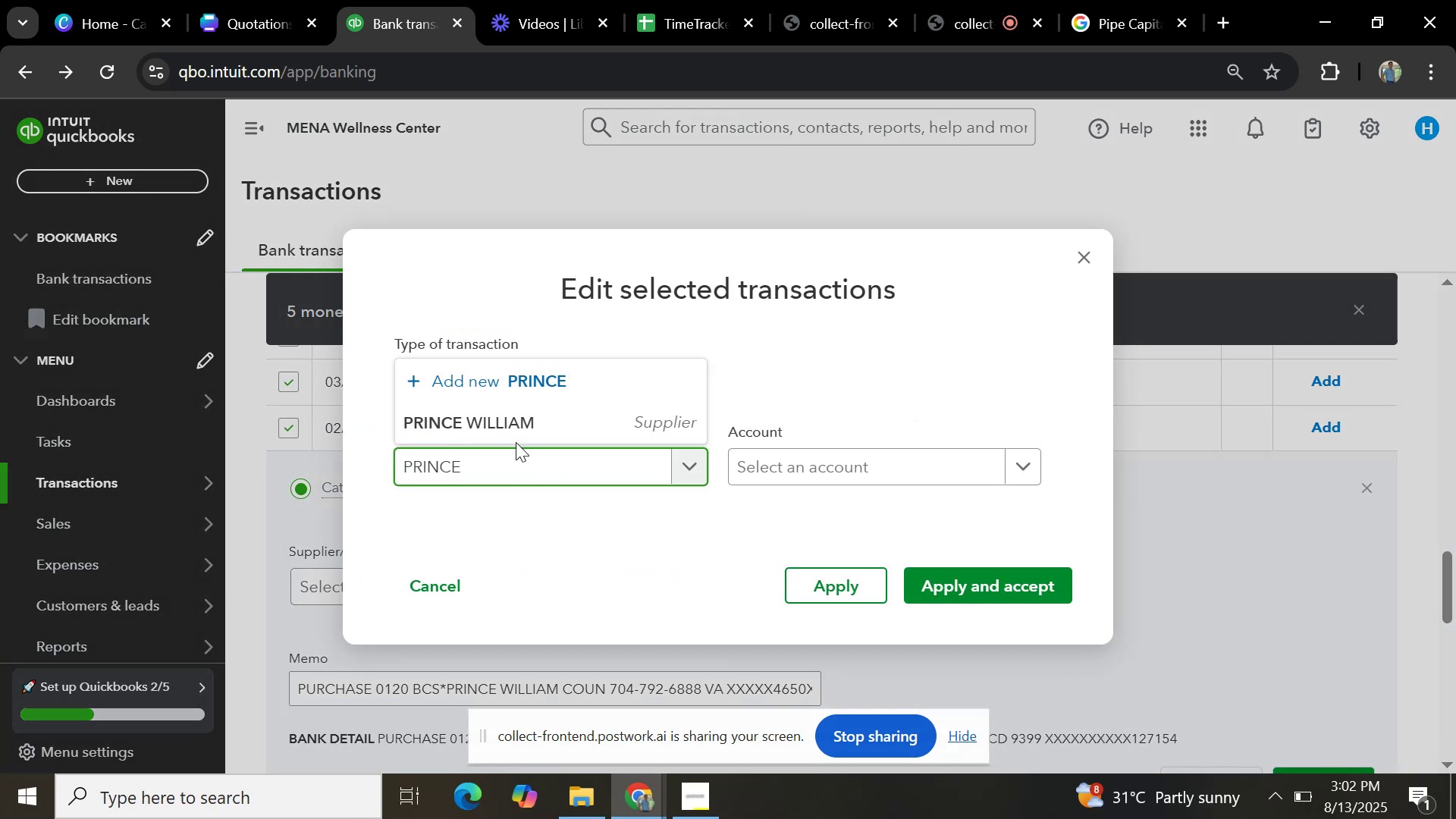 
left_click([526, 425])
 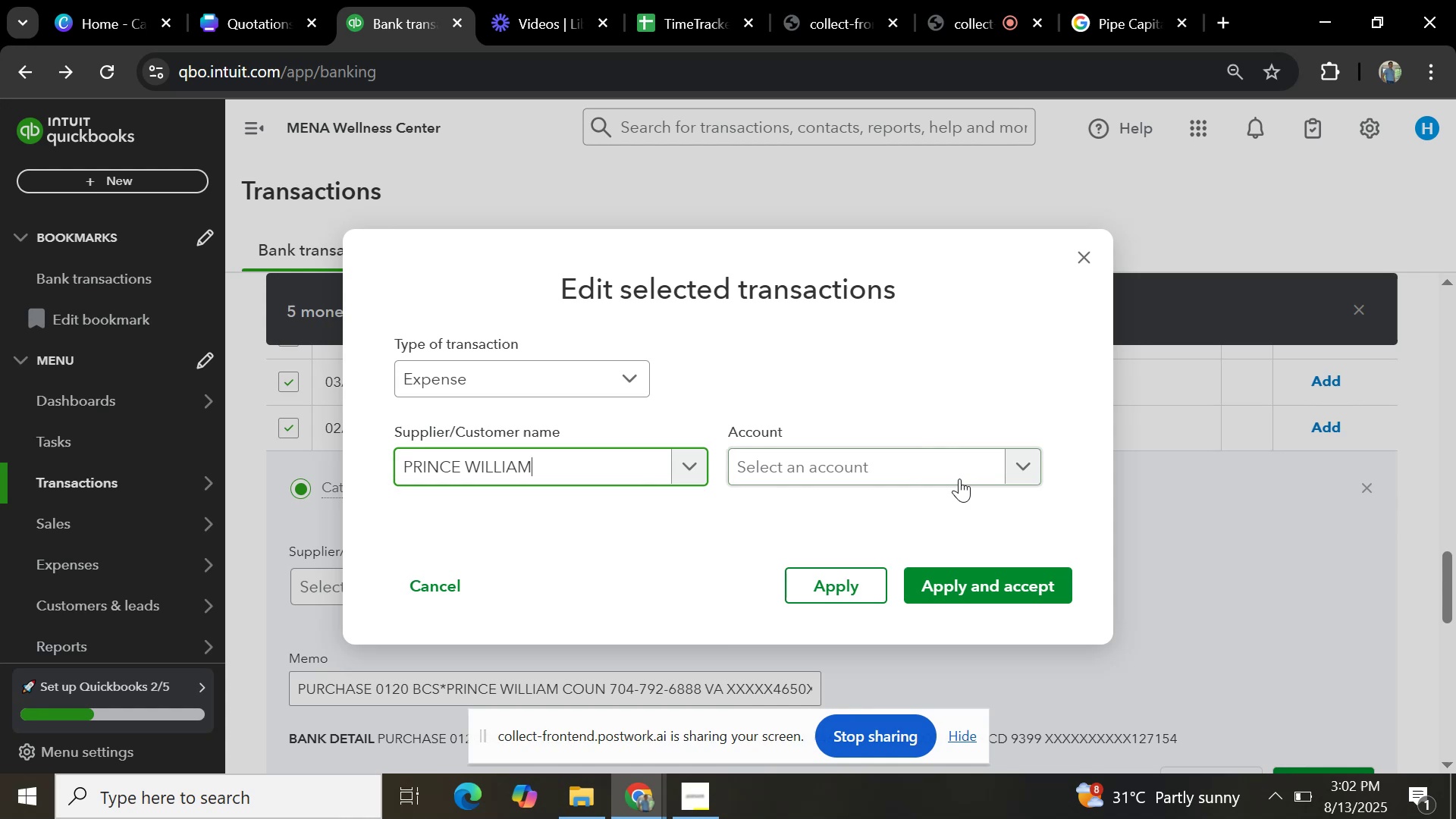 
left_click([1026, 471])
 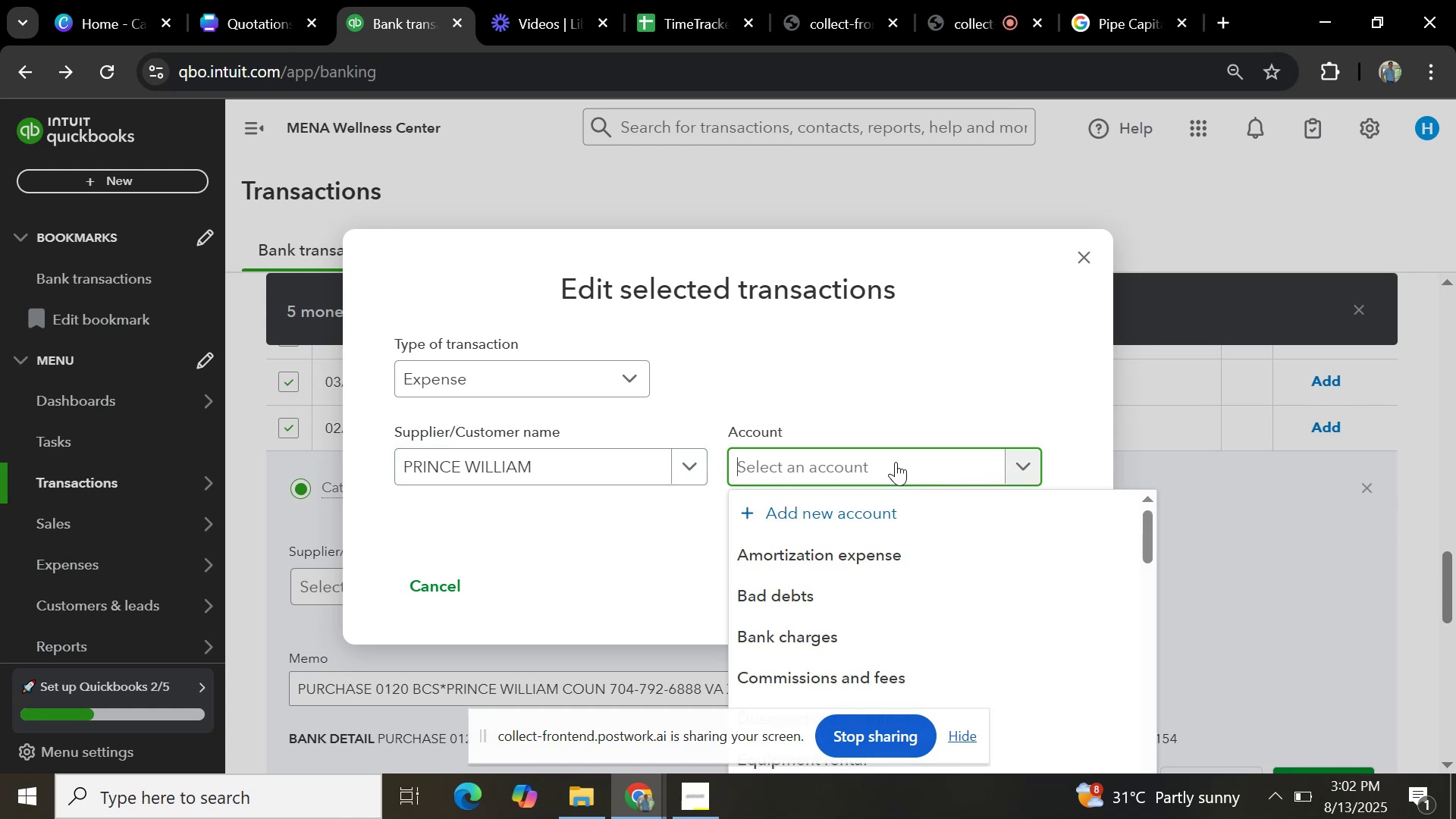 
type(general)
 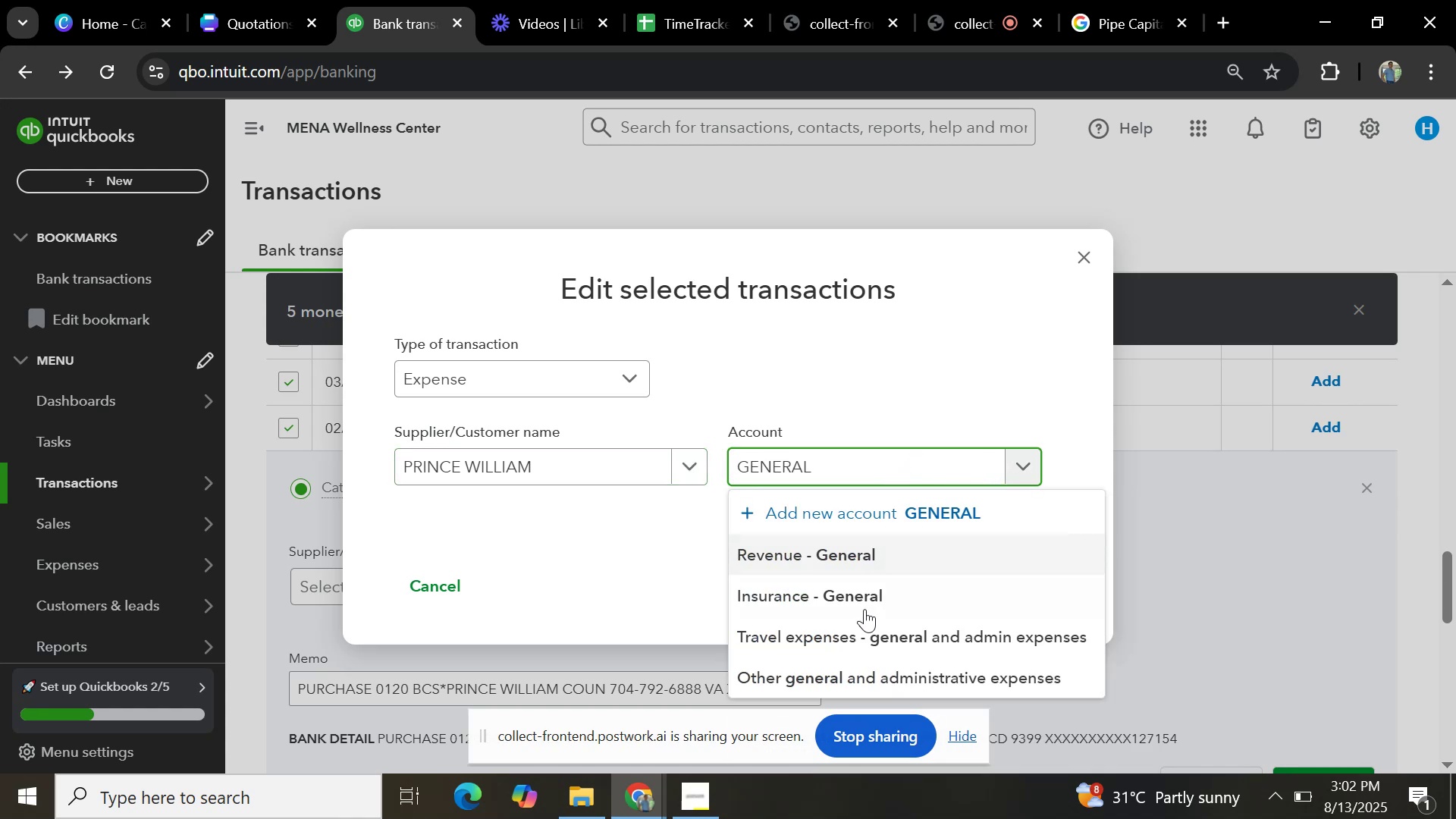 
left_click([864, 672])
 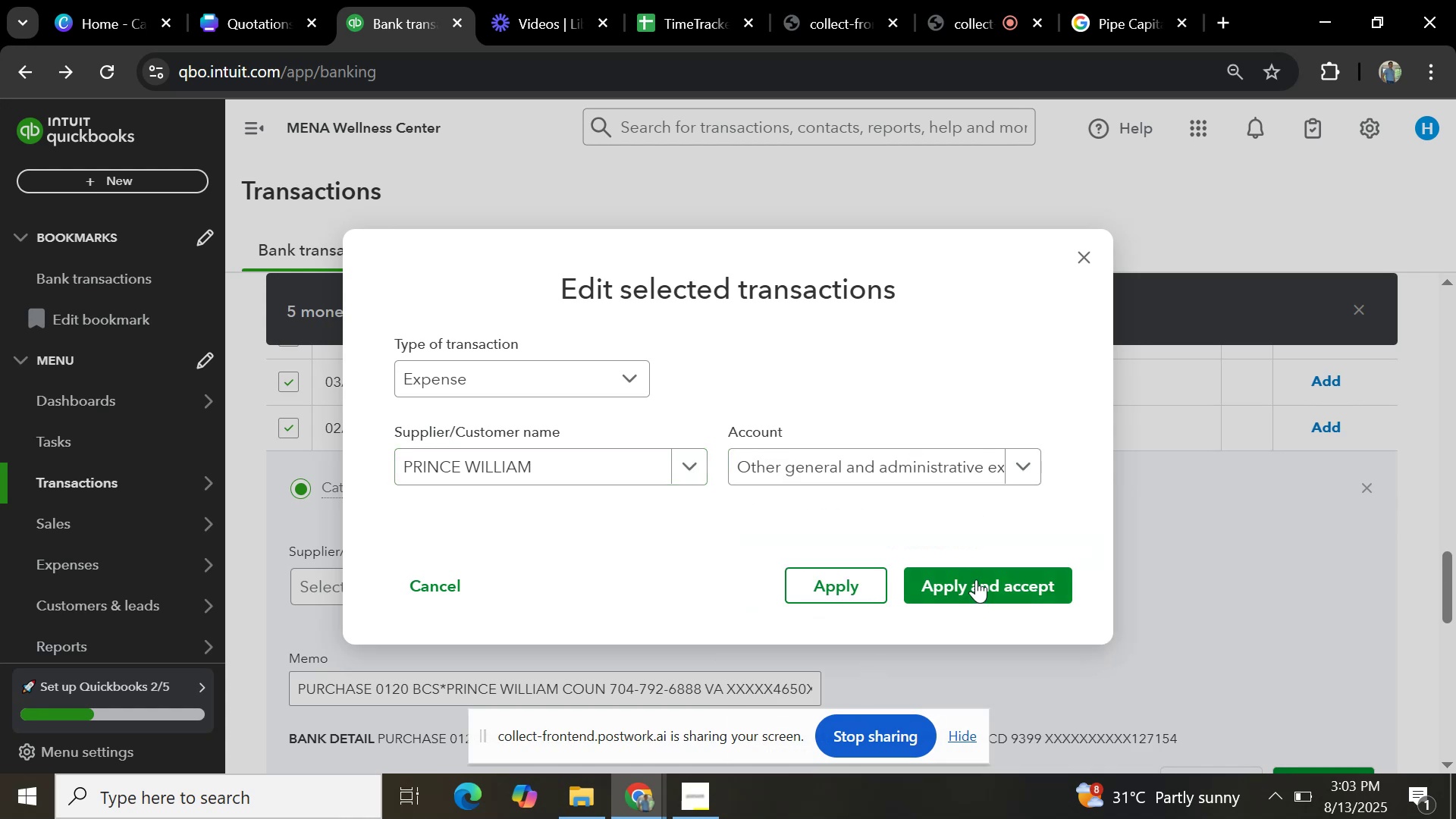 
left_click([981, 578])
 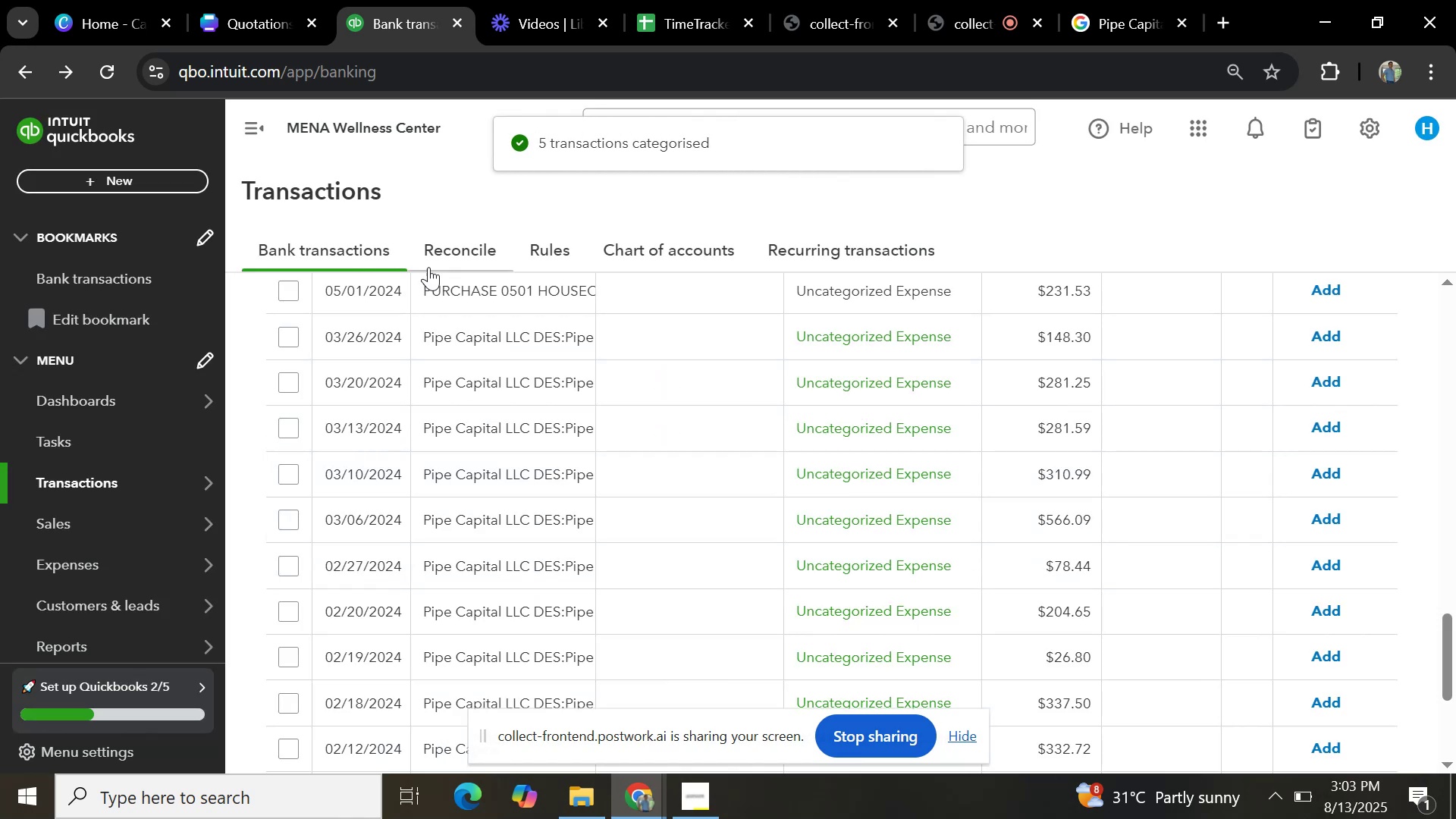 
wait(6.09)
 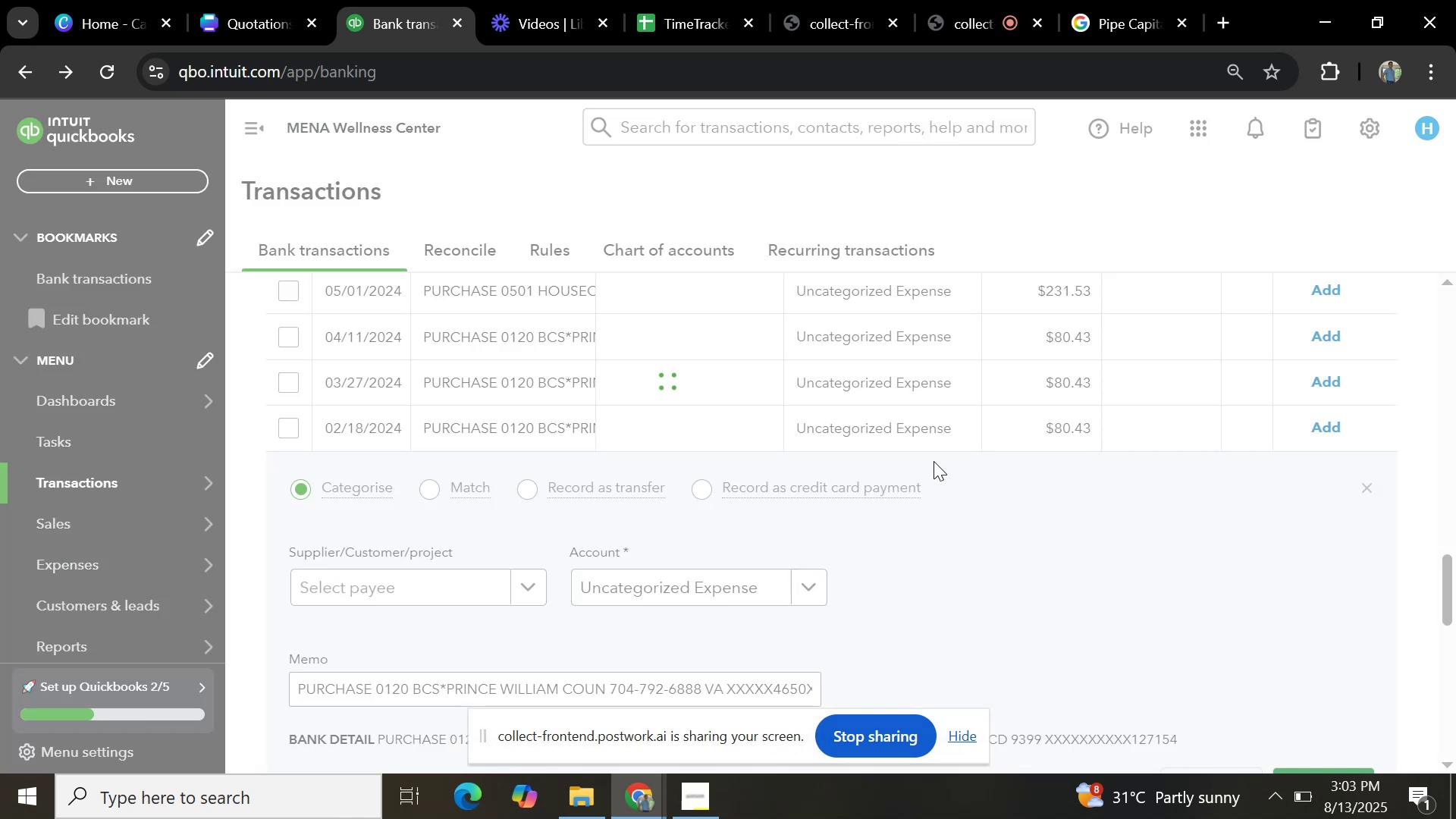 
left_click([294, 340])
 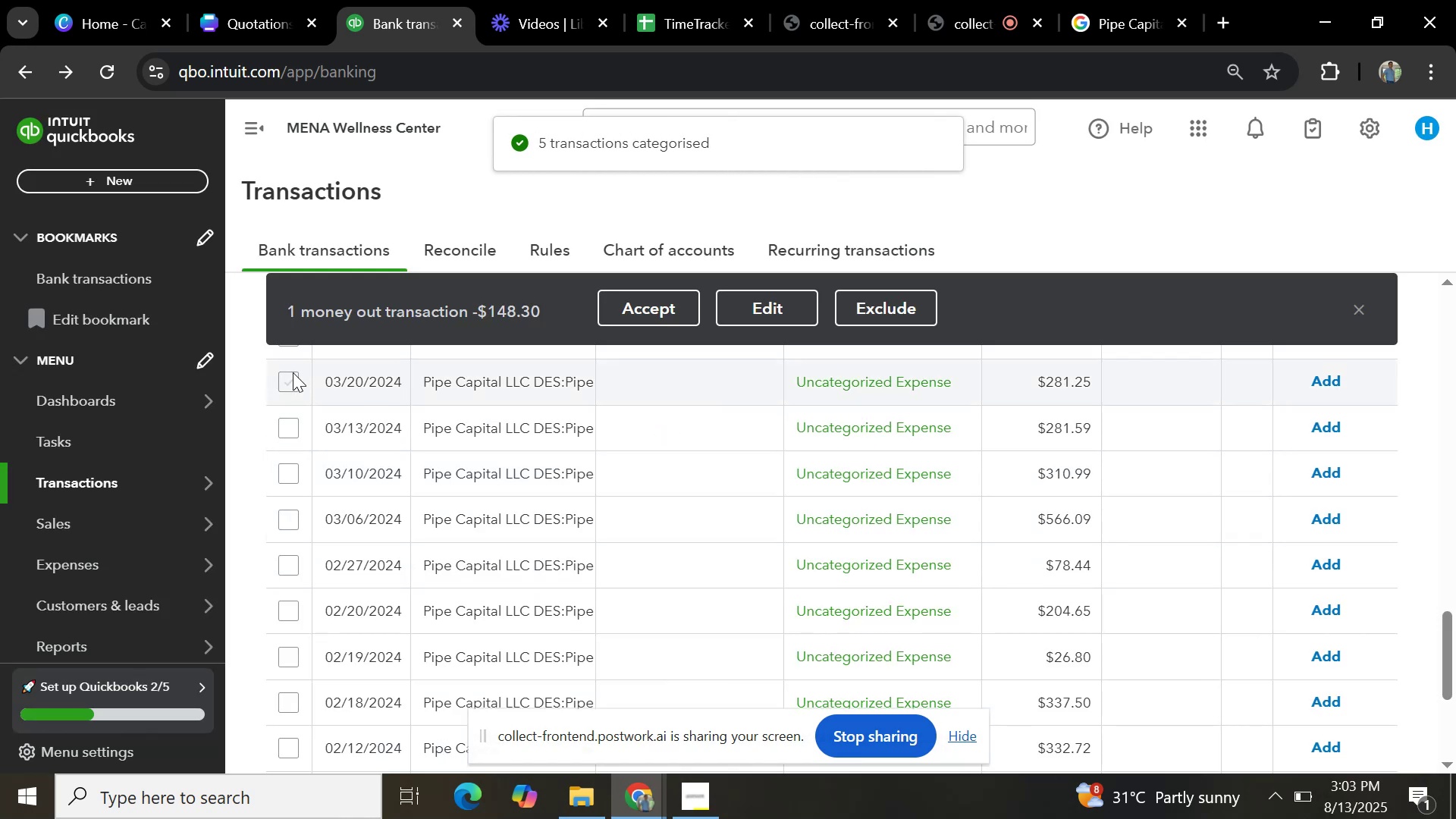 
left_click([291, 373])
 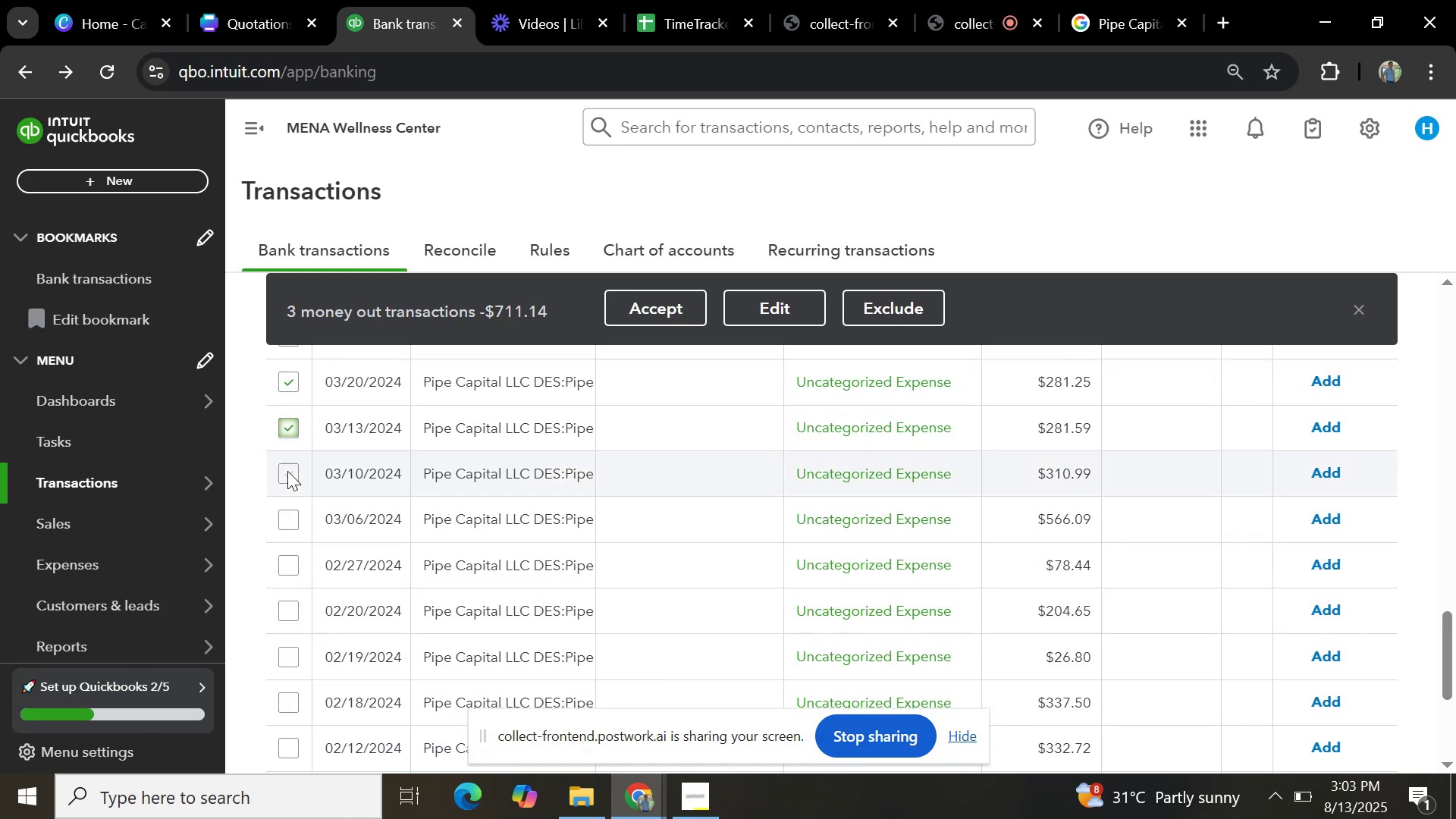 
double_click([288, 479])
 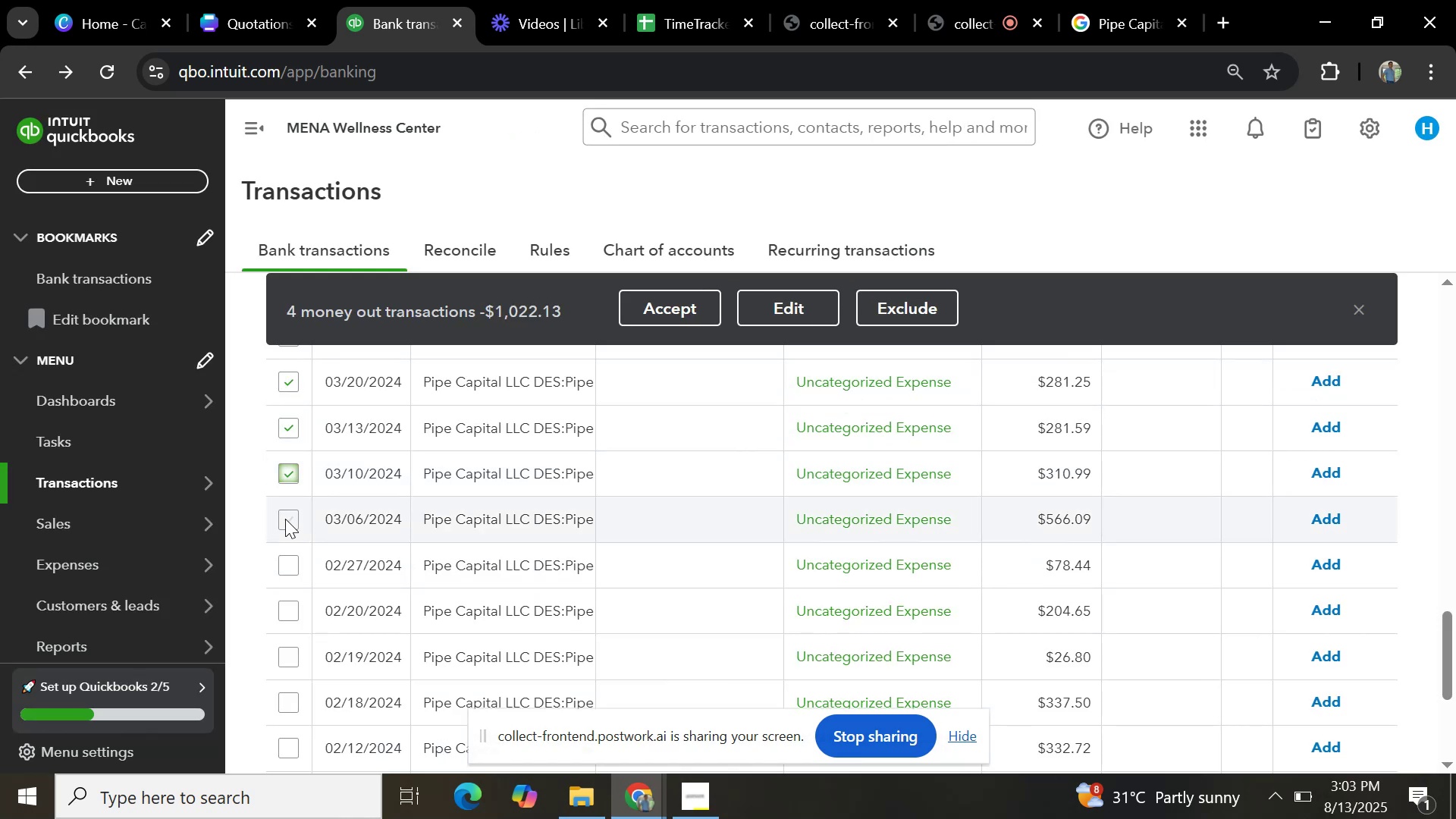 
left_click([285, 519])
 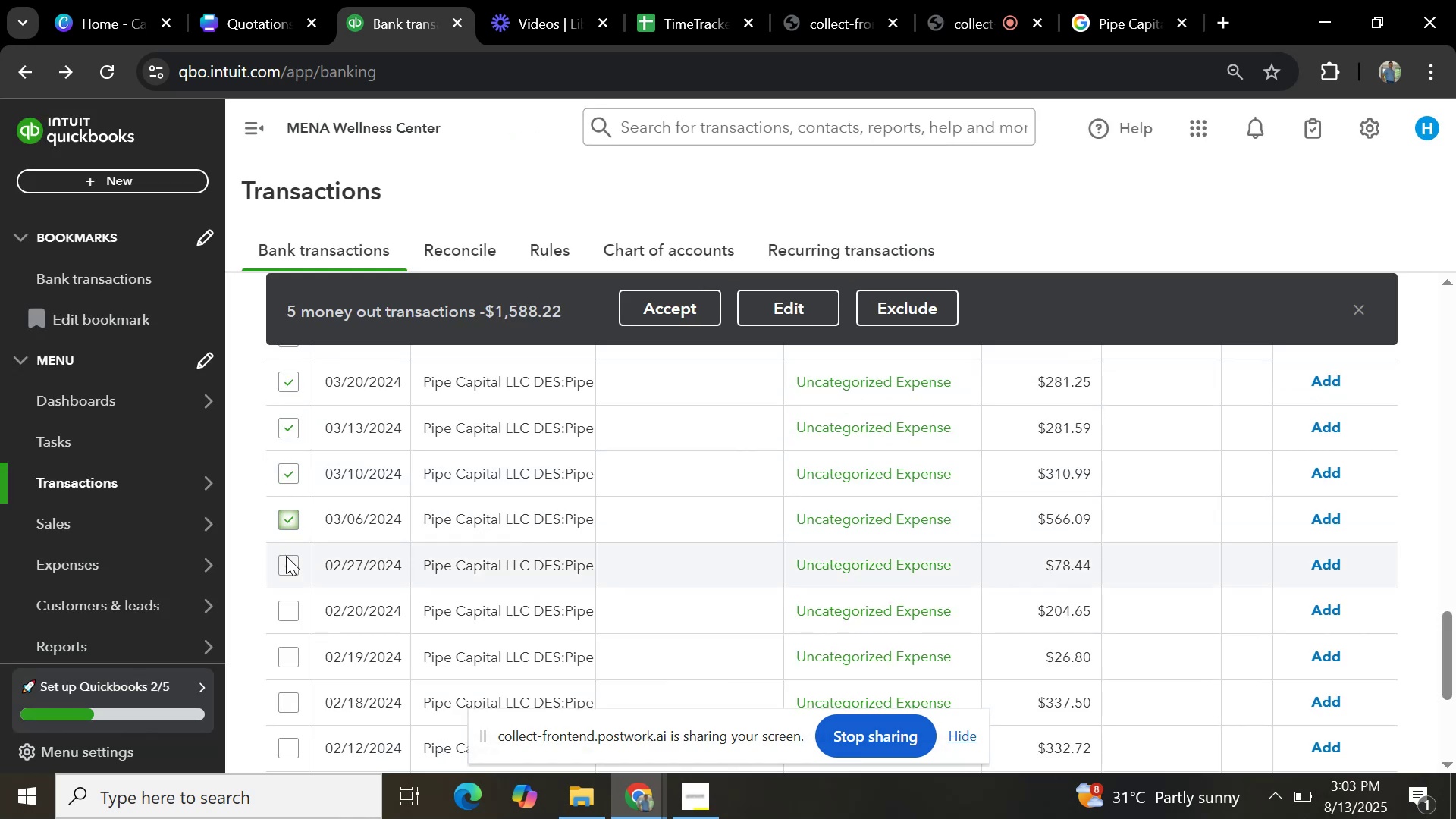 
left_click([286, 556])
 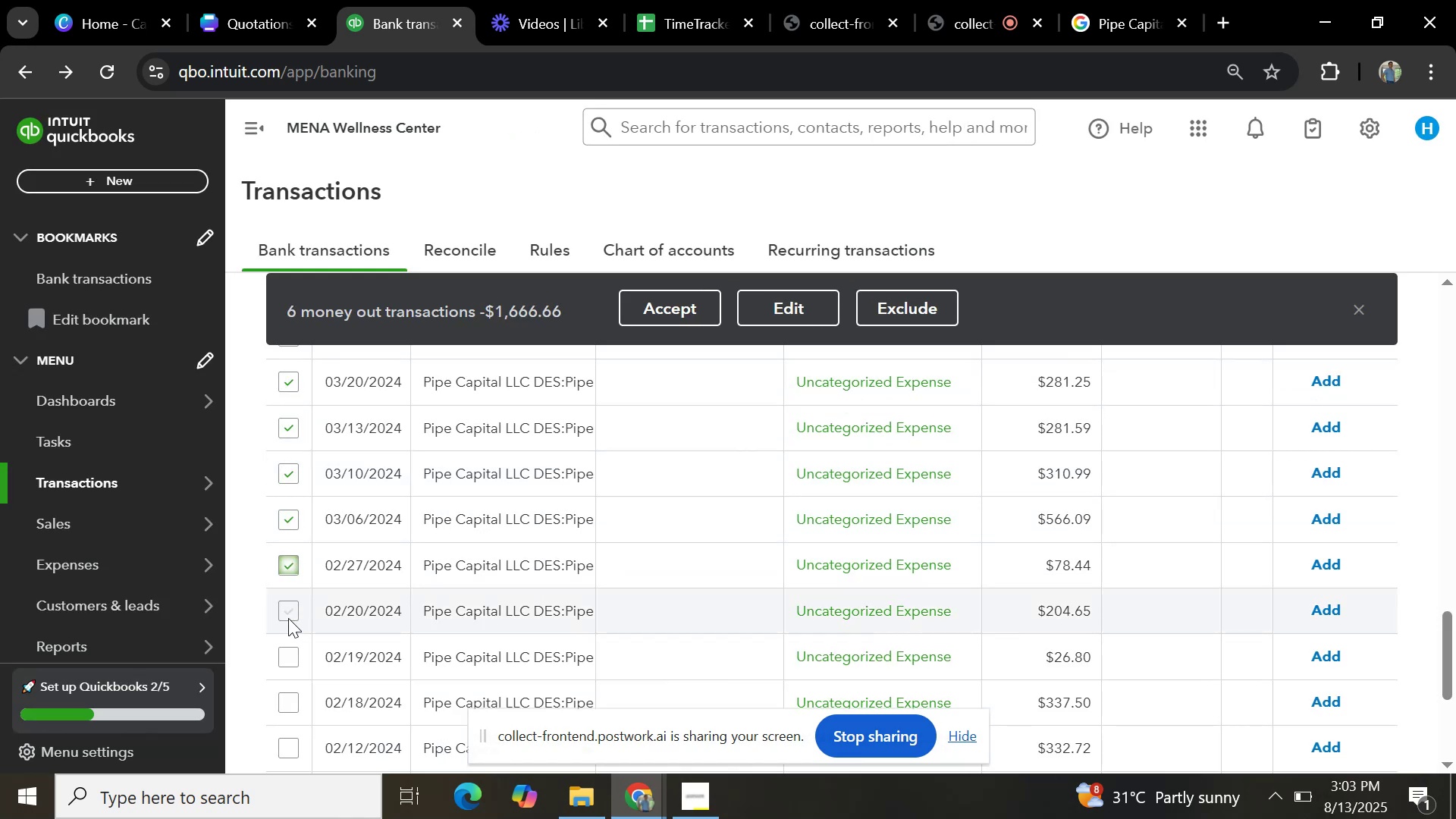 
left_click([288, 618])
 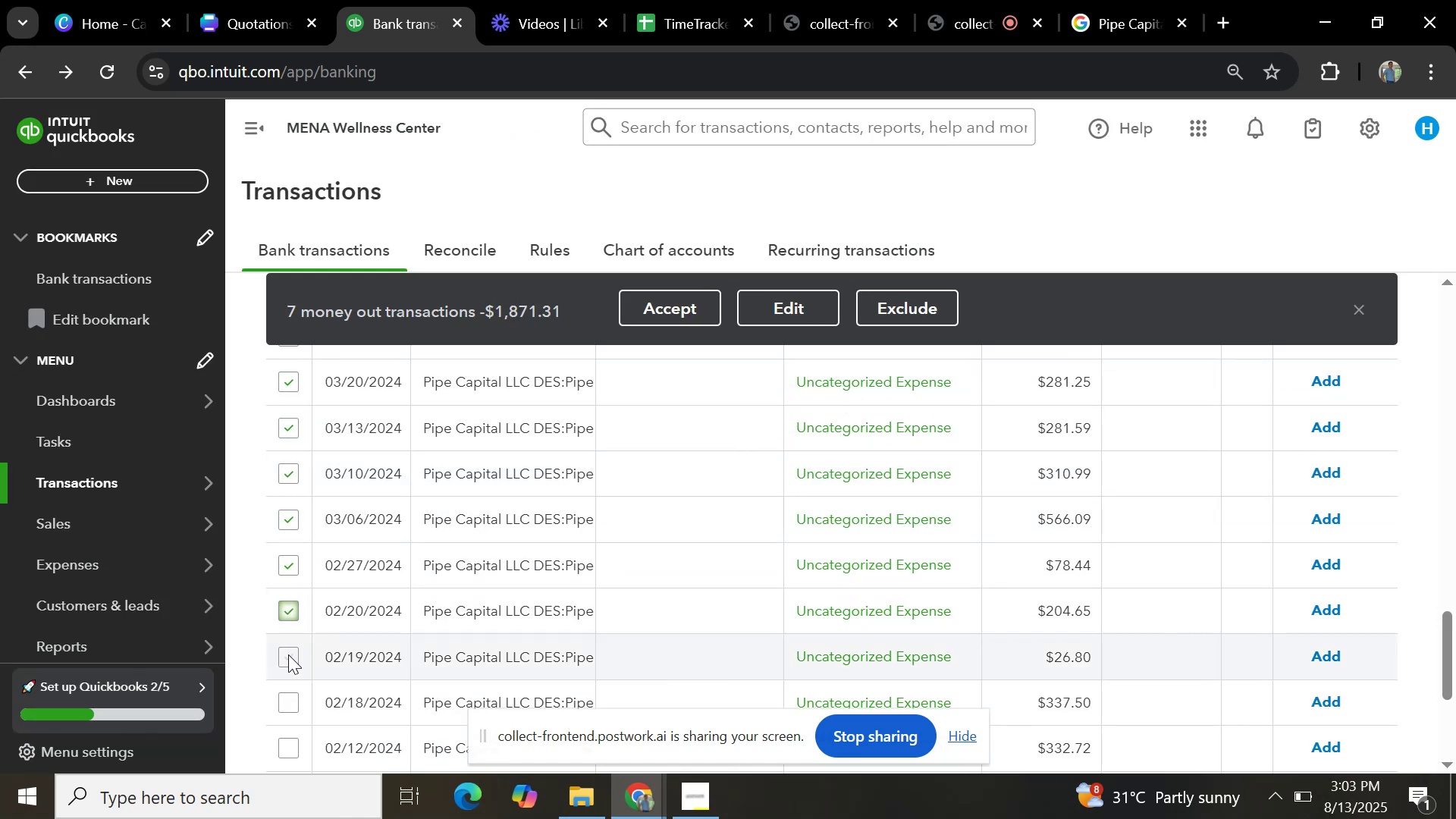 
left_click([288, 654])
 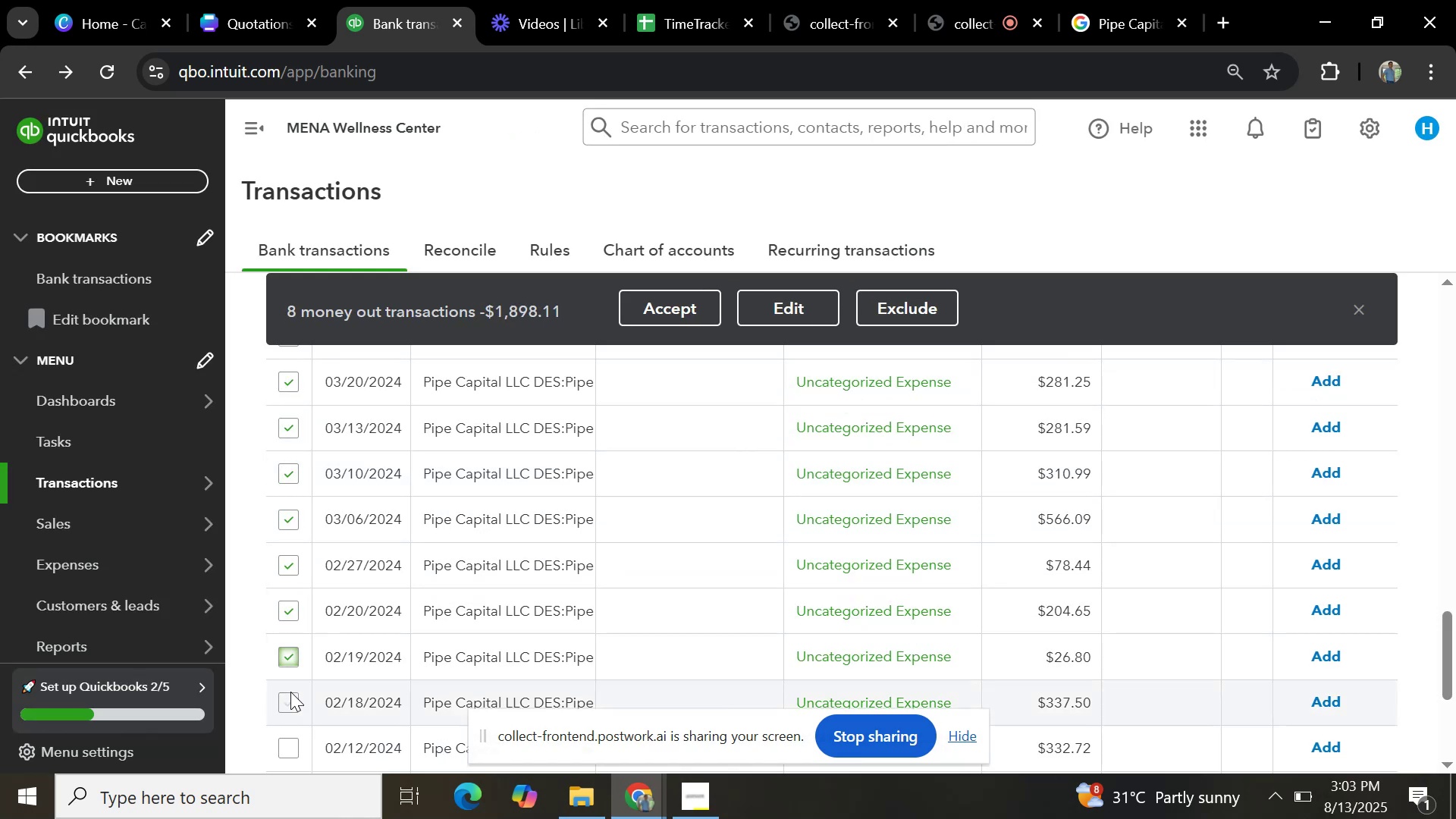 
left_click([290, 691])
 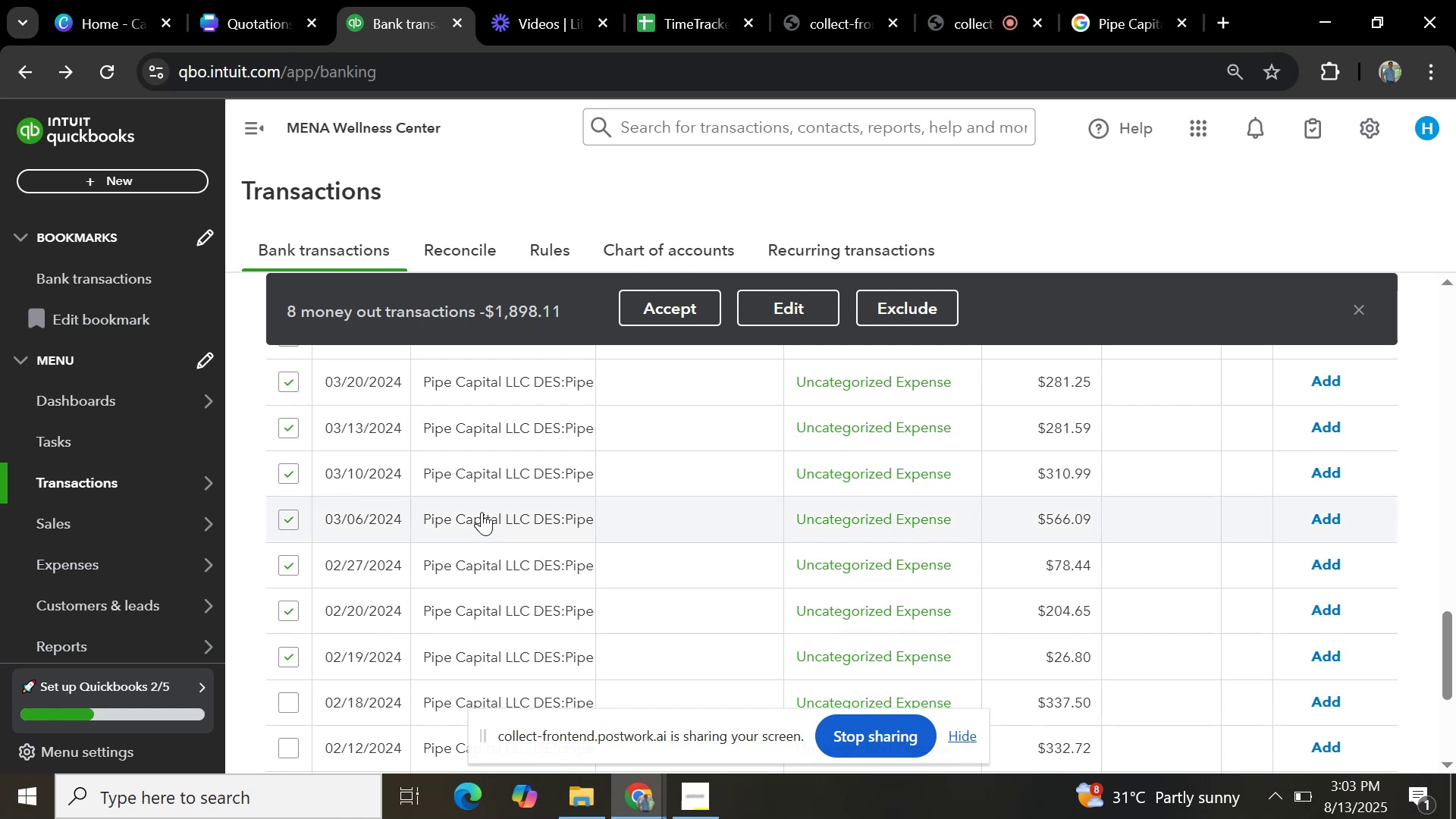 
scroll: coordinate [482, 514], scroll_direction: down, amount: 1.0
 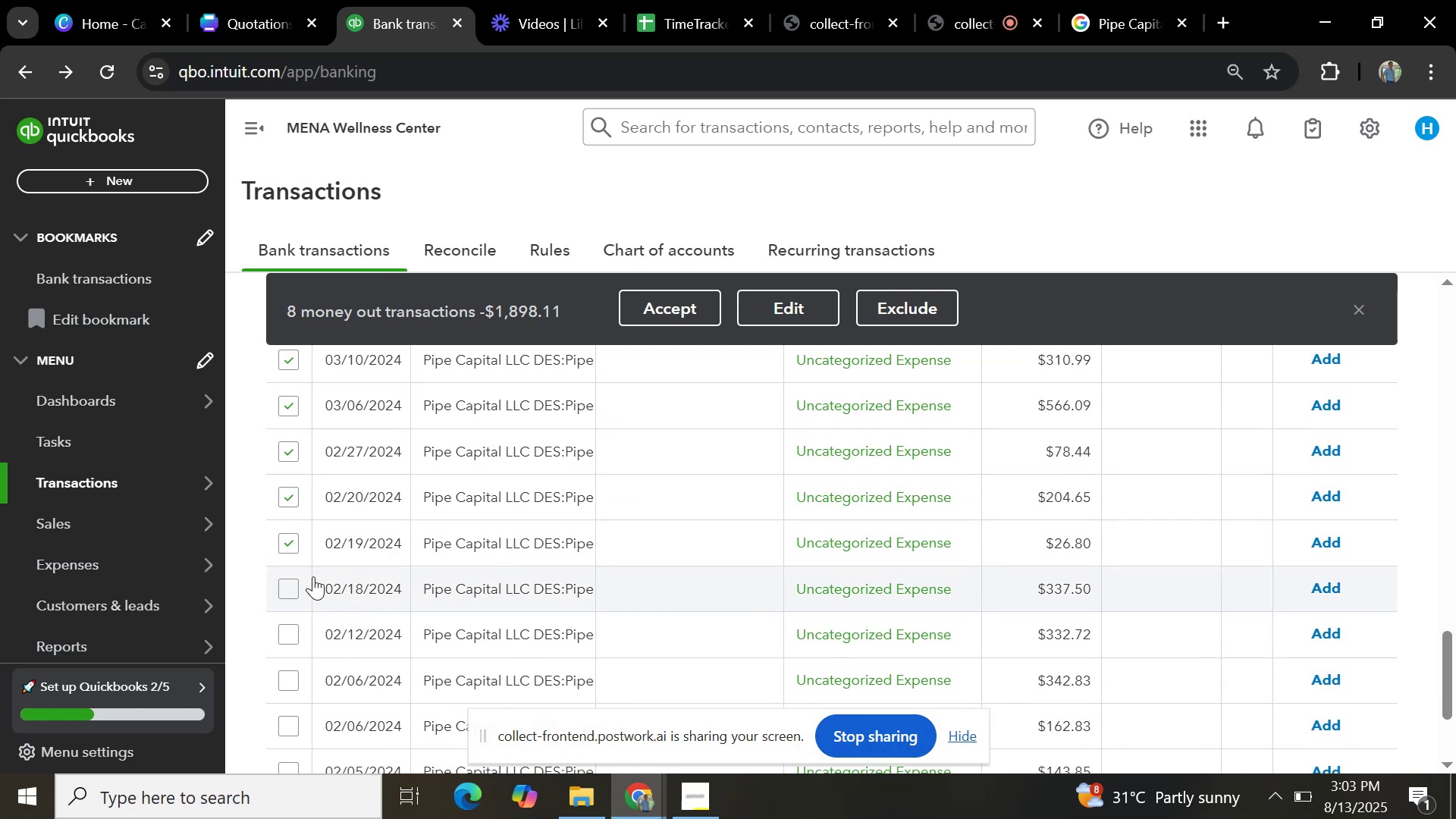 
left_click([284, 598])
 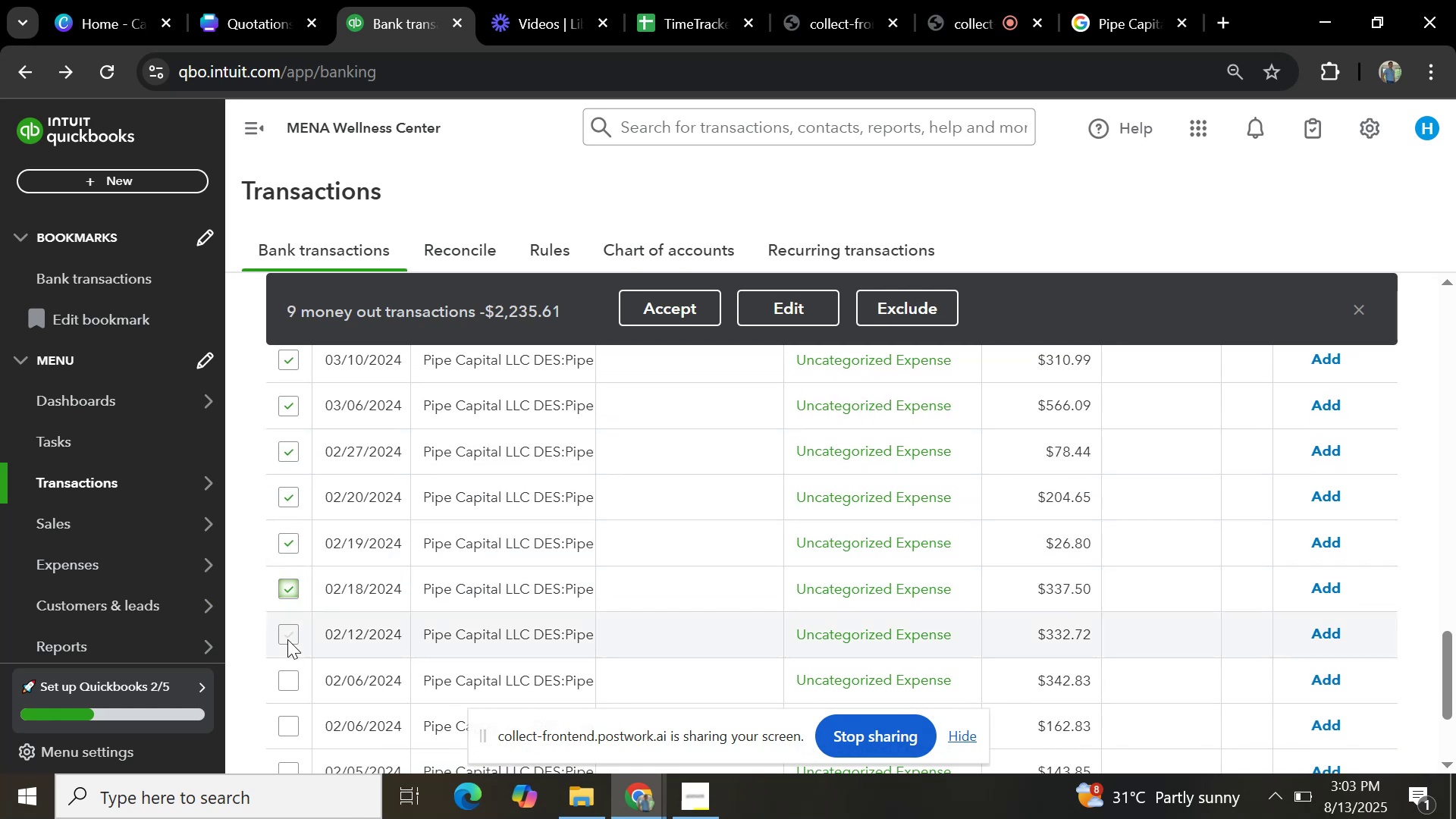 
left_click([287, 639])
 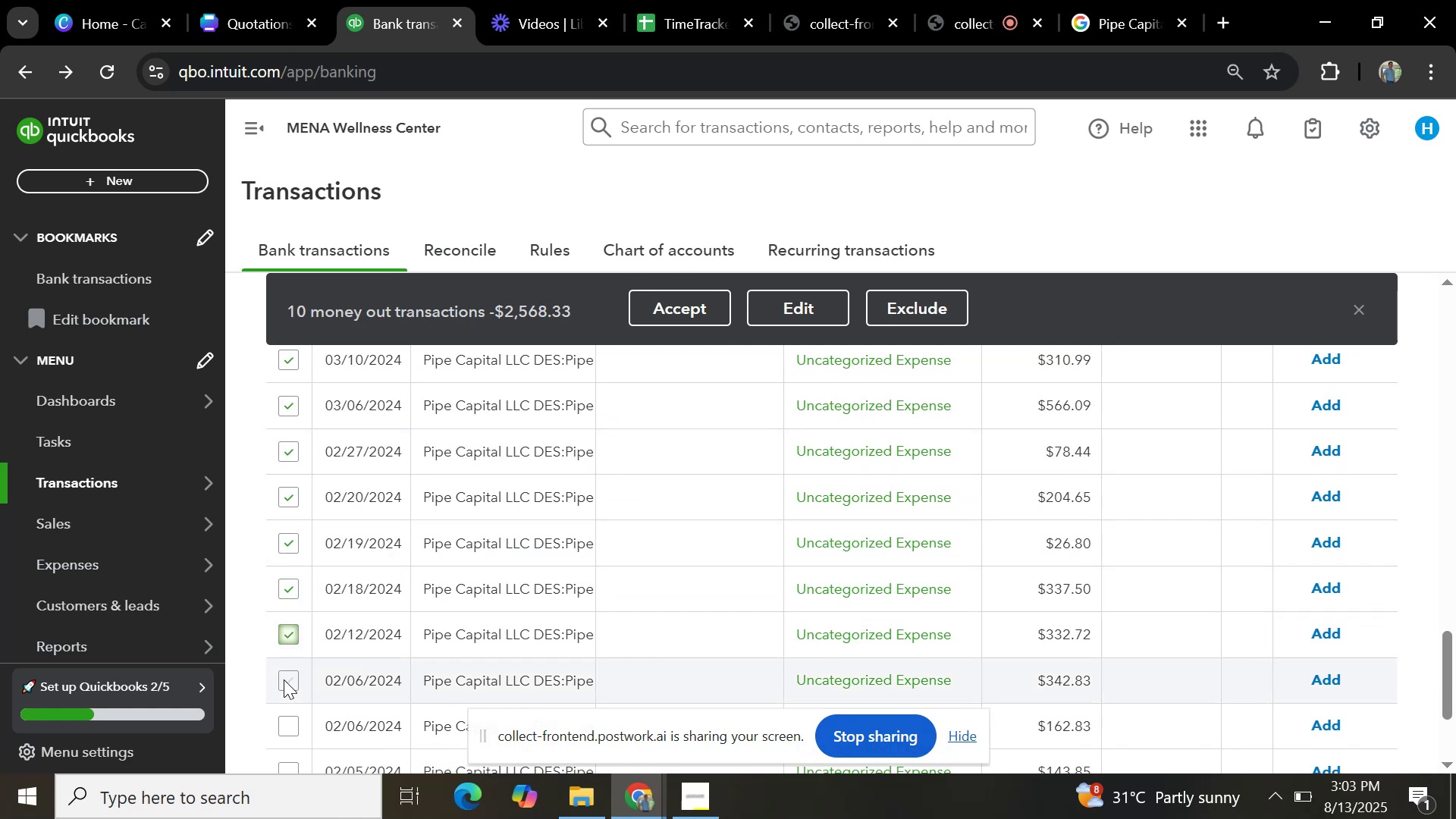 
left_click([284, 679])
 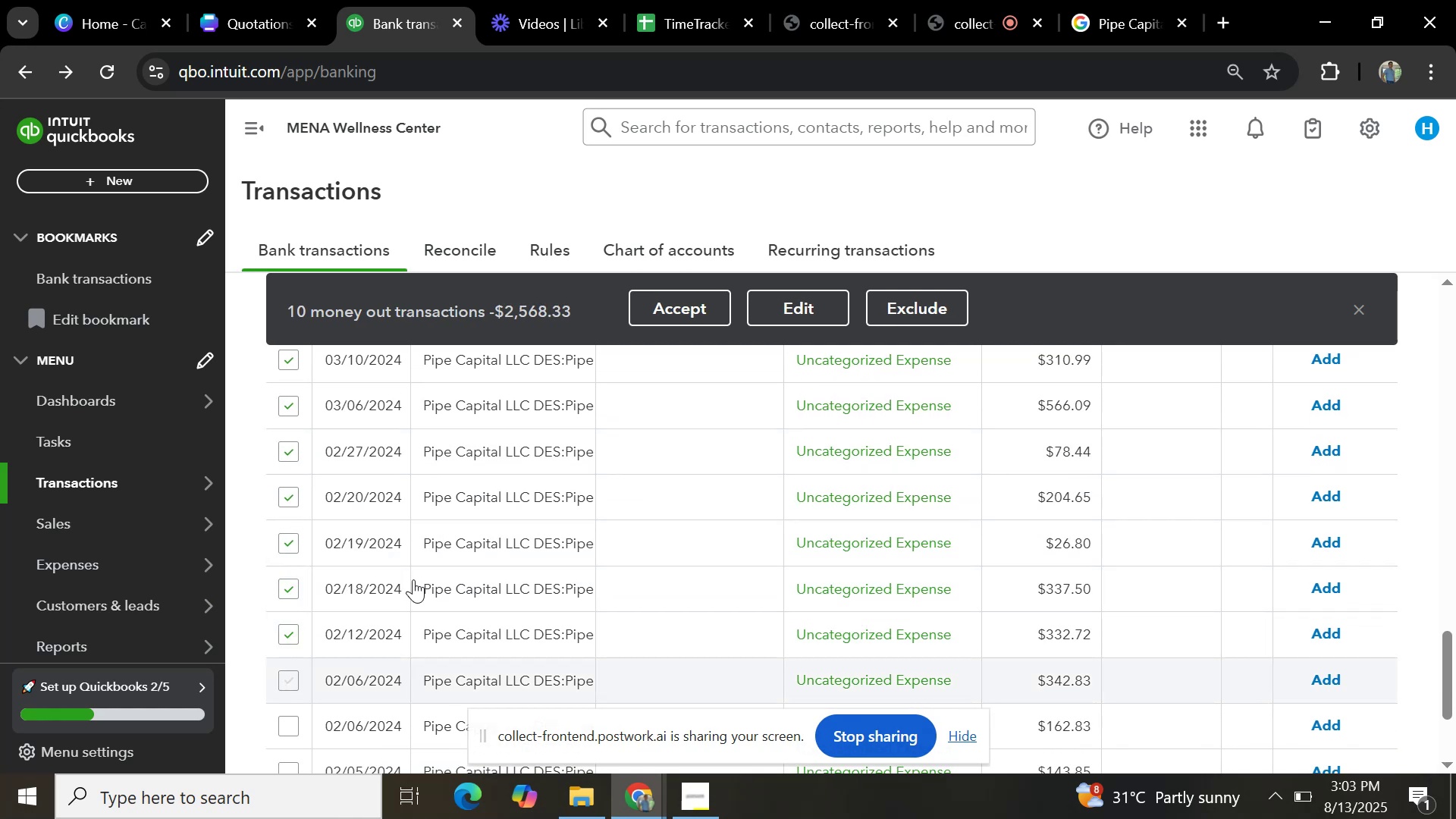 
scroll: coordinate [415, 579], scroll_direction: down, amount: 2.0
 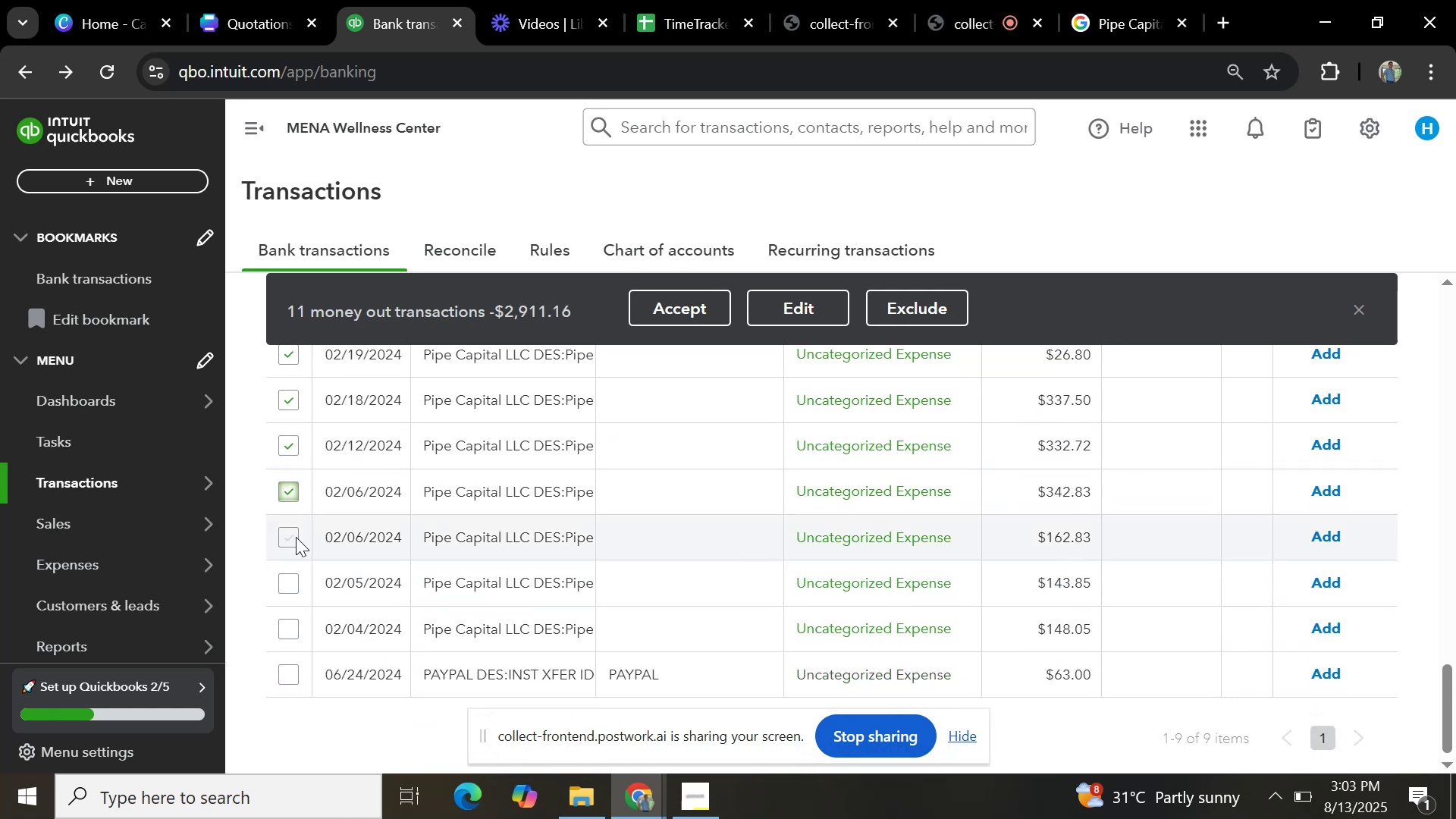 
left_click([295, 537])
 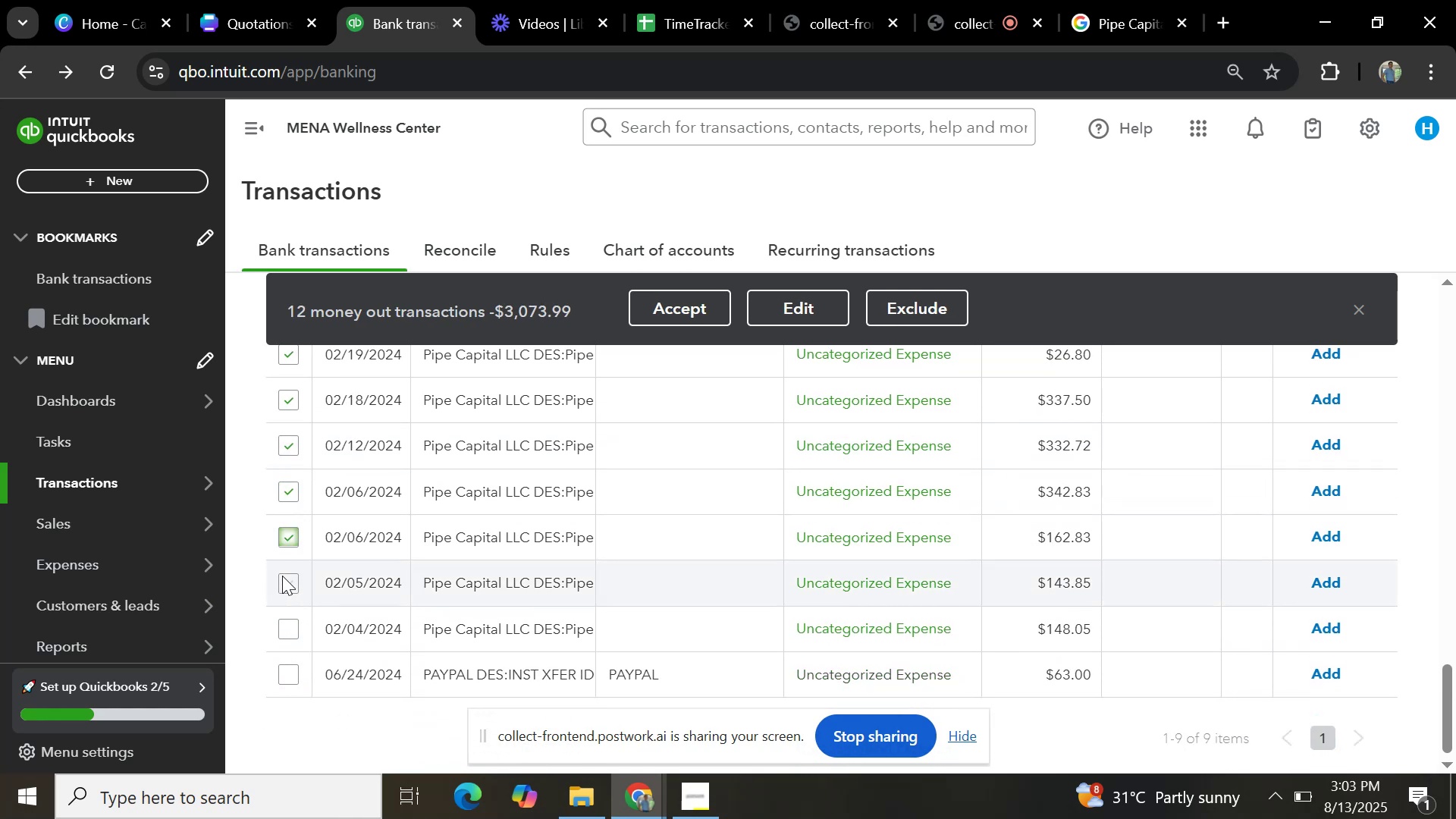 
left_click([282, 576])
 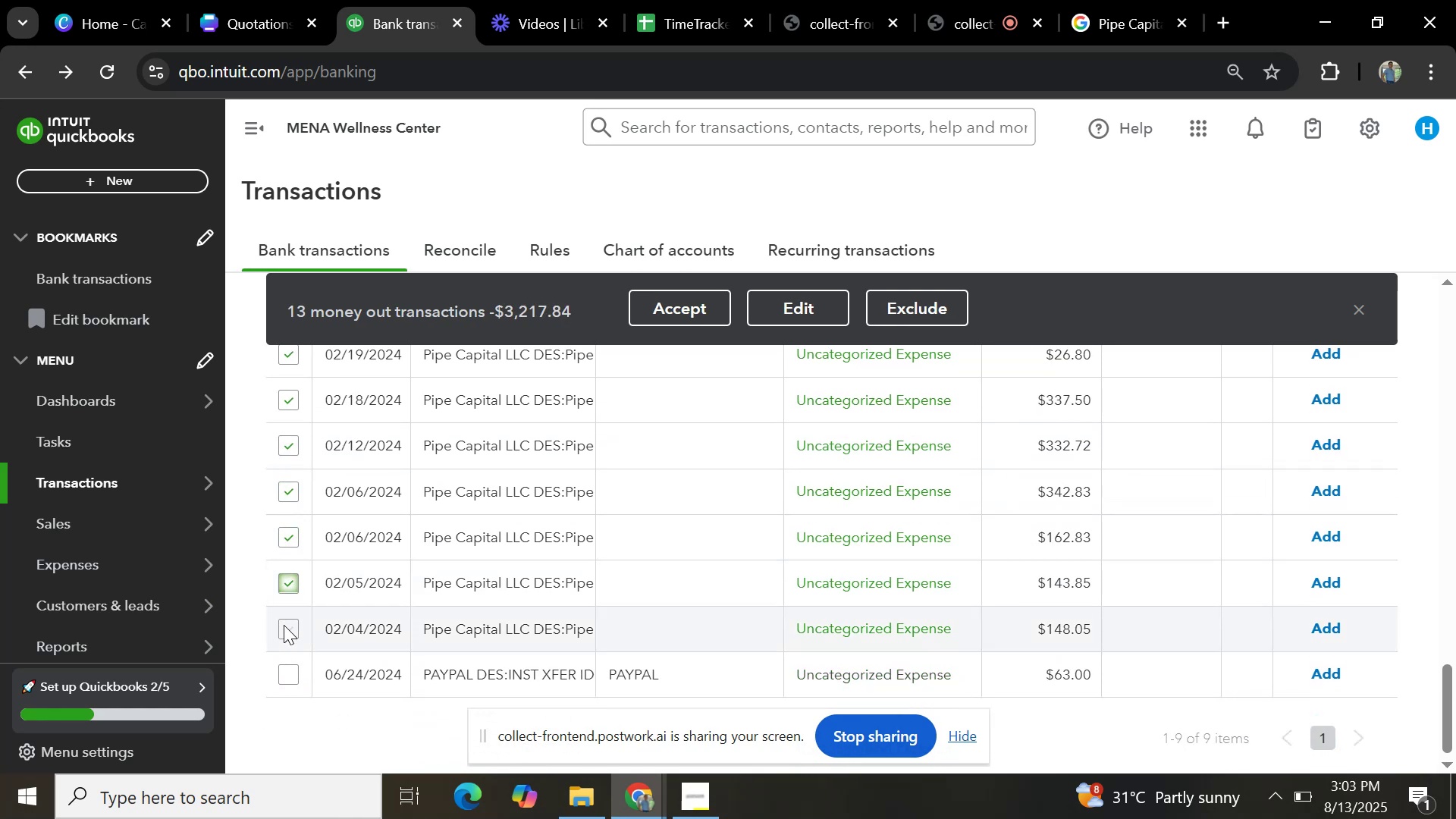 
left_click([284, 625])
 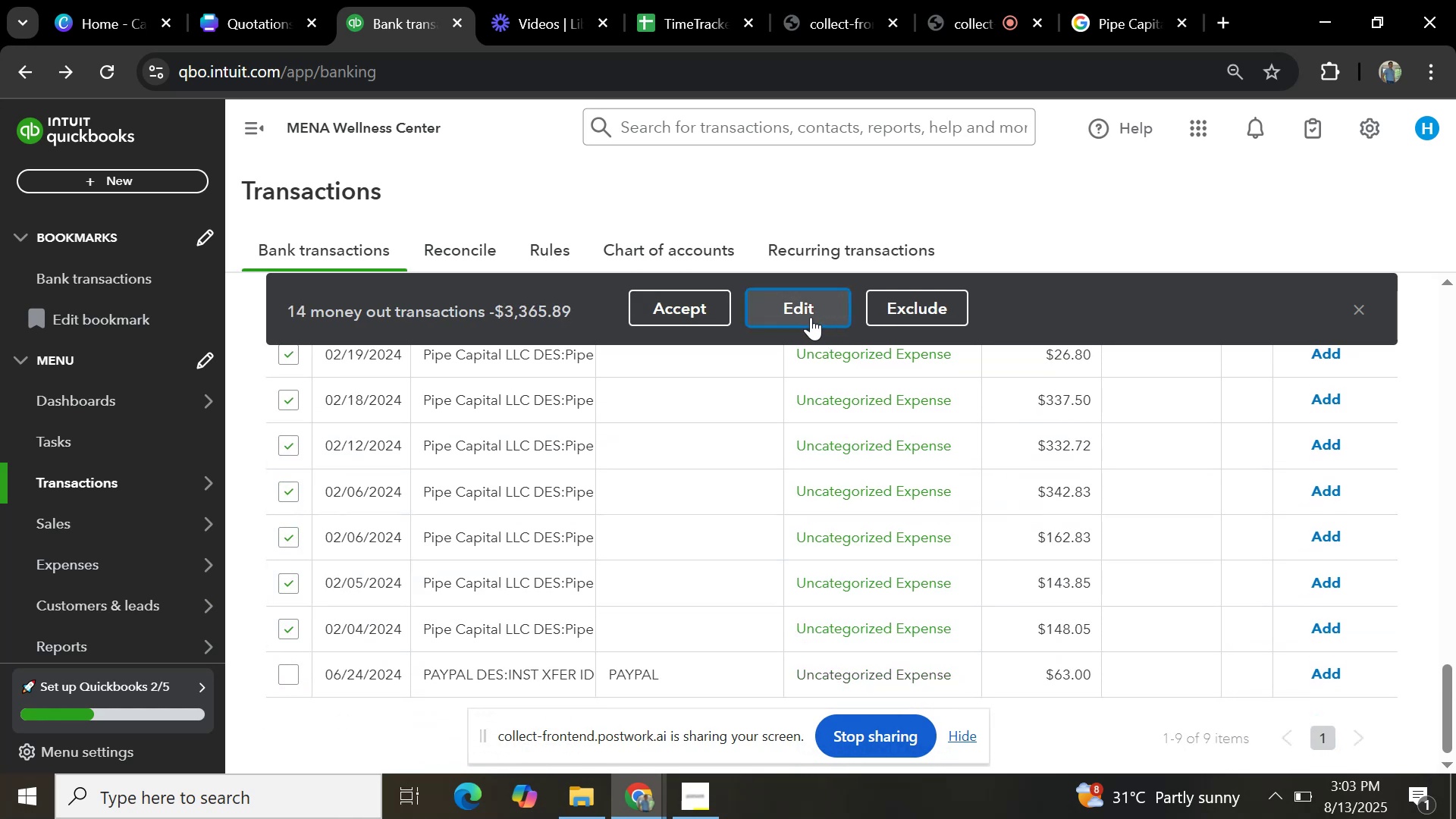 
left_click([498, 380])
 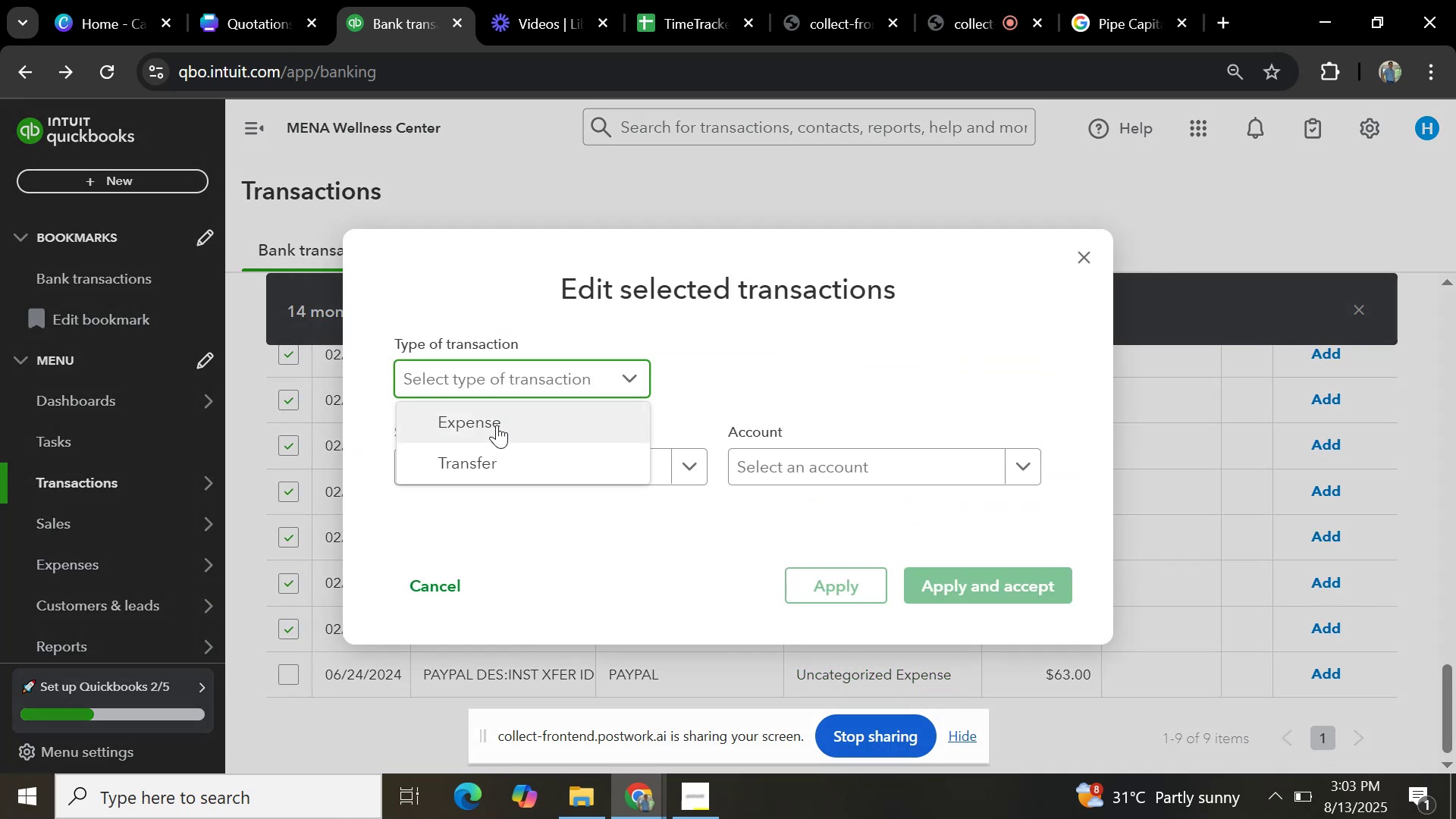 
left_click([497, 425])
 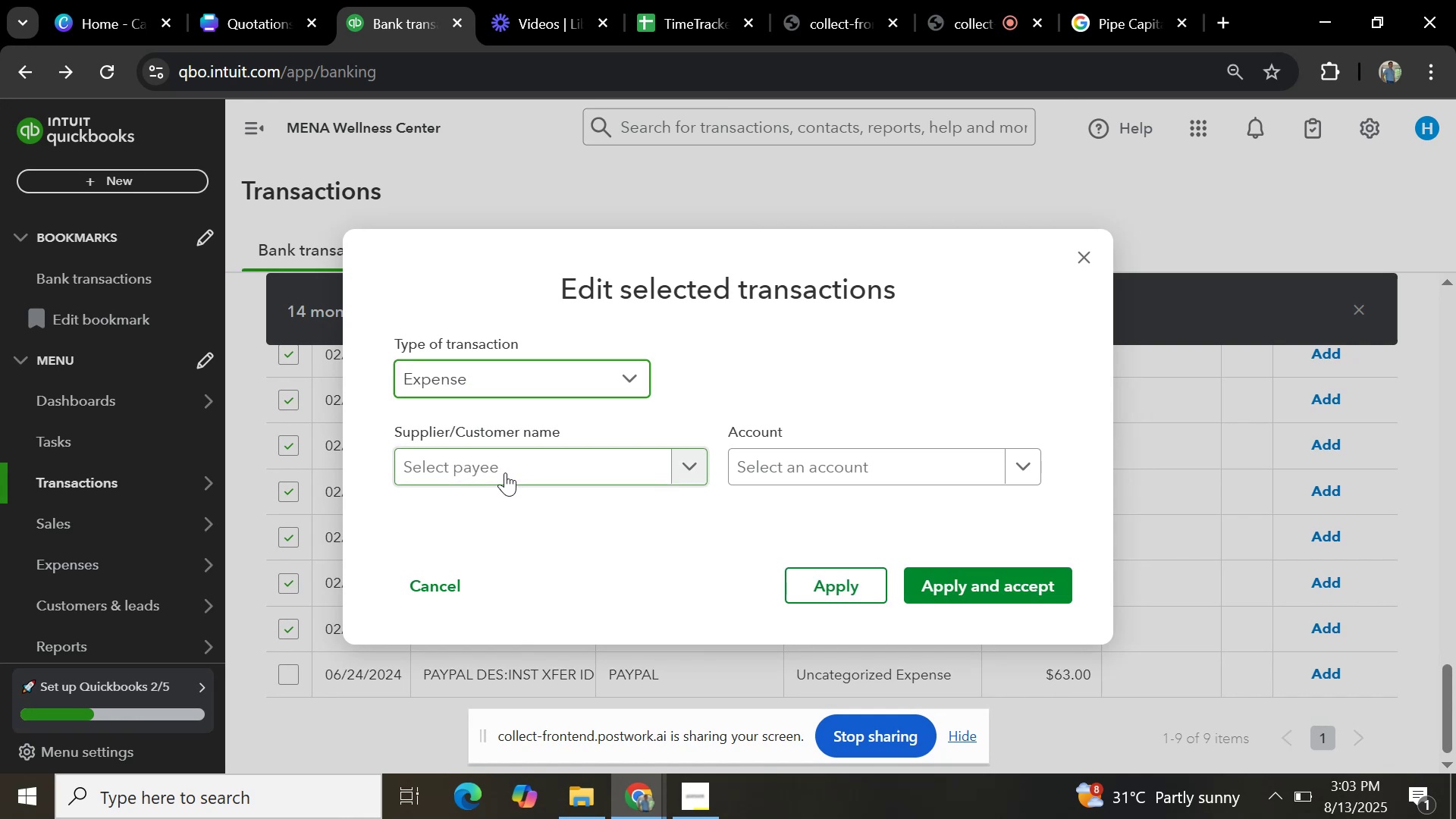 
left_click([505, 472])
 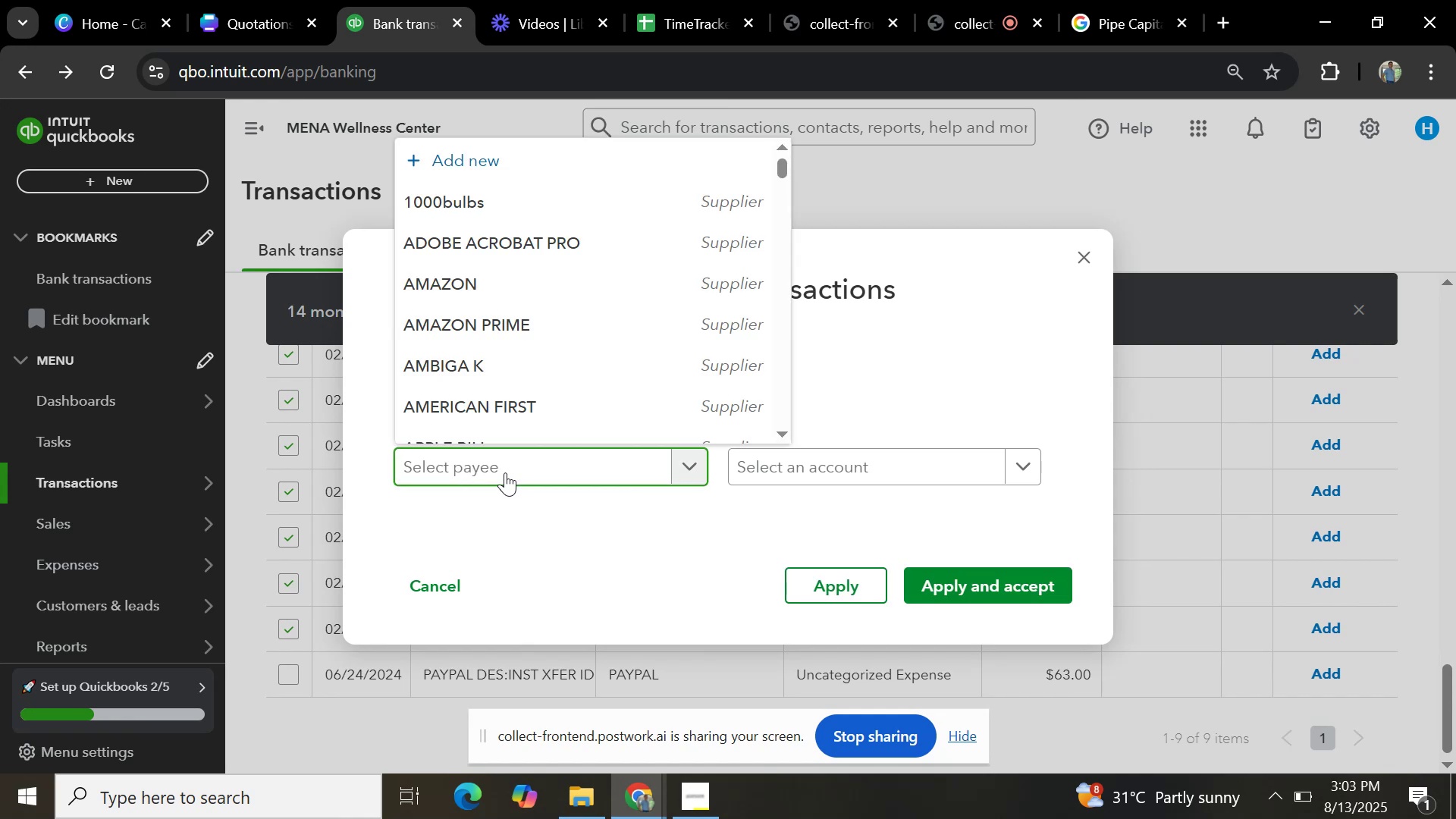 
type(pipe)
 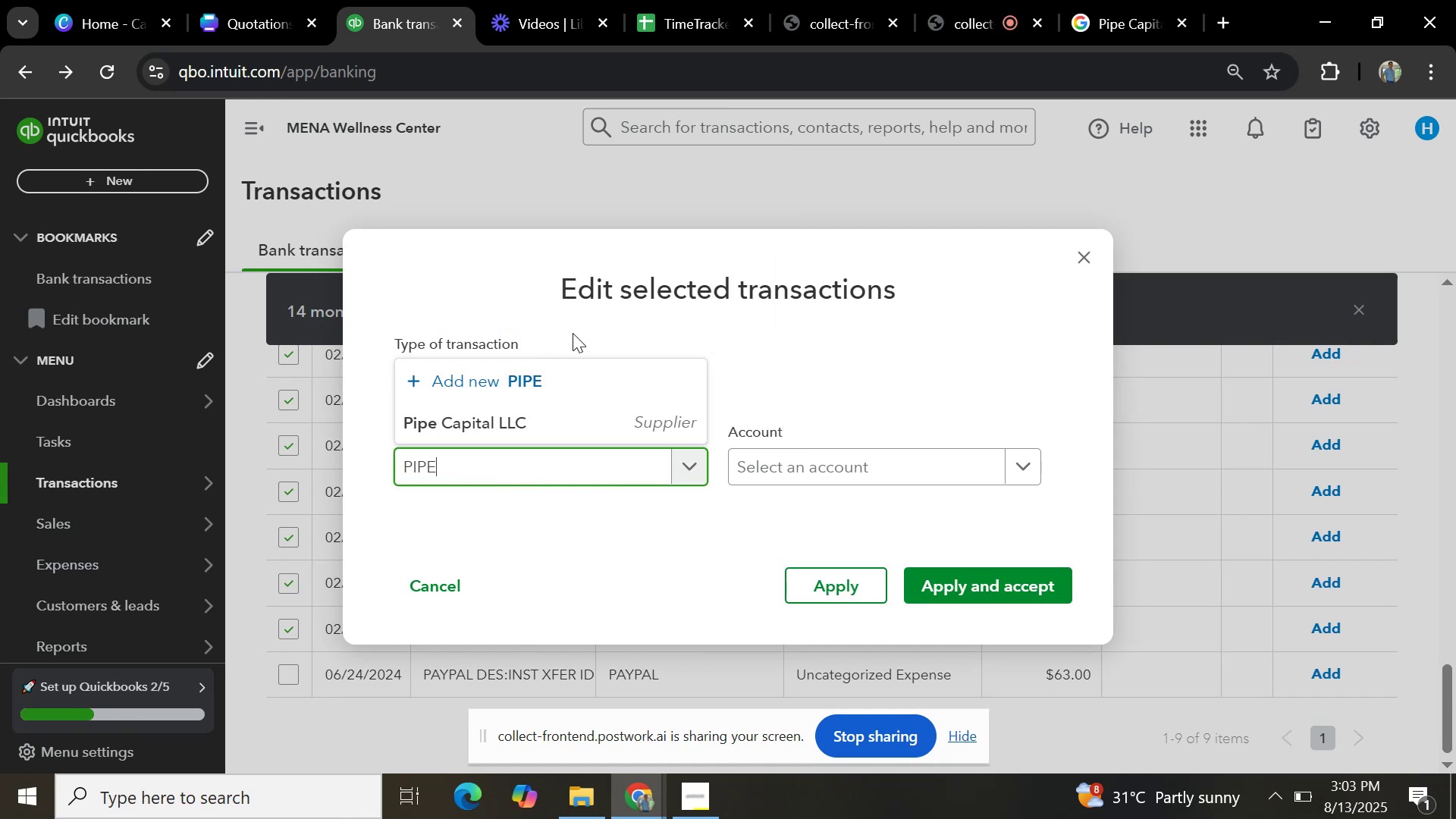 
left_click([557, 425])
 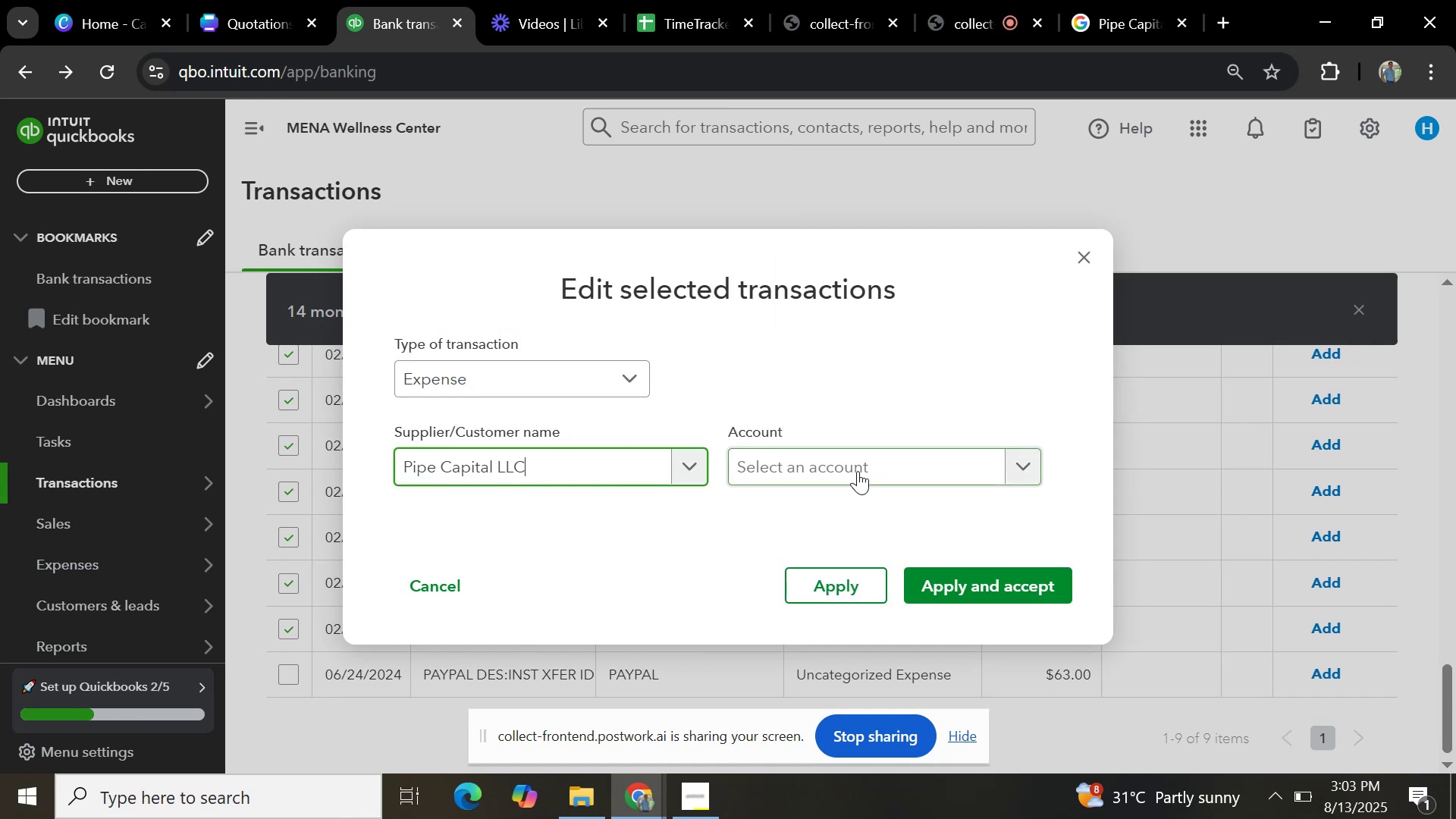 
left_click([858, 471])
 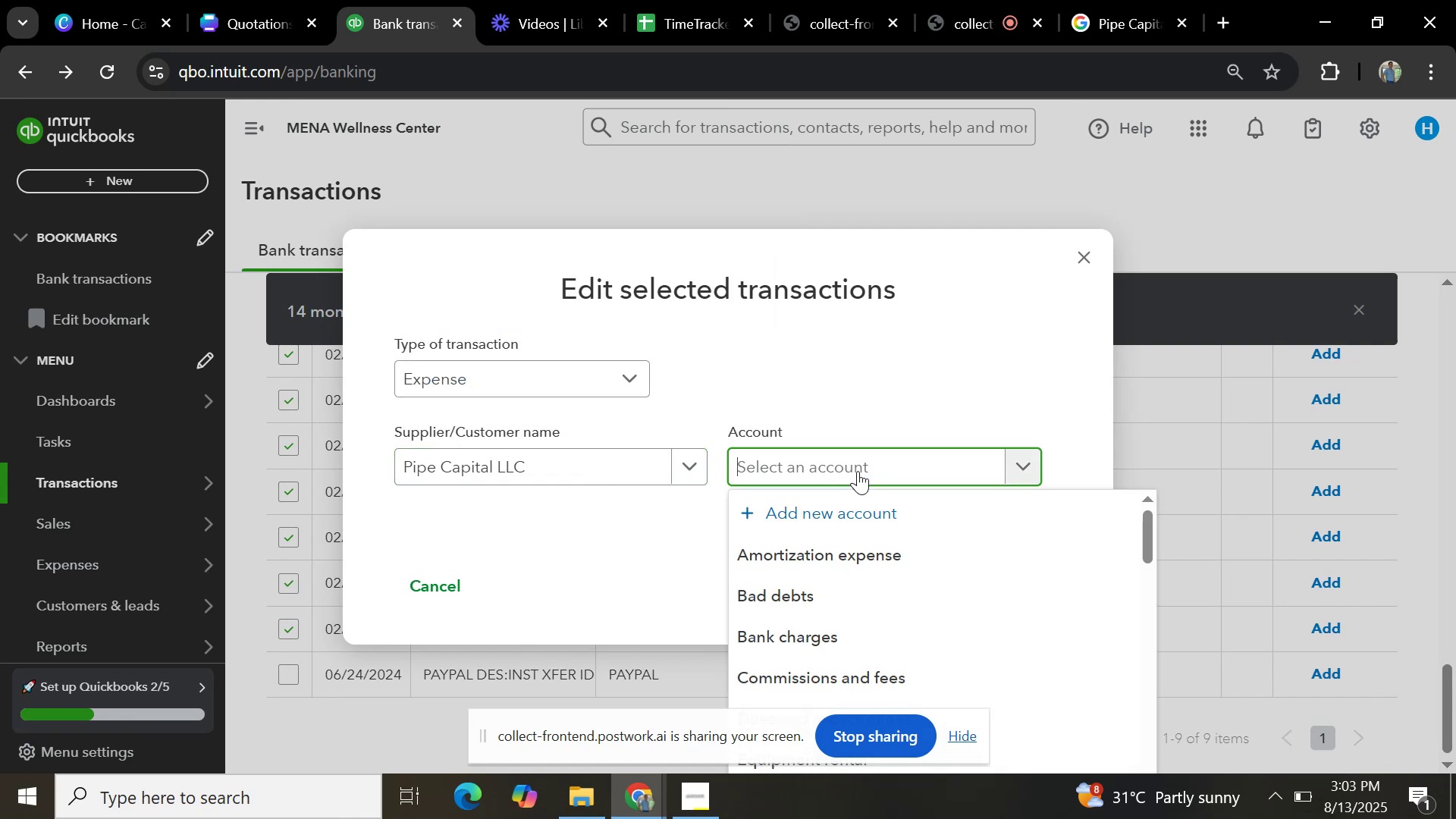 
type(general)
 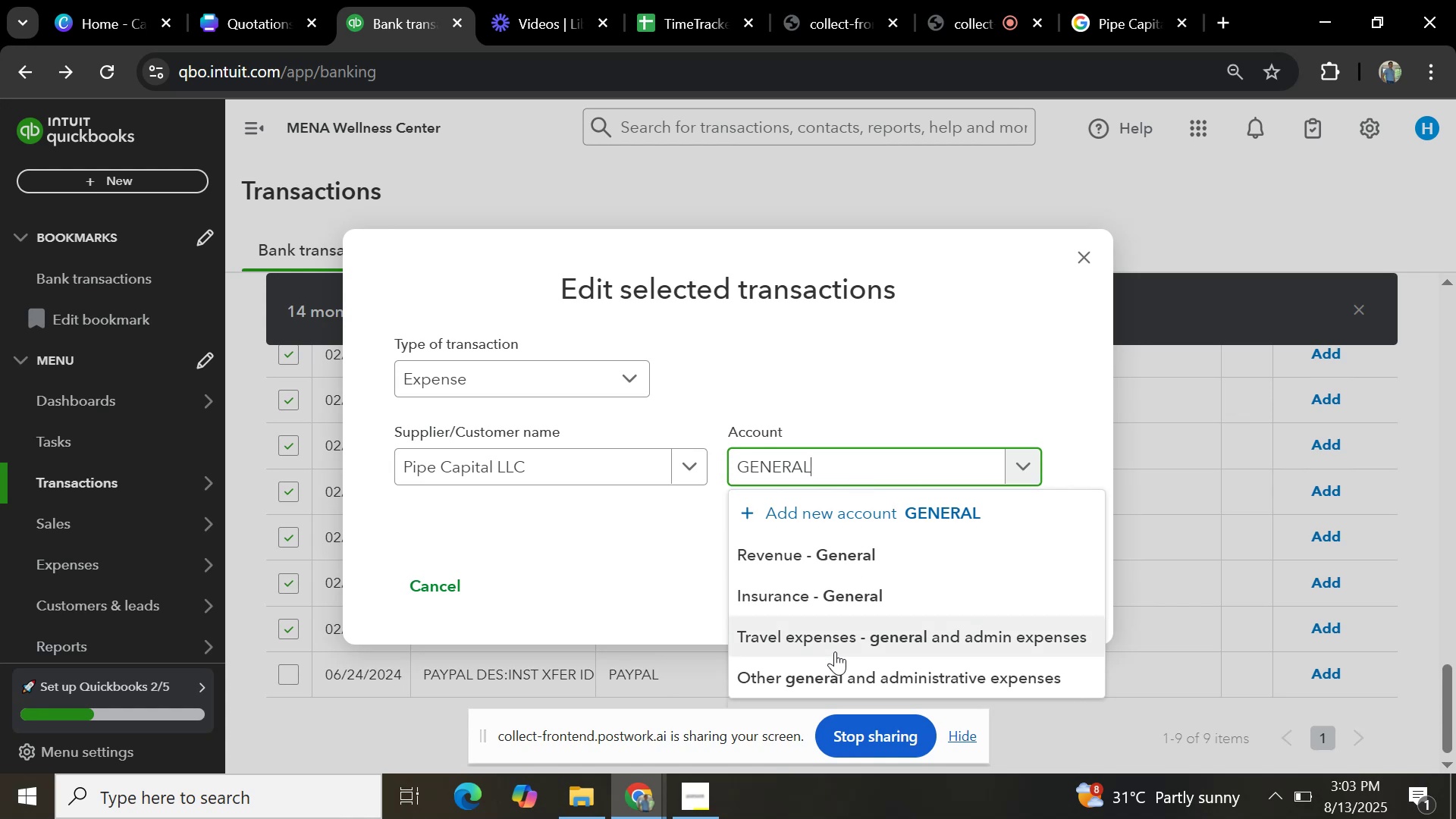 
left_click([839, 674])
 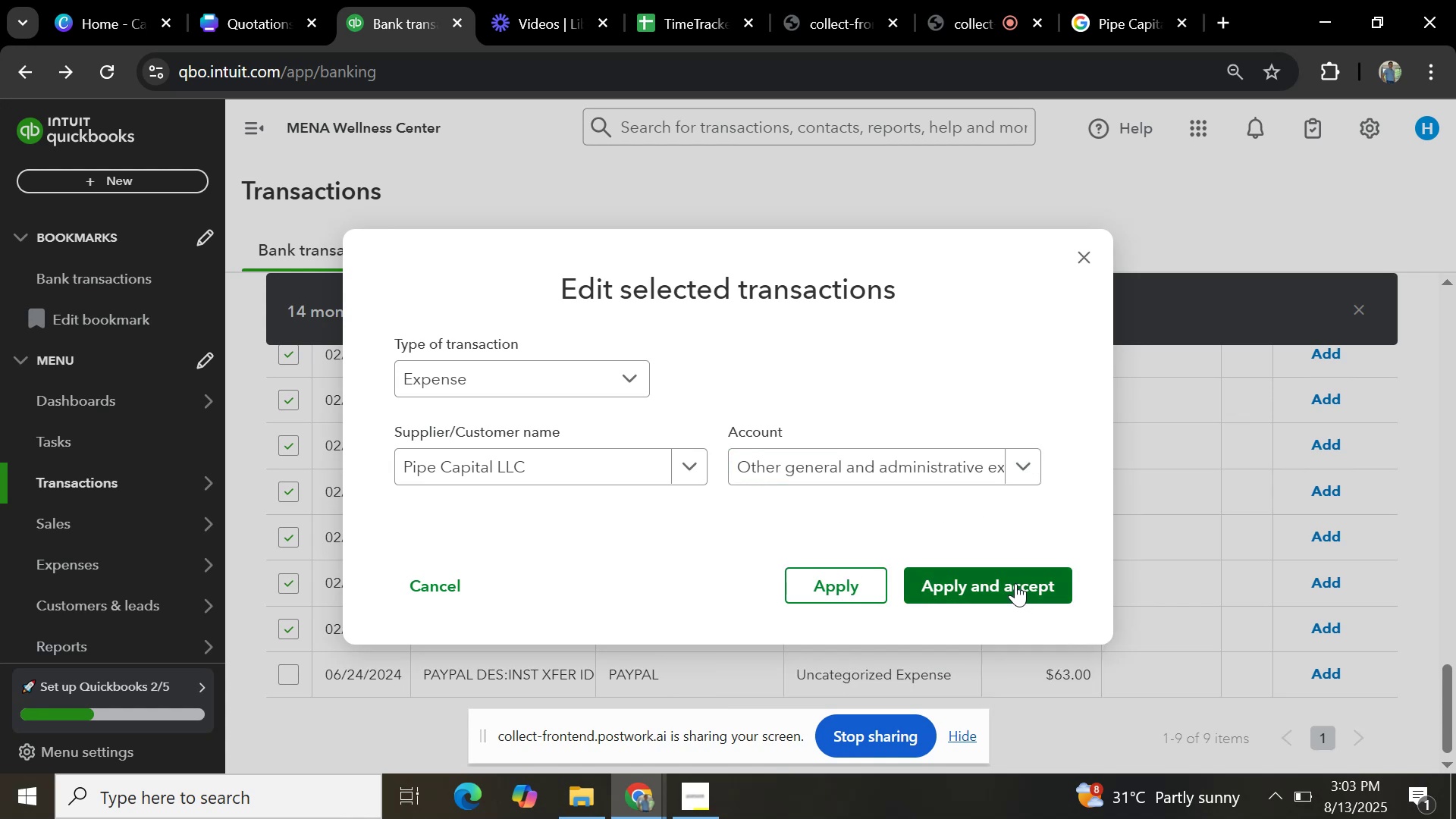 
left_click([1015, 583])
 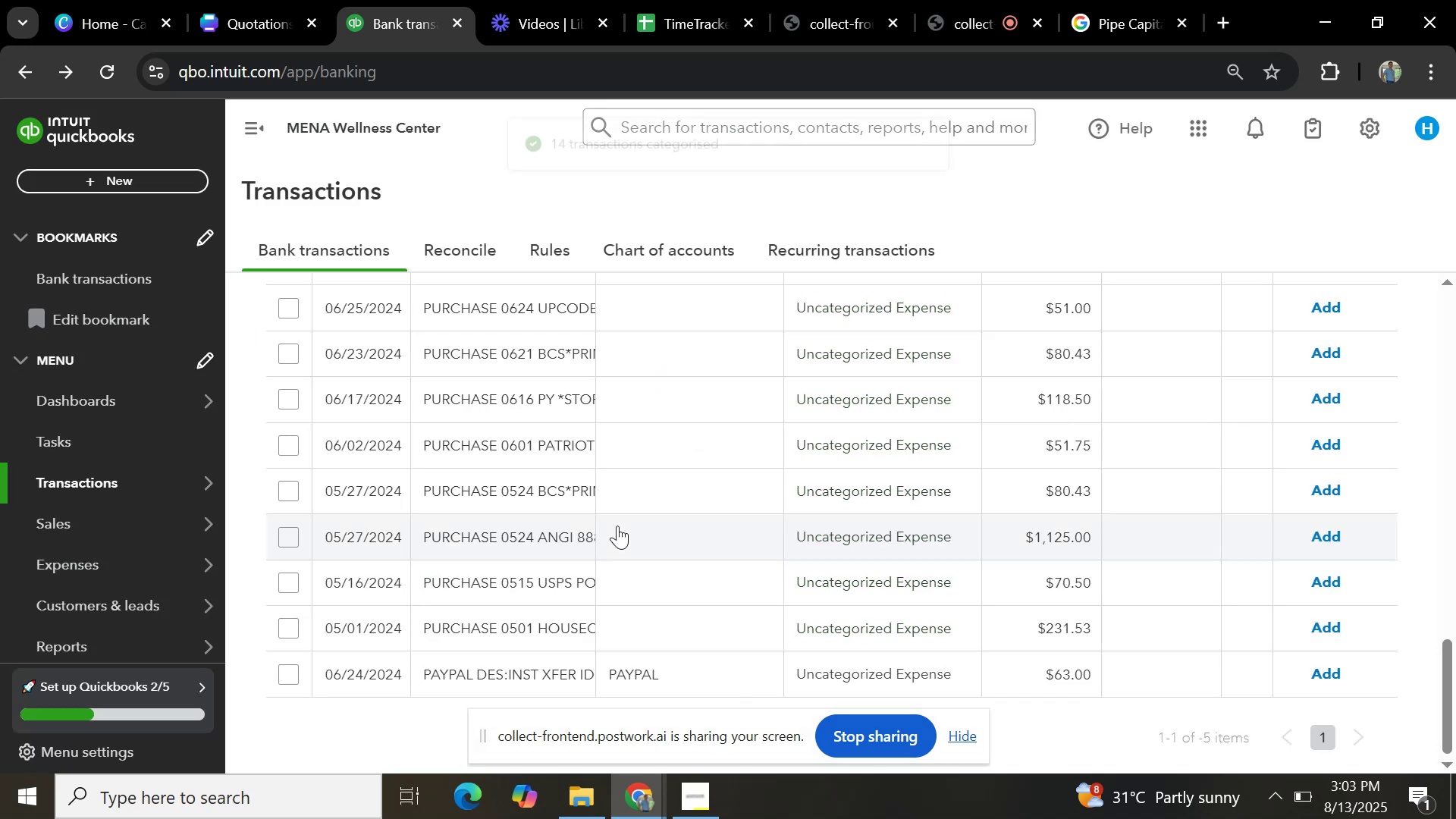 
wait(5.03)
 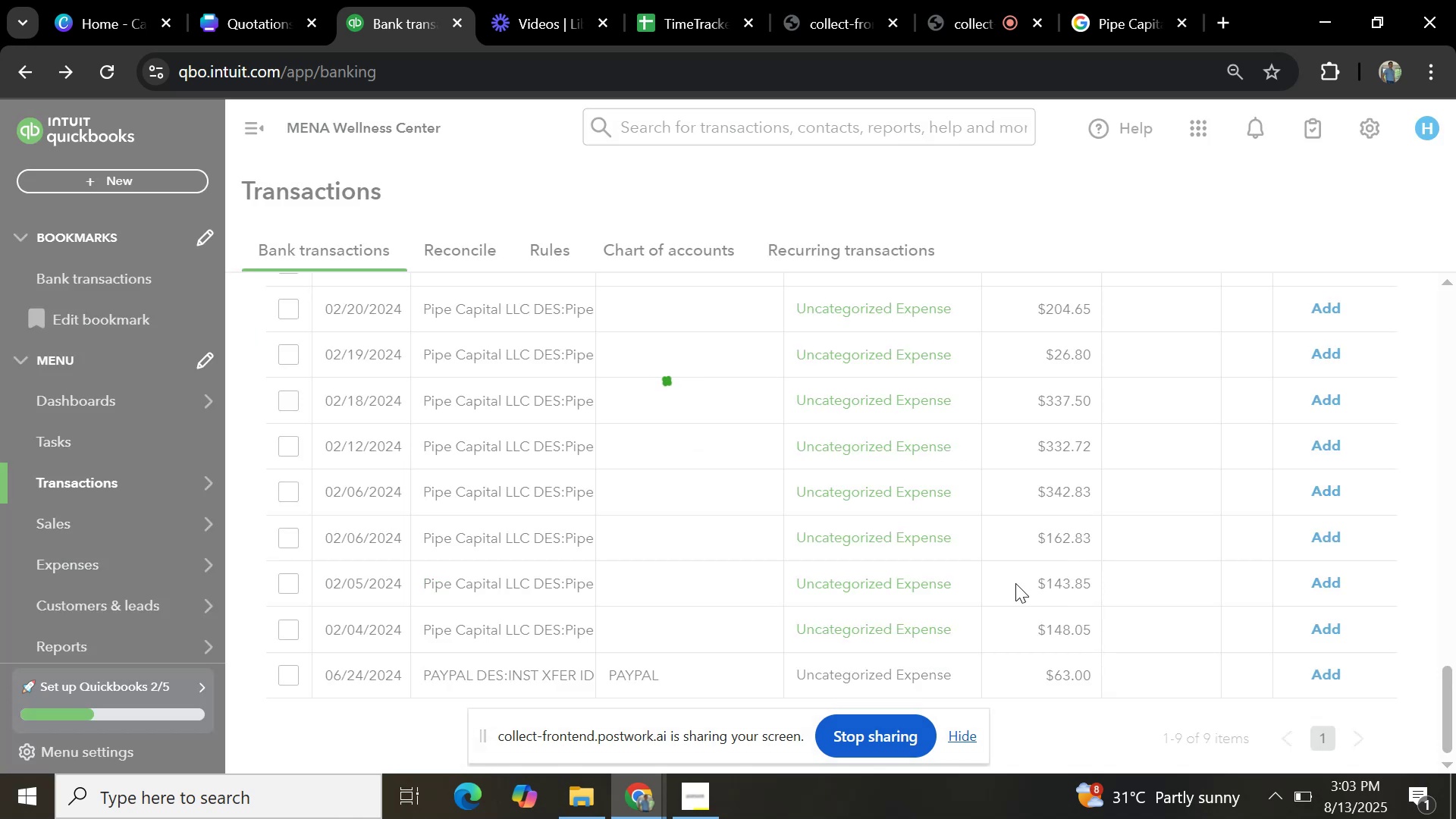 
scroll: coordinate [721, 477], scroll_direction: up, amount: 6.0
 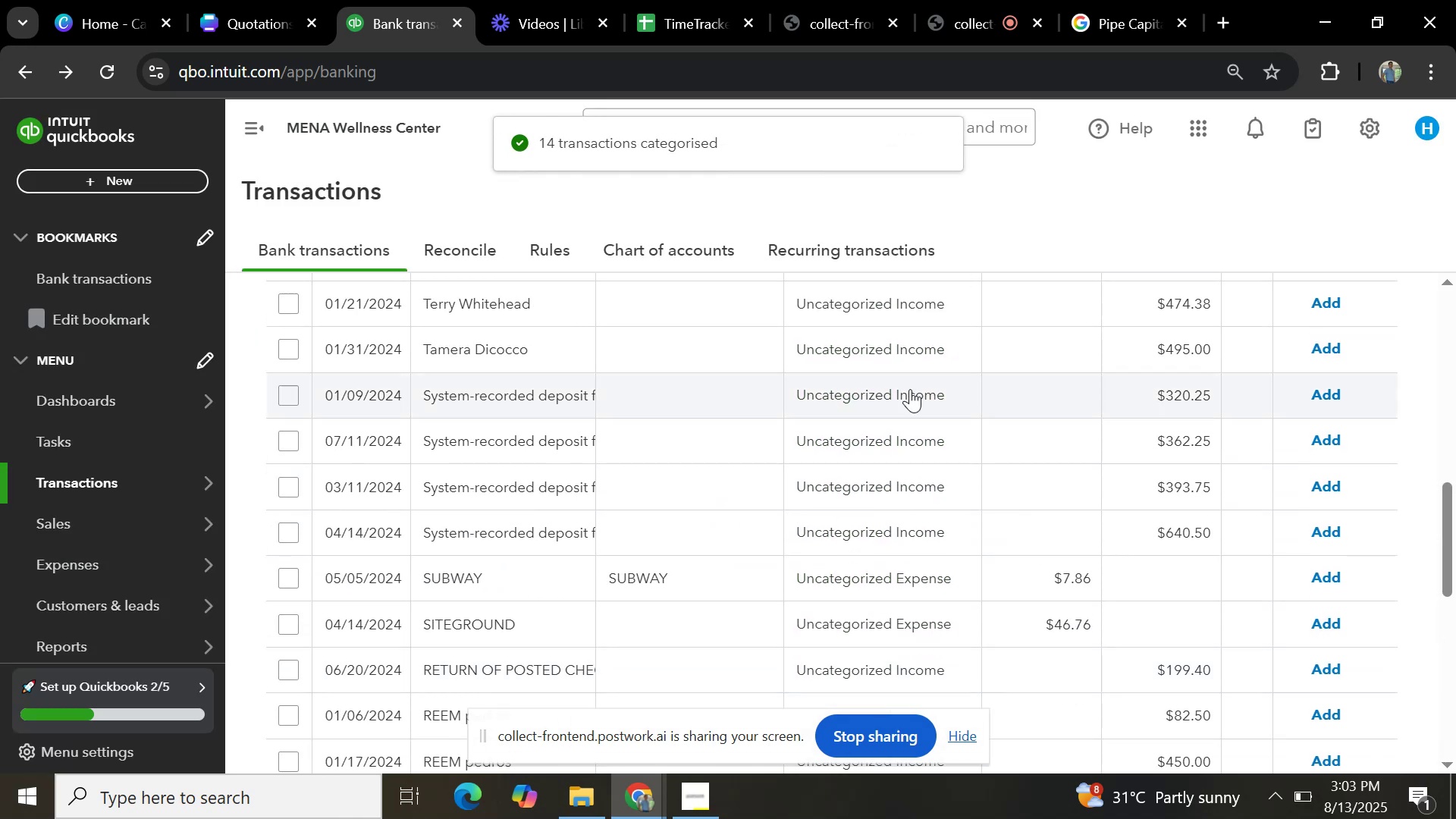 
scroll: coordinate [888, 447], scroll_direction: down, amount: 6.0
 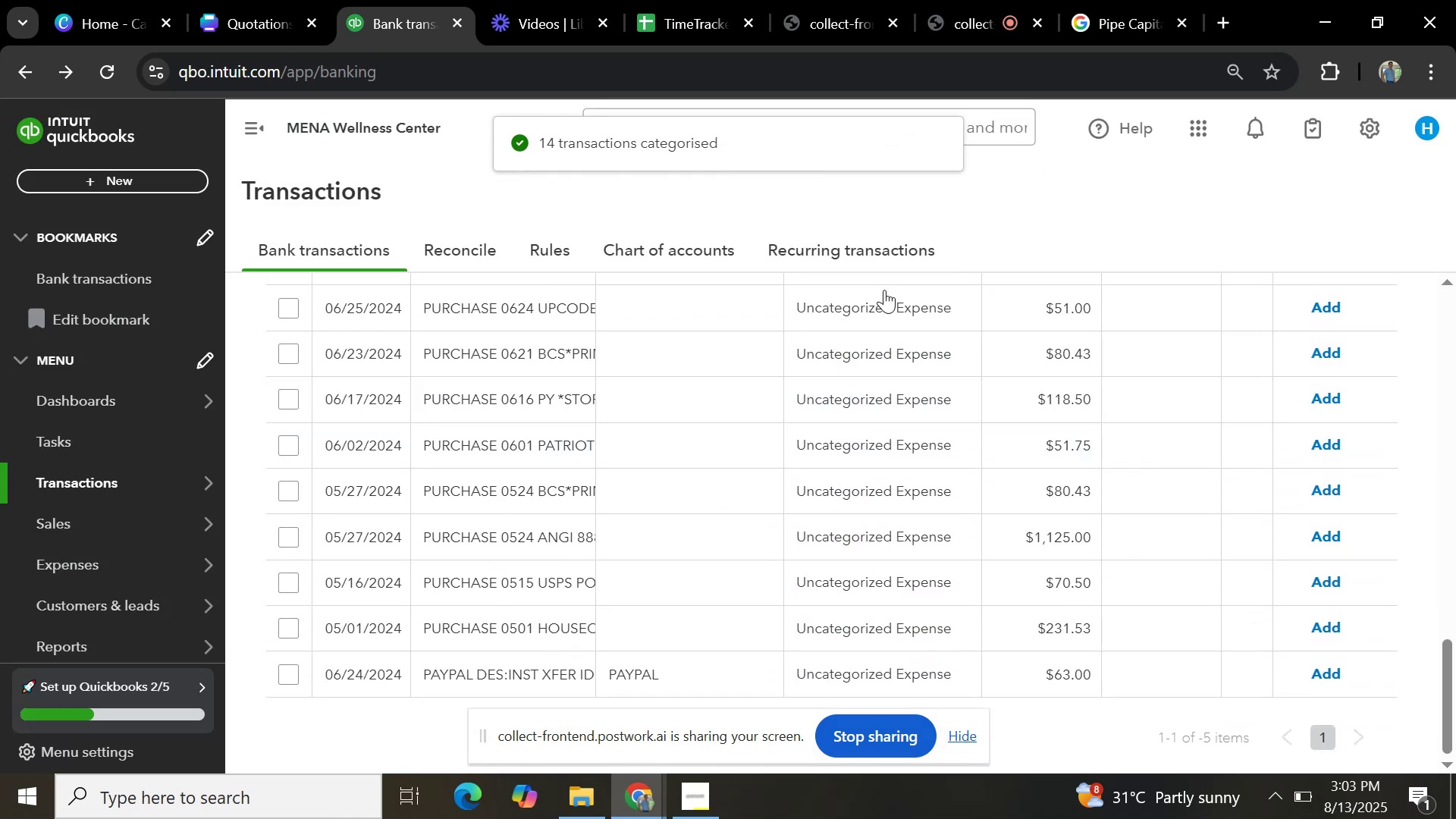 
scroll: coordinate [964, 413], scroll_direction: up, amount: 8.0
 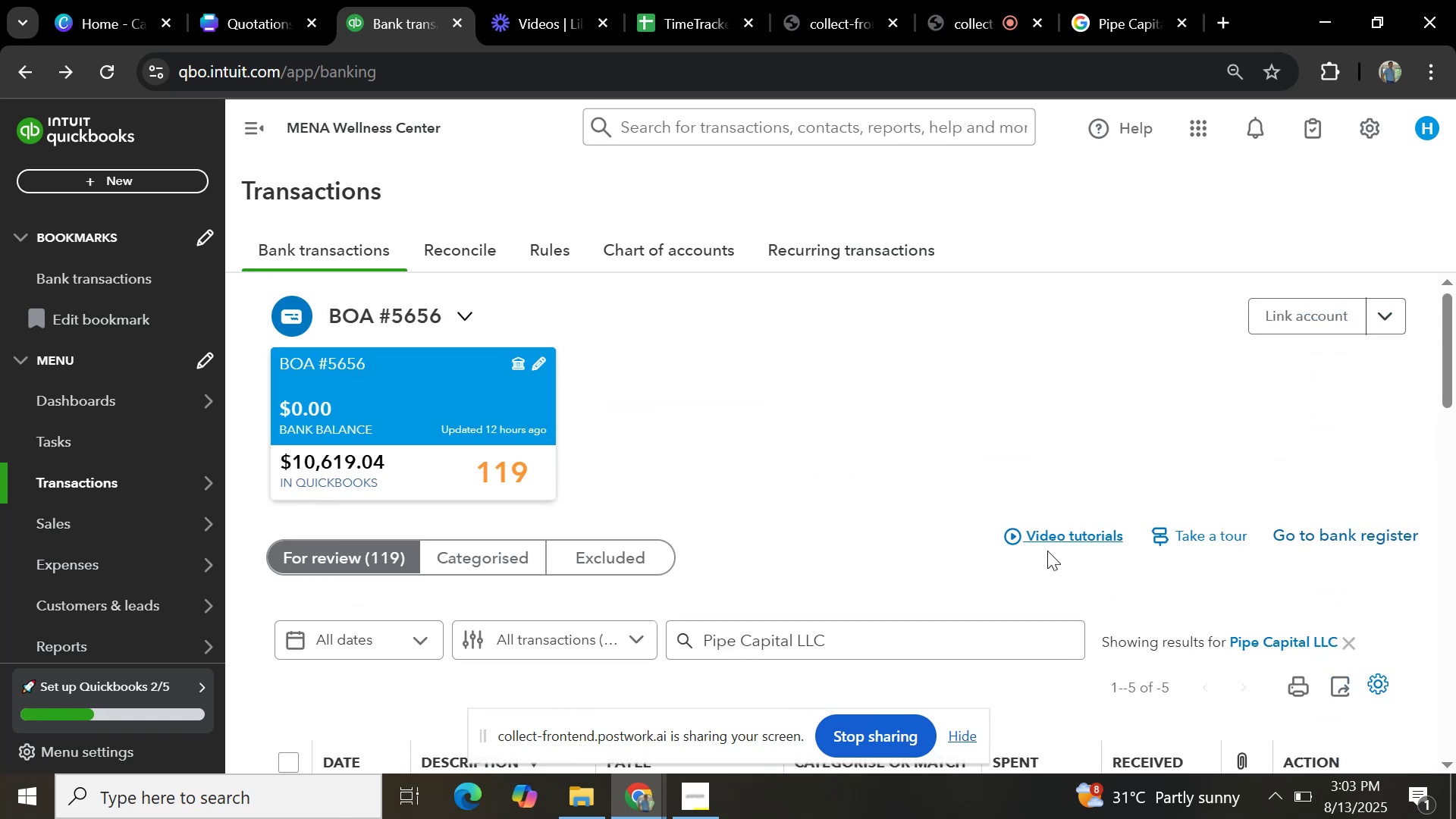 
scroll: coordinate [1214, 635], scroll_direction: down, amount: 21.0
 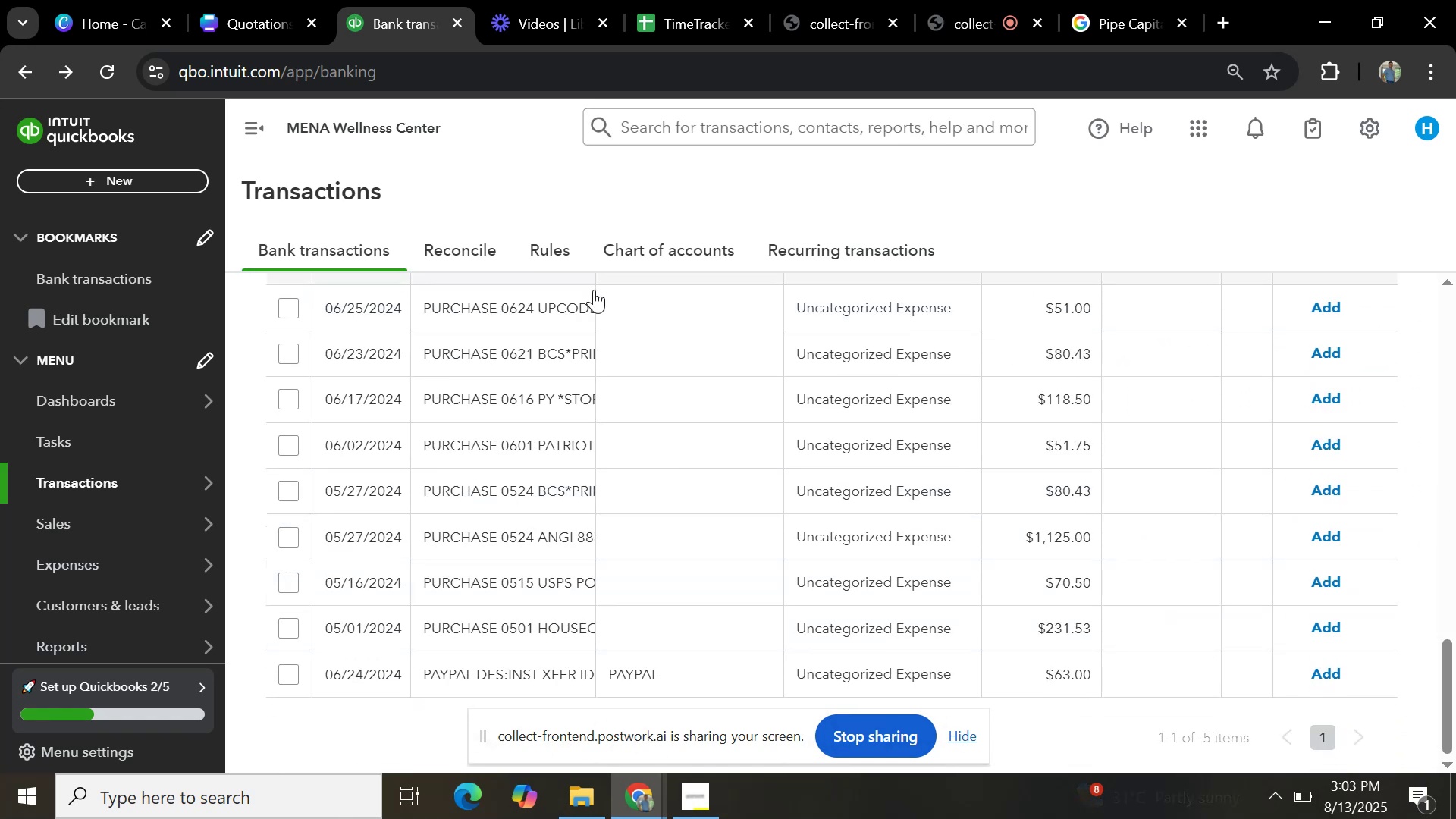 
scroll: coordinate [595, 437], scroll_direction: up, amount: 21.0
 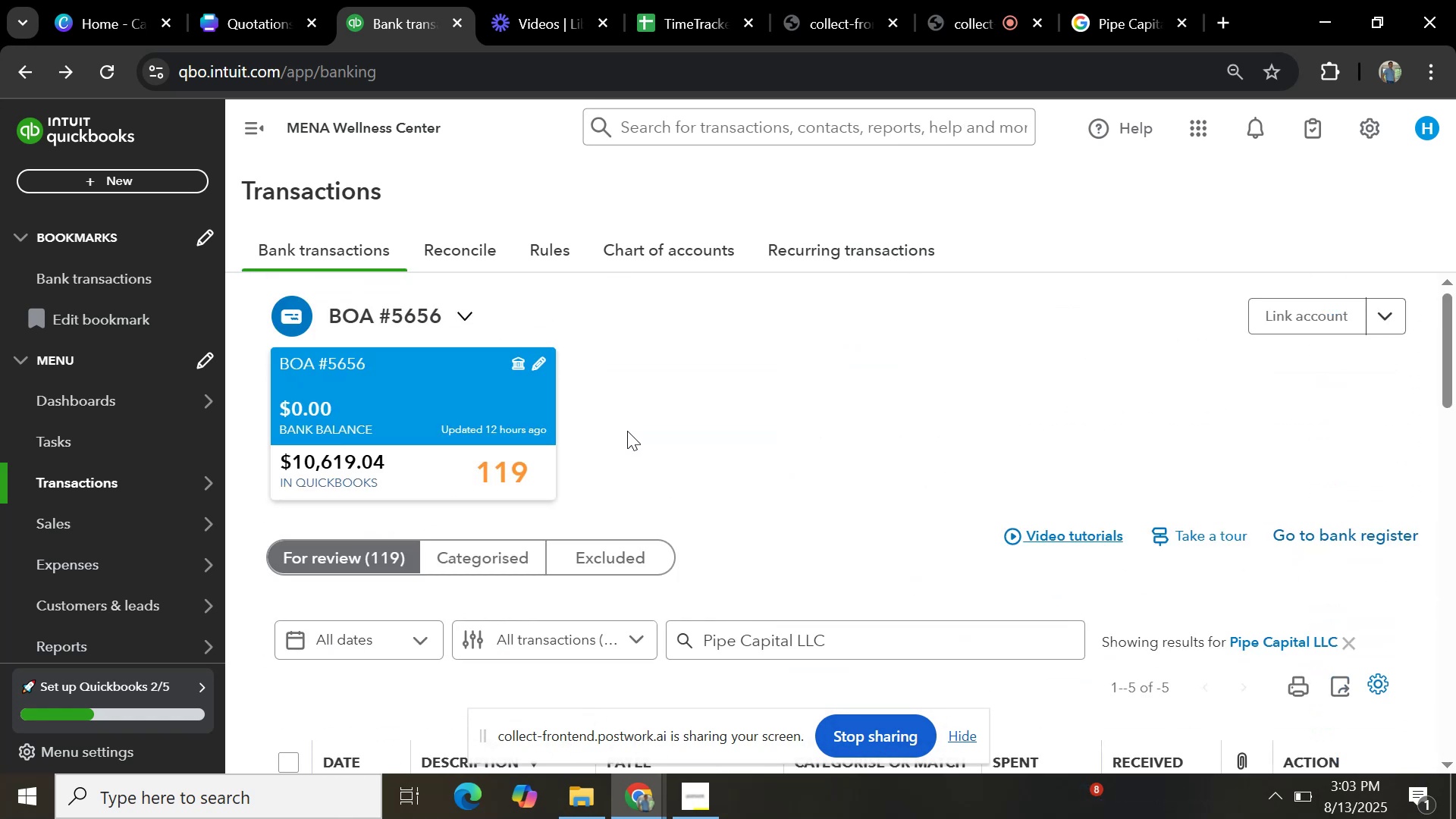 
scroll: coordinate [661, 406], scroll_direction: none, amount: 0.0
 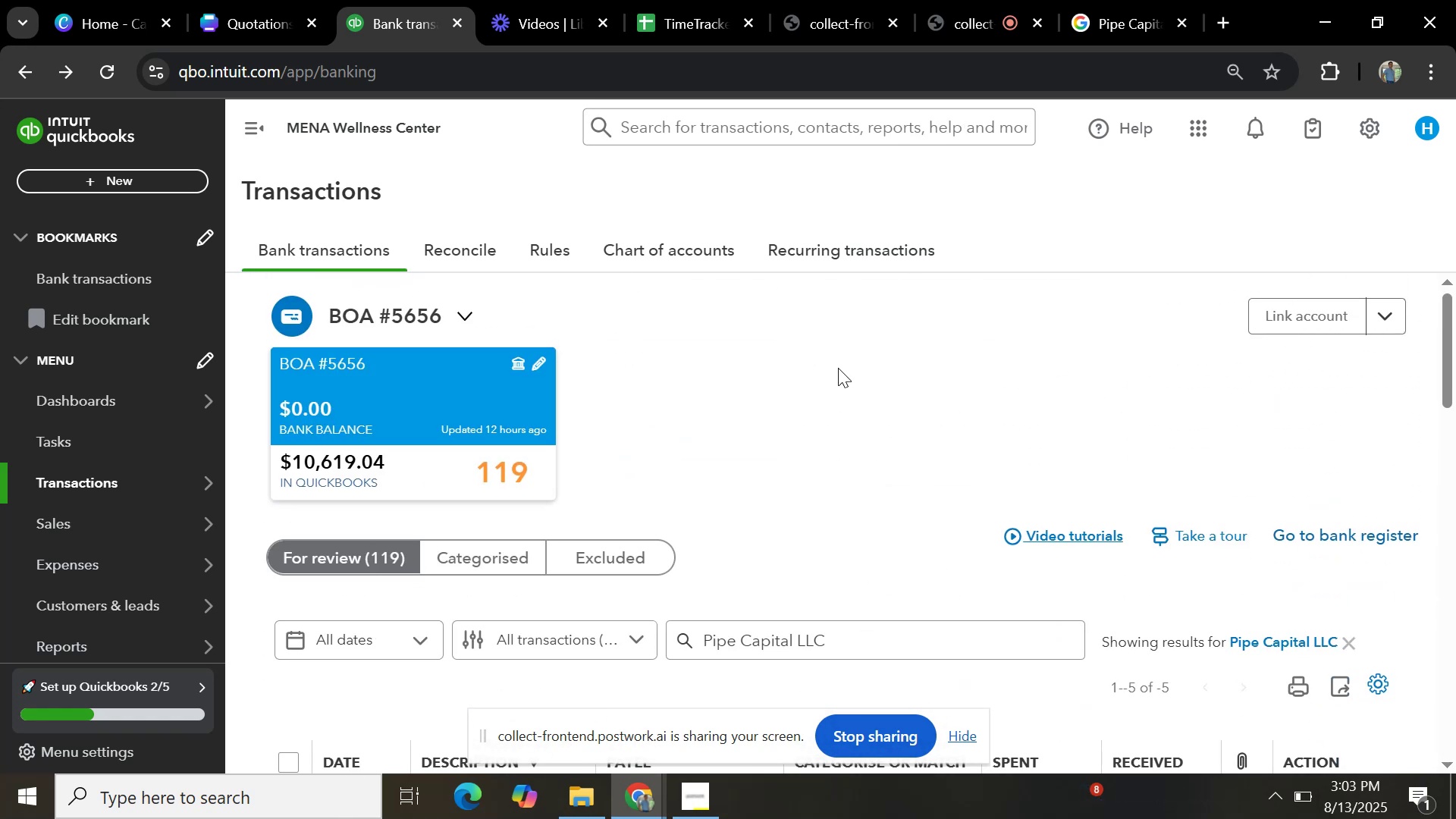 
scroll: coordinate [828, 397], scroll_direction: down, amount: 6.0
 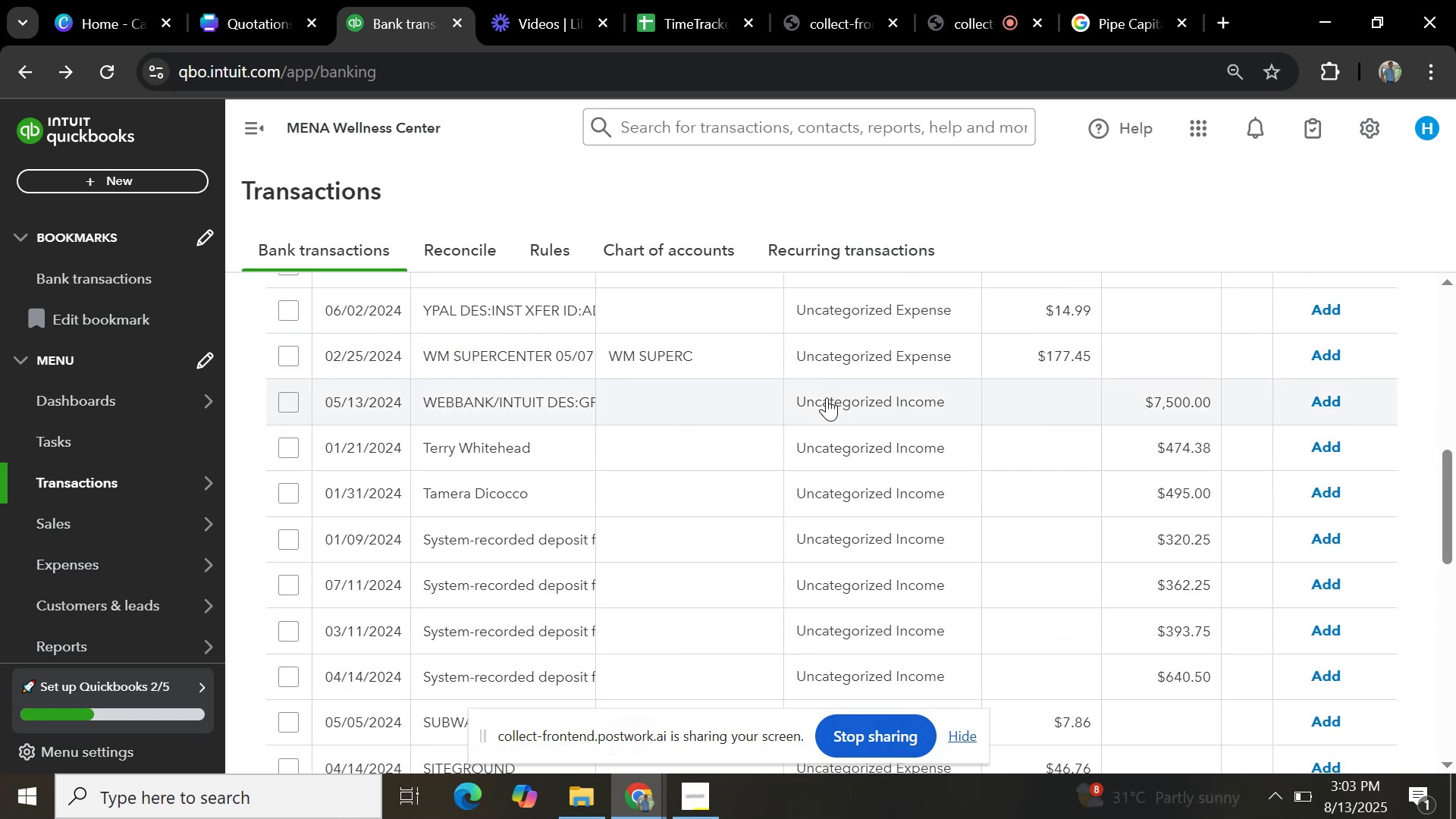 
scroll: coordinate [827, 397], scroll_direction: up, amount: 6.0
 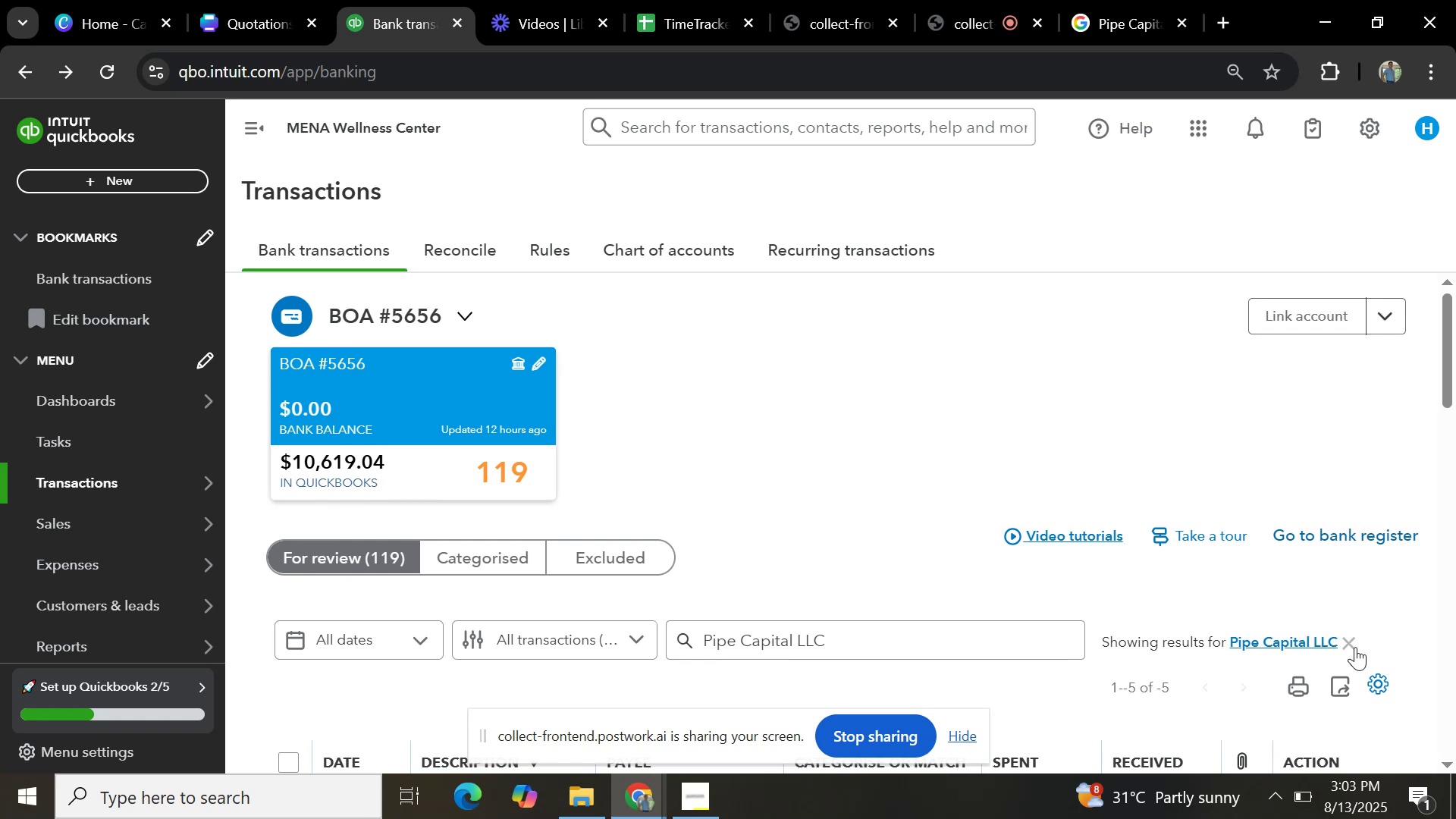 
left_click([1354, 646])
 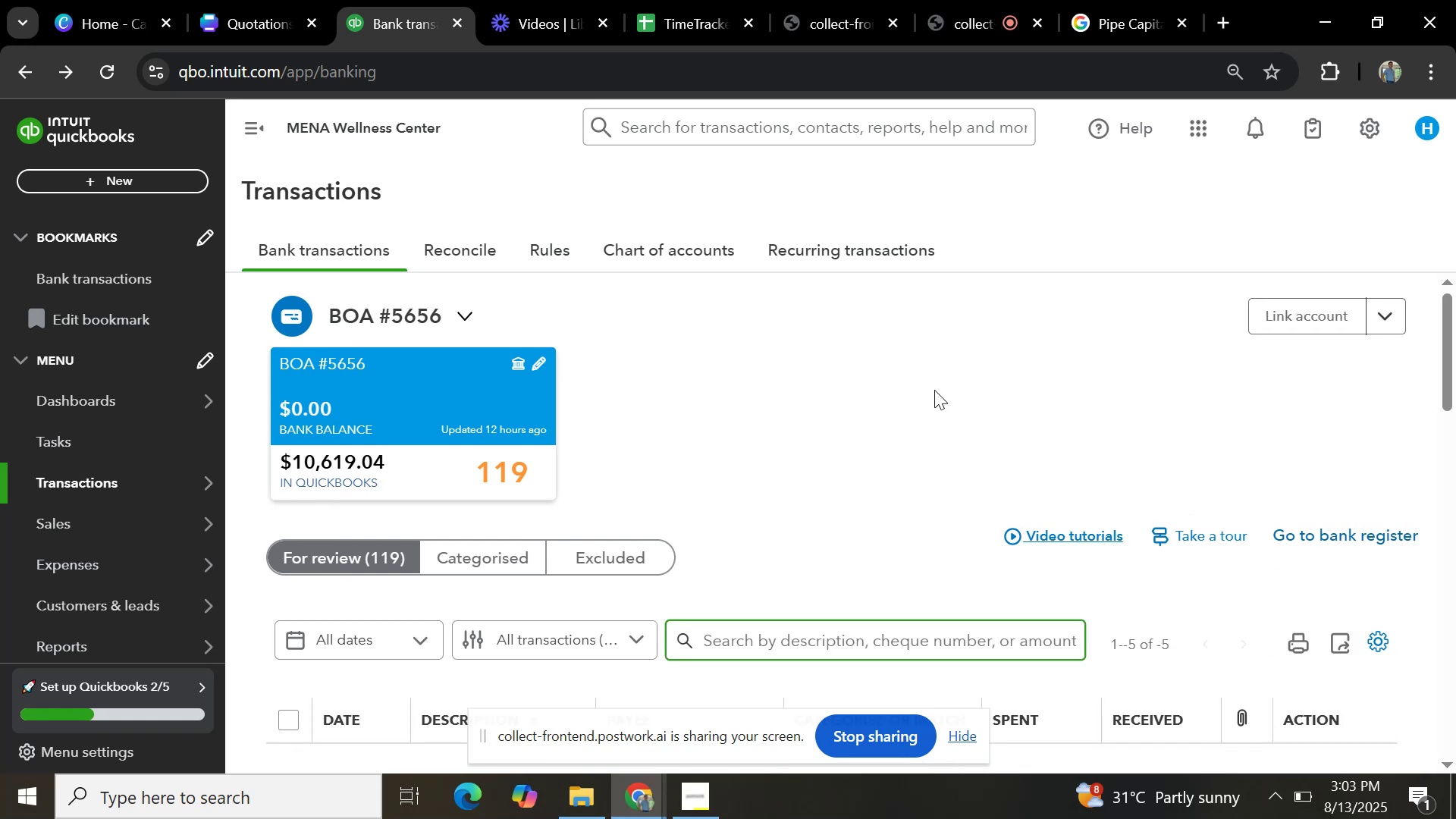 
right_click([891, 380])
 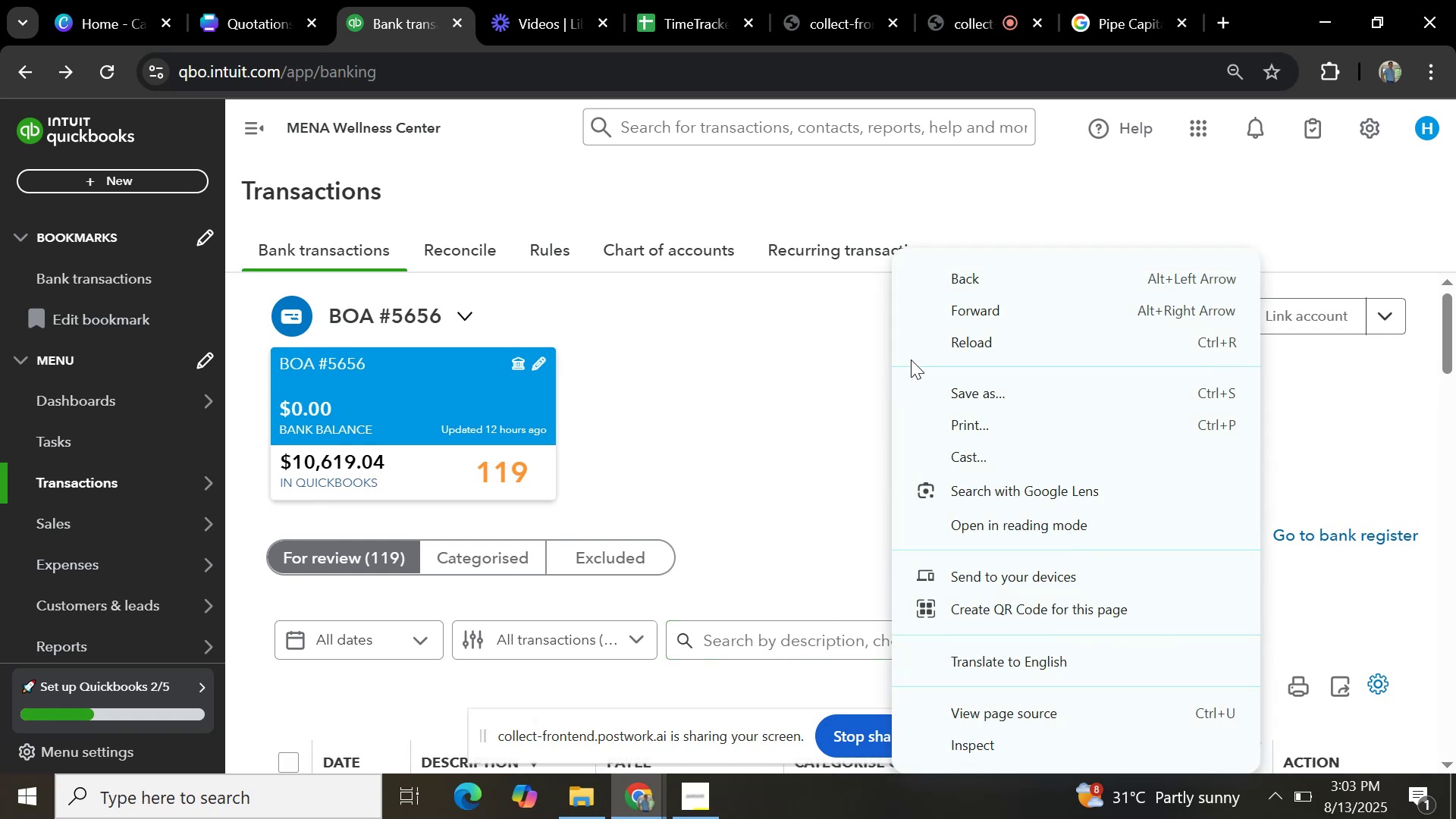 
left_click([993, 353])
 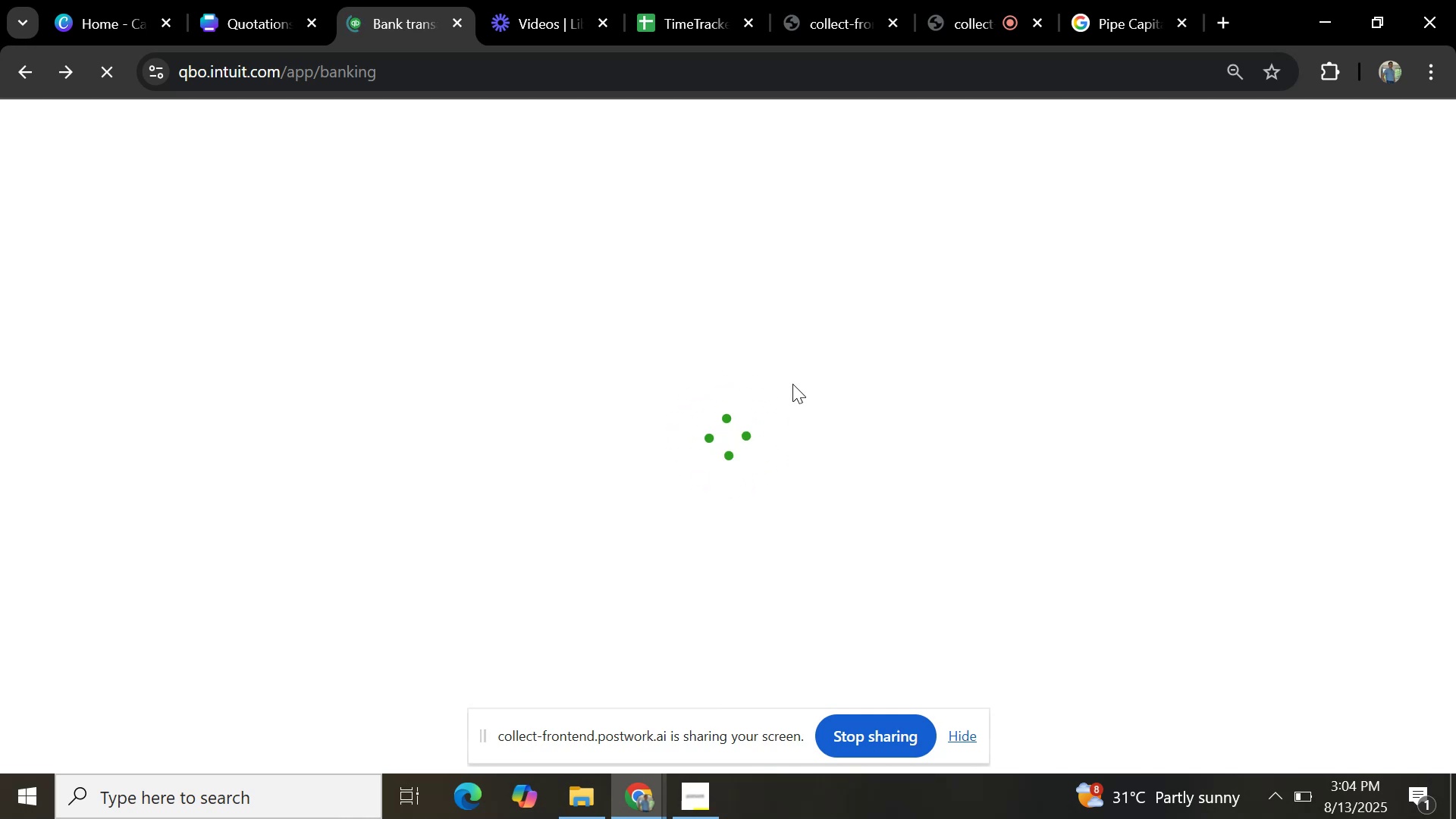 
wait(13.95)
 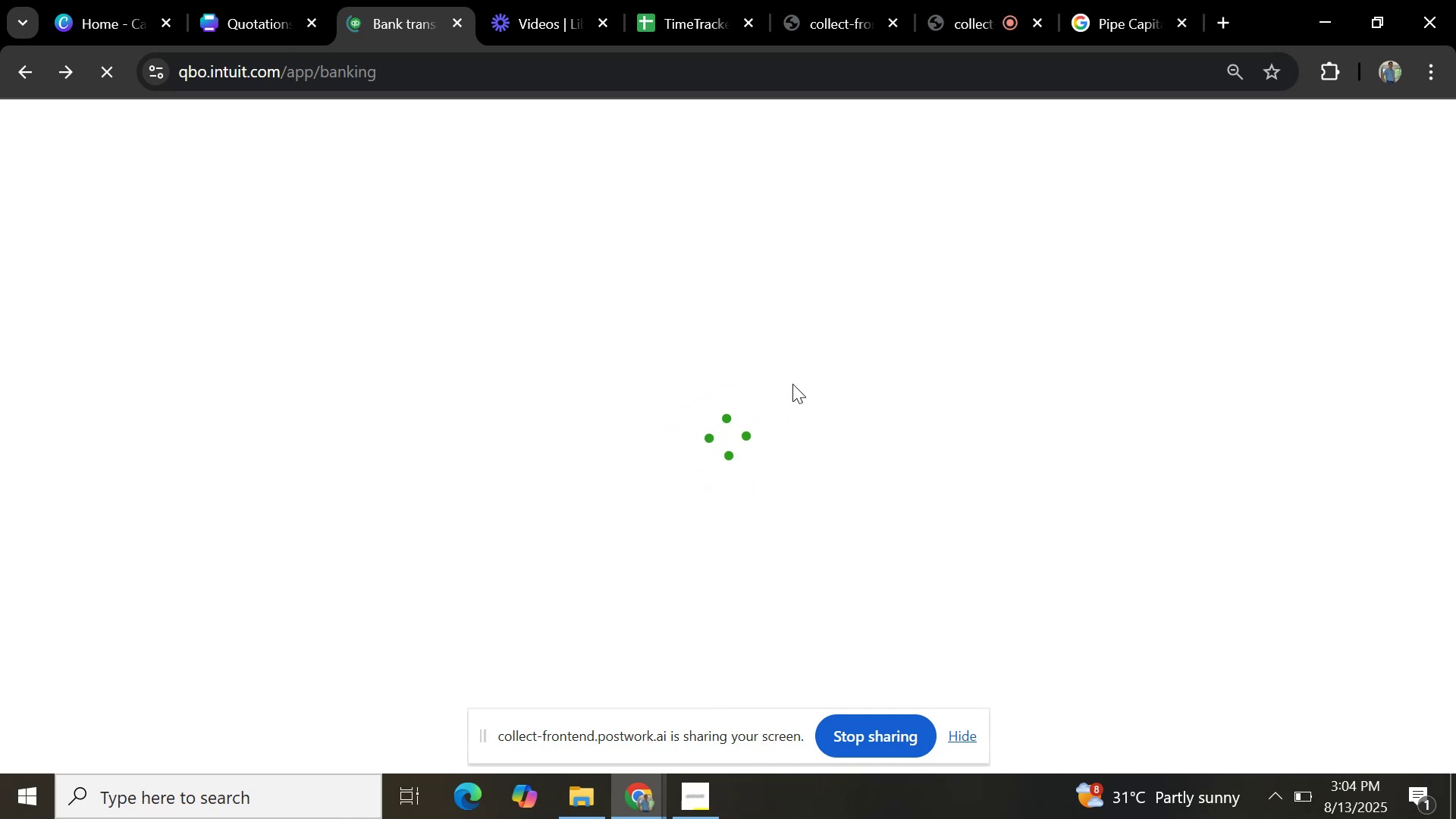 
left_click([968, 730])
 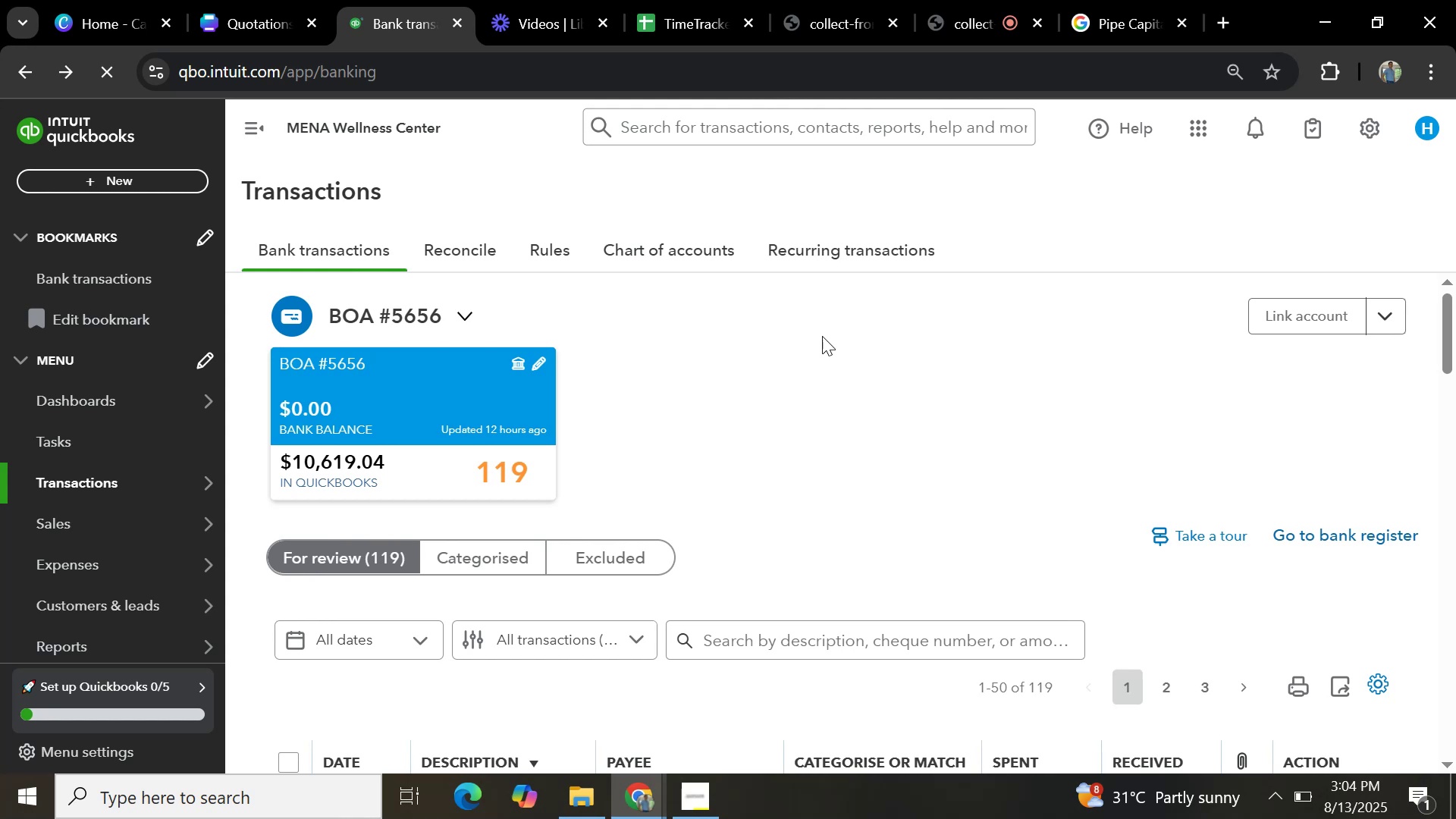 
scroll: coordinate [836, 402], scroll_direction: down, amount: 4.0
 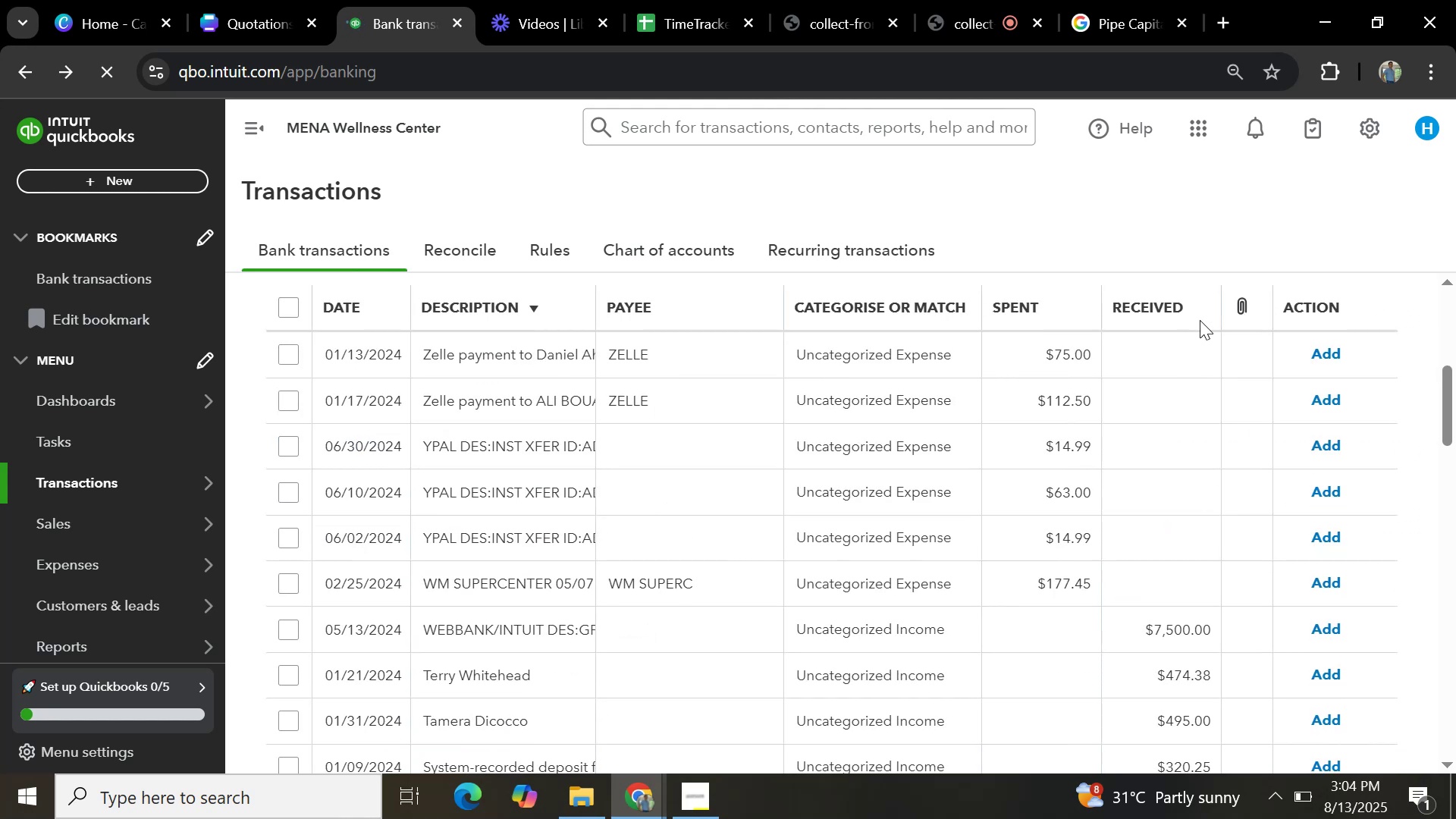 
scroll: coordinate [1186, 403], scroll_direction: up, amount: 2.0
 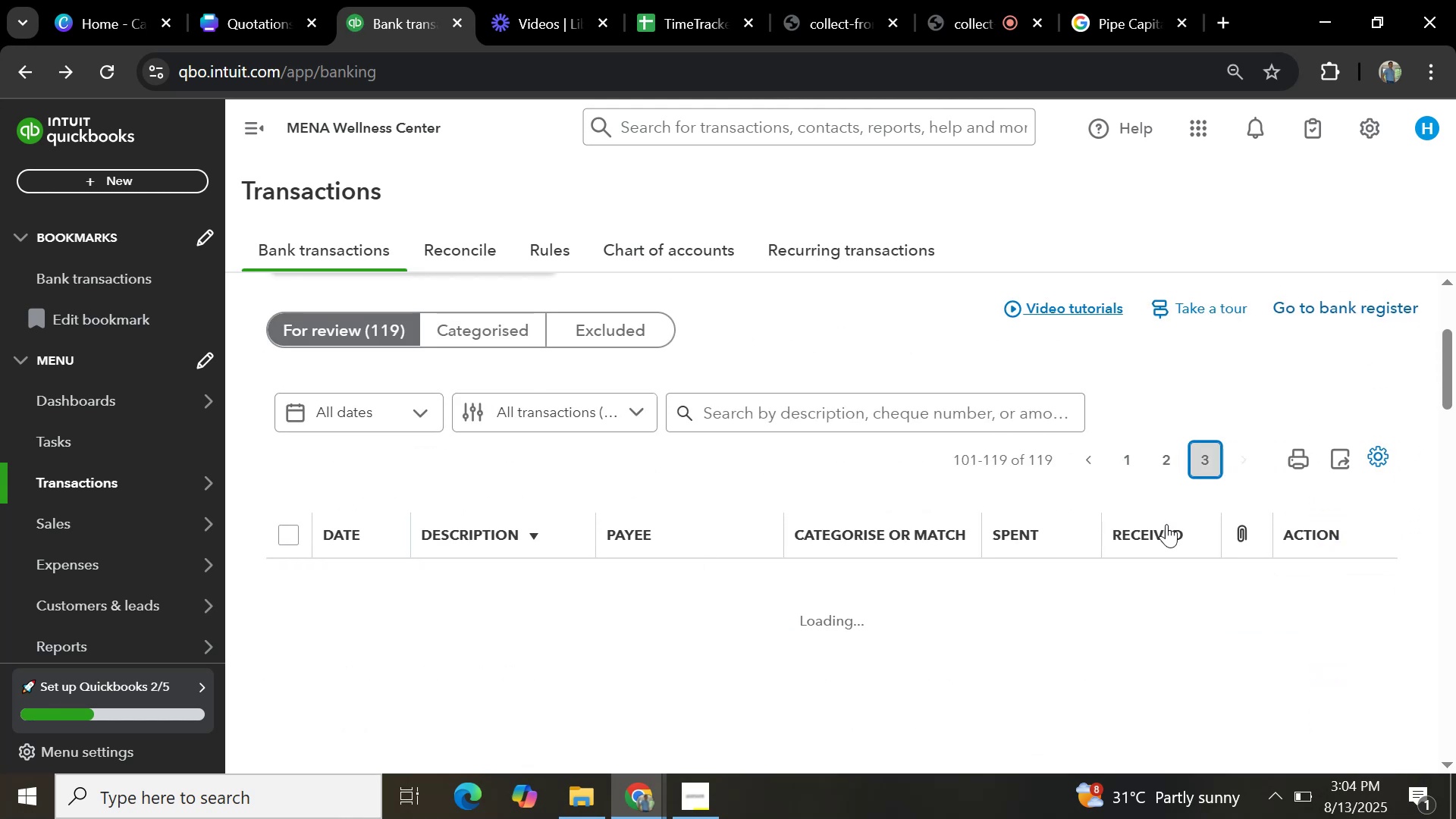 
scroll: coordinate [538, 495], scroll_direction: down, amount: 10.0
 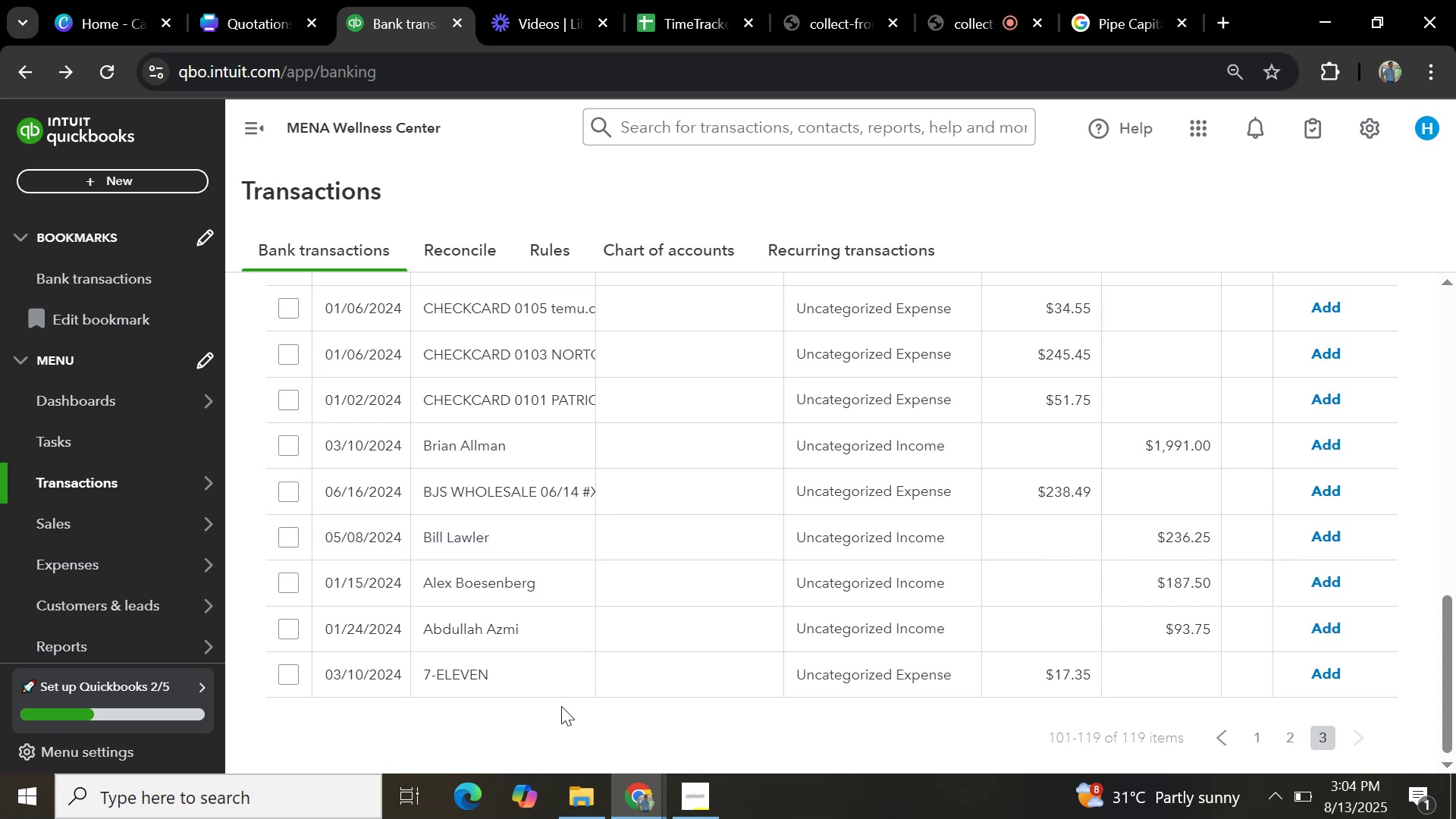 
scroll: coordinate [769, 420], scroll_direction: up, amount: 9.0
 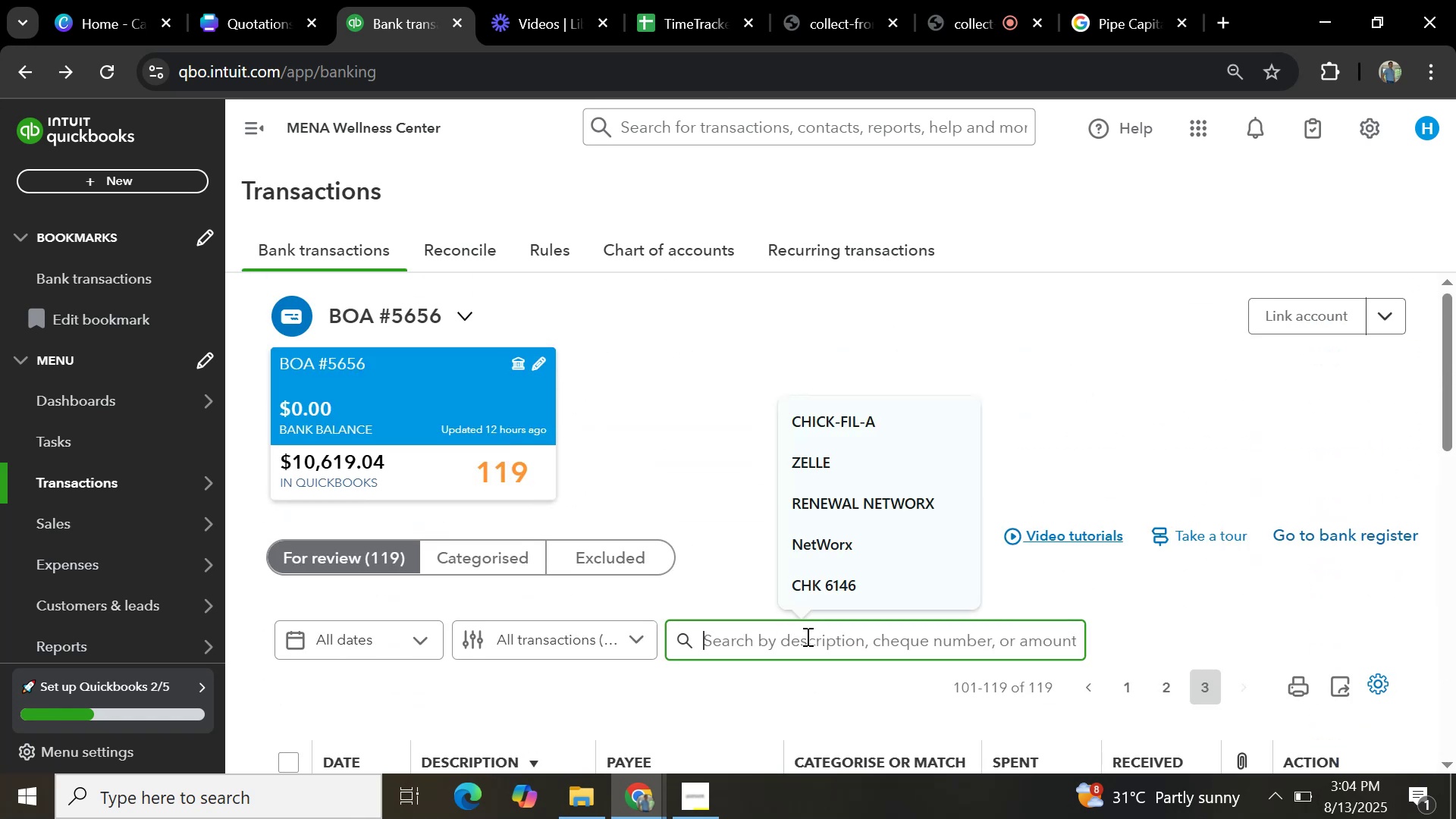 
type(temu)
 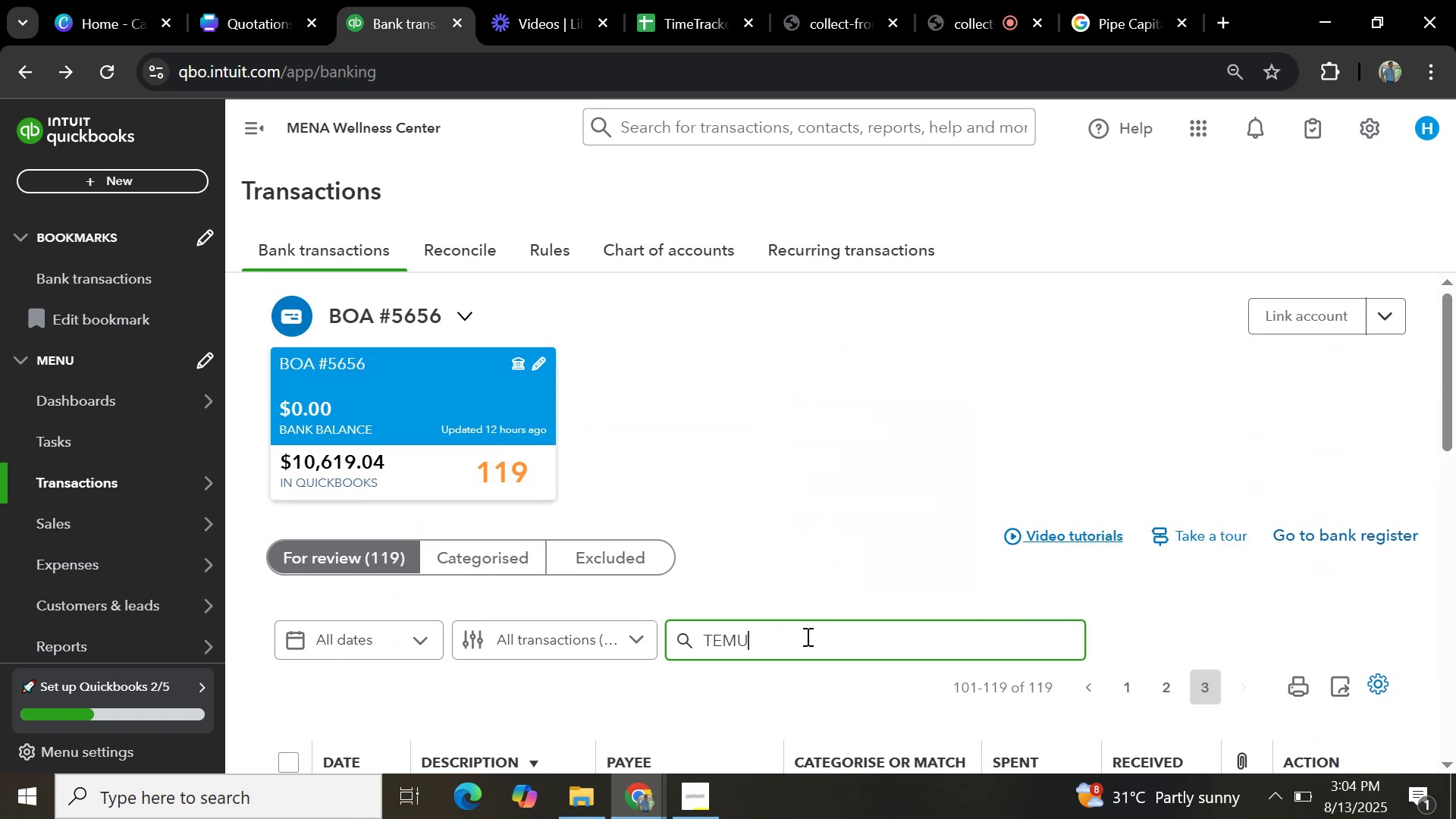 
key(Enter)
 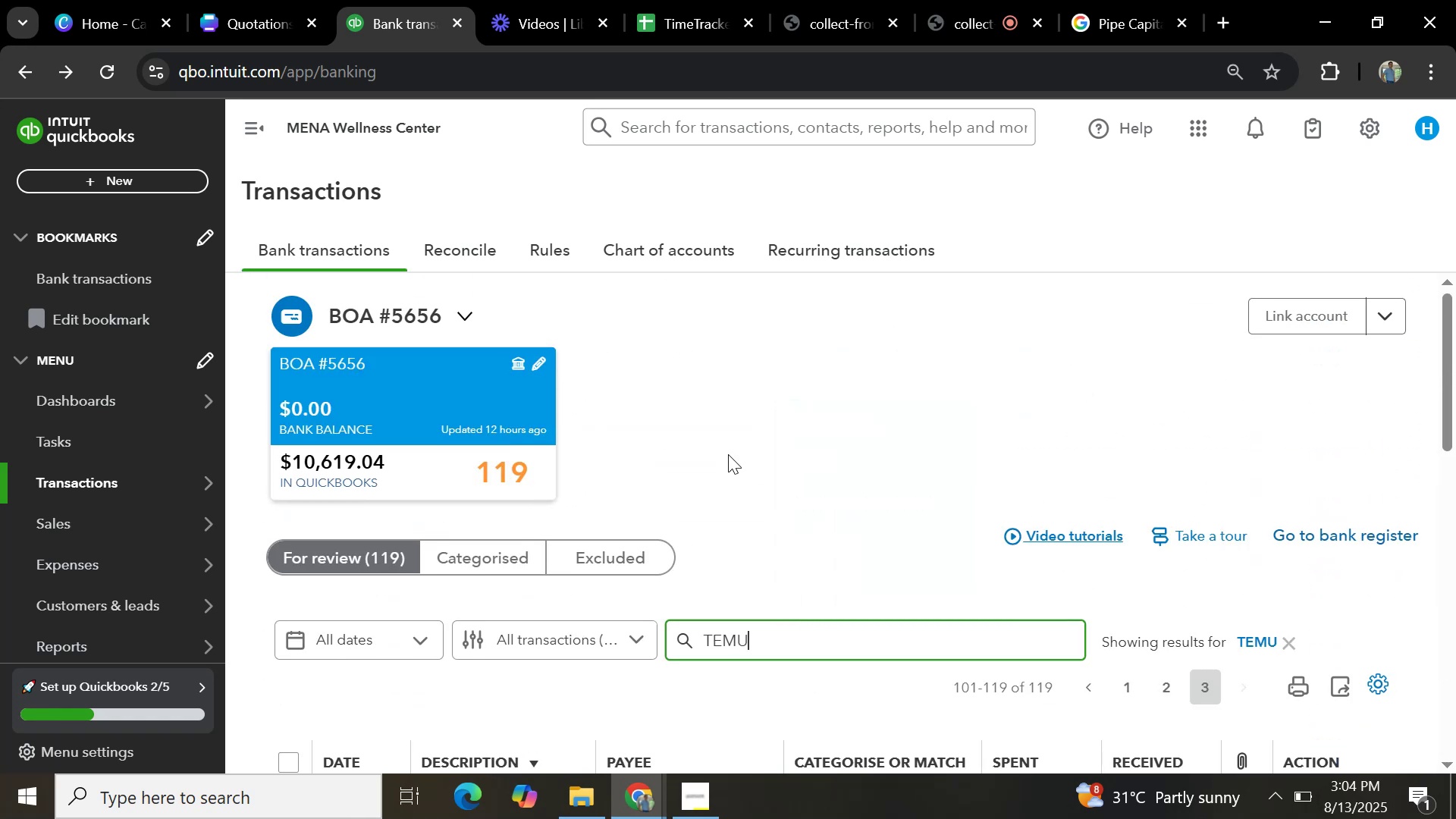 
scroll: coordinate [711, 500], scroll_direction: down, amount: 5.0
 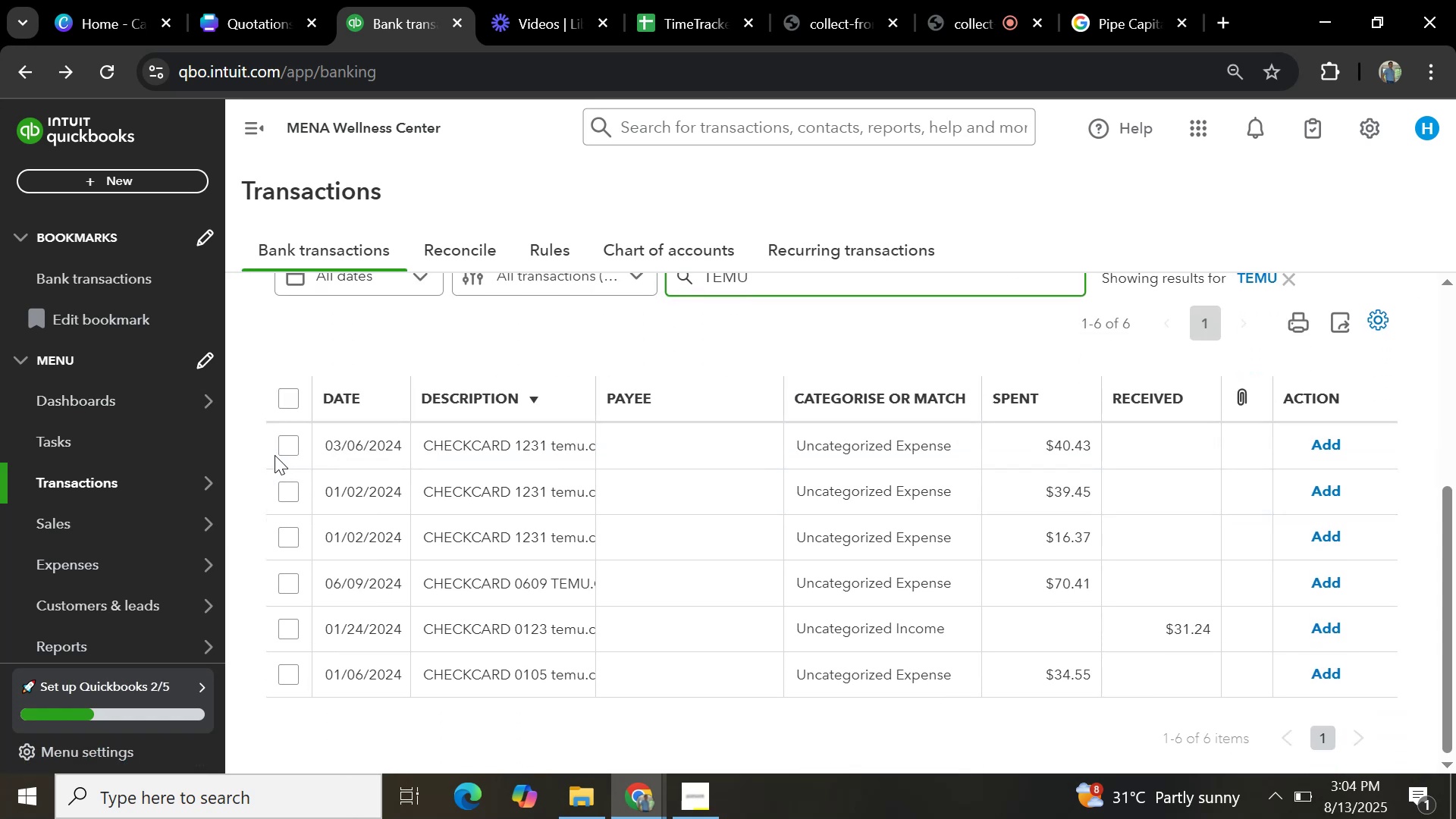 
left_click([292, 447])
 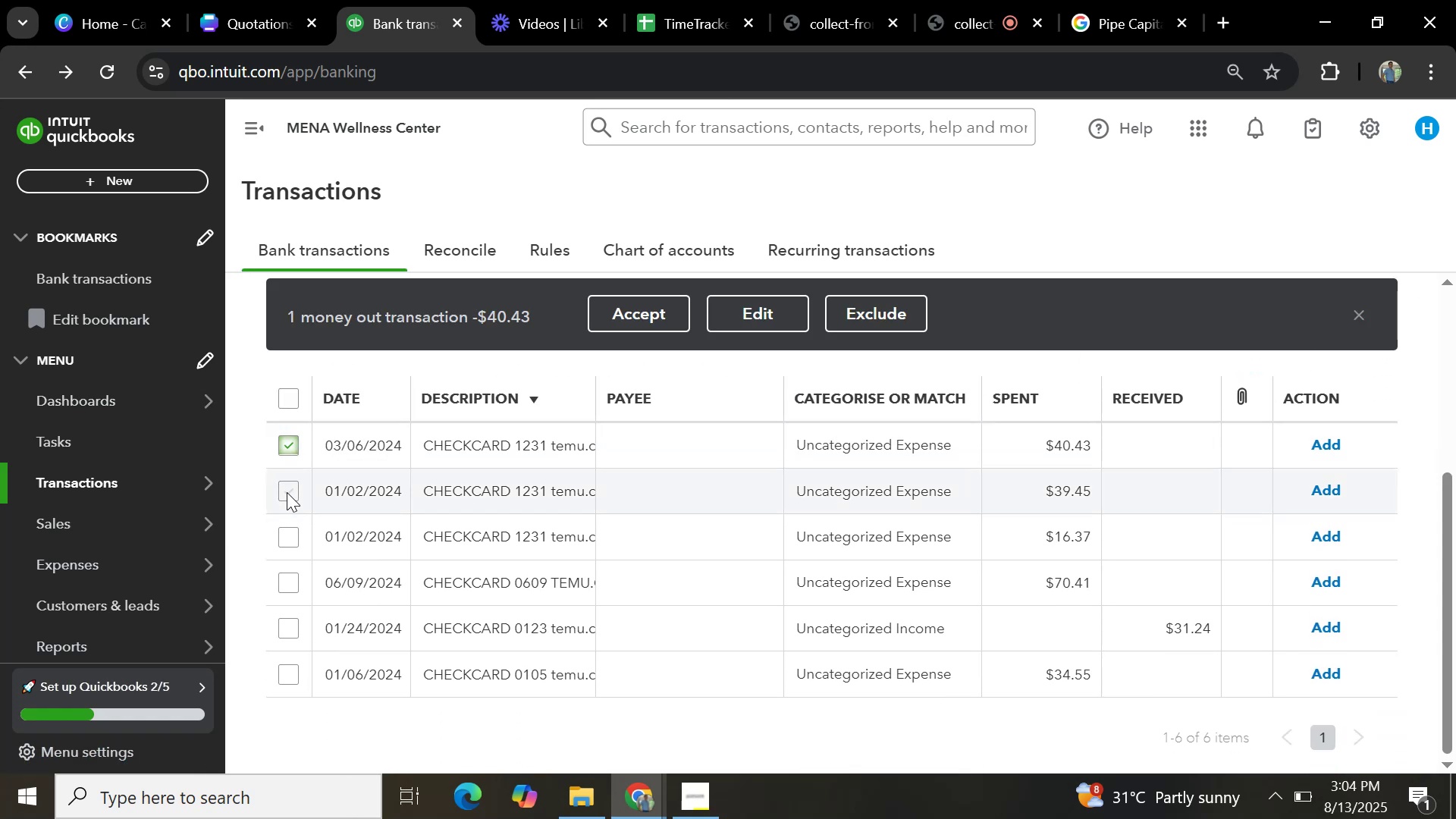 
left_click([287, 492])
 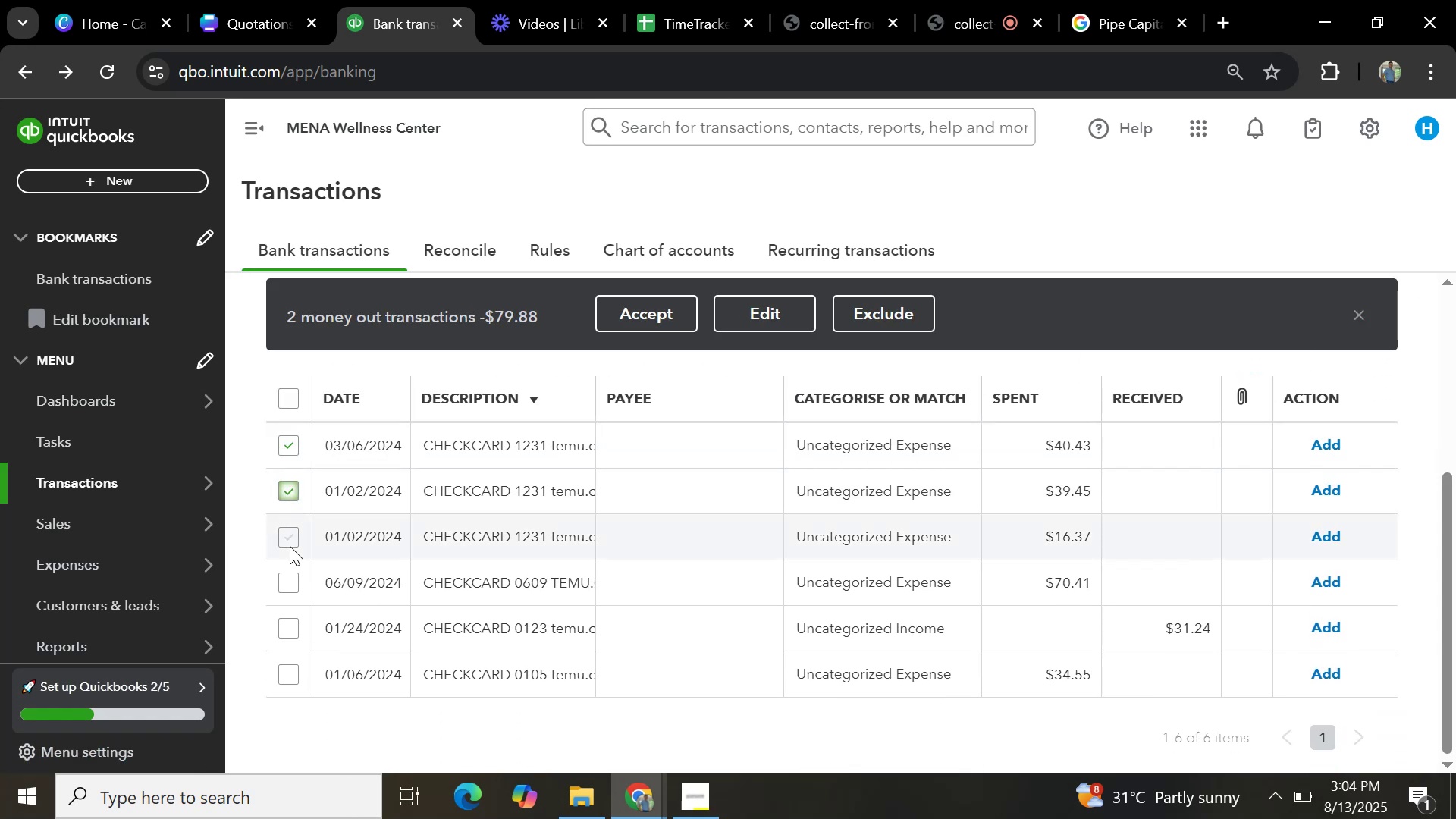 
left_click([290, 546])
 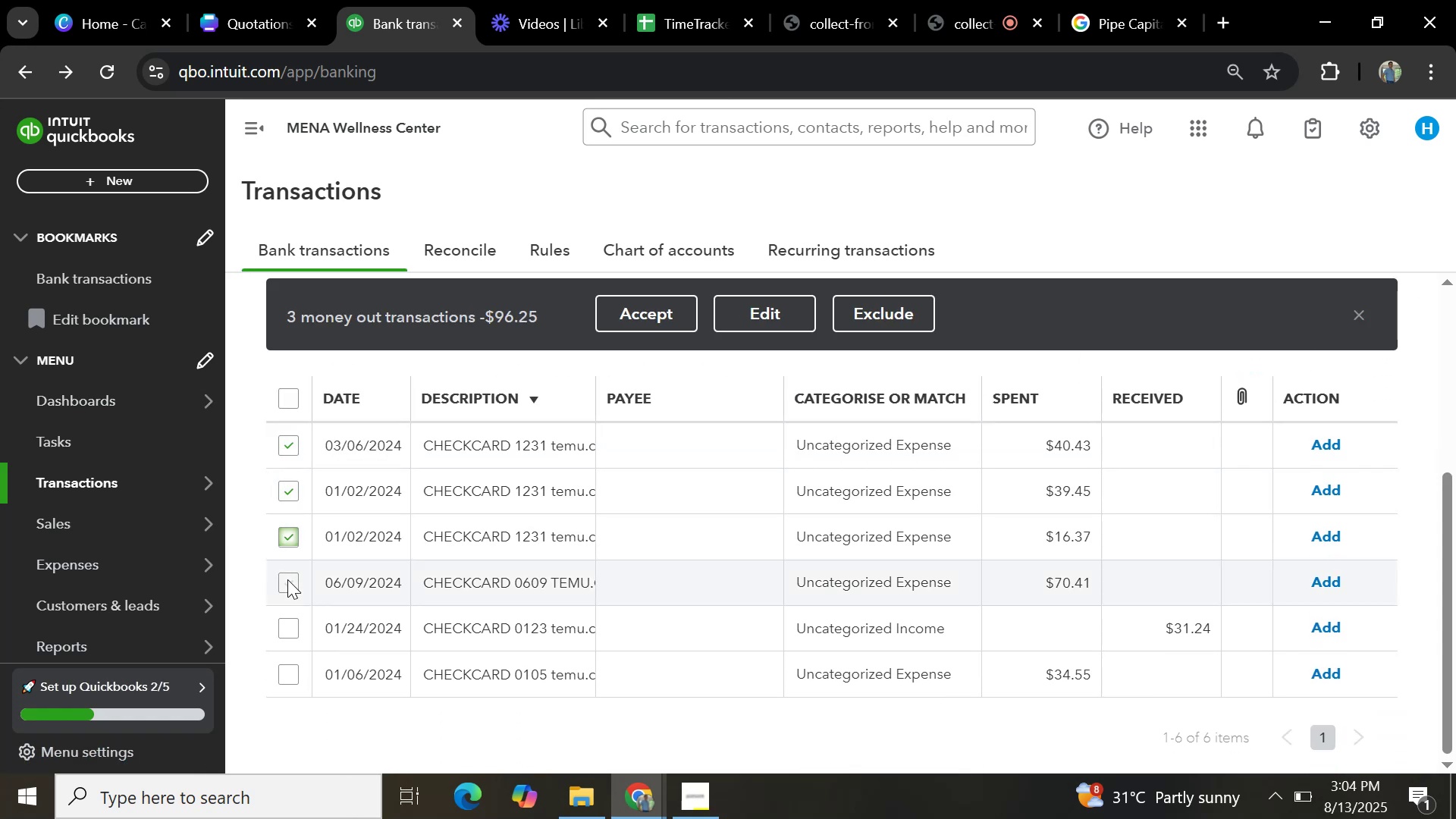 
left_click([287, 579])
 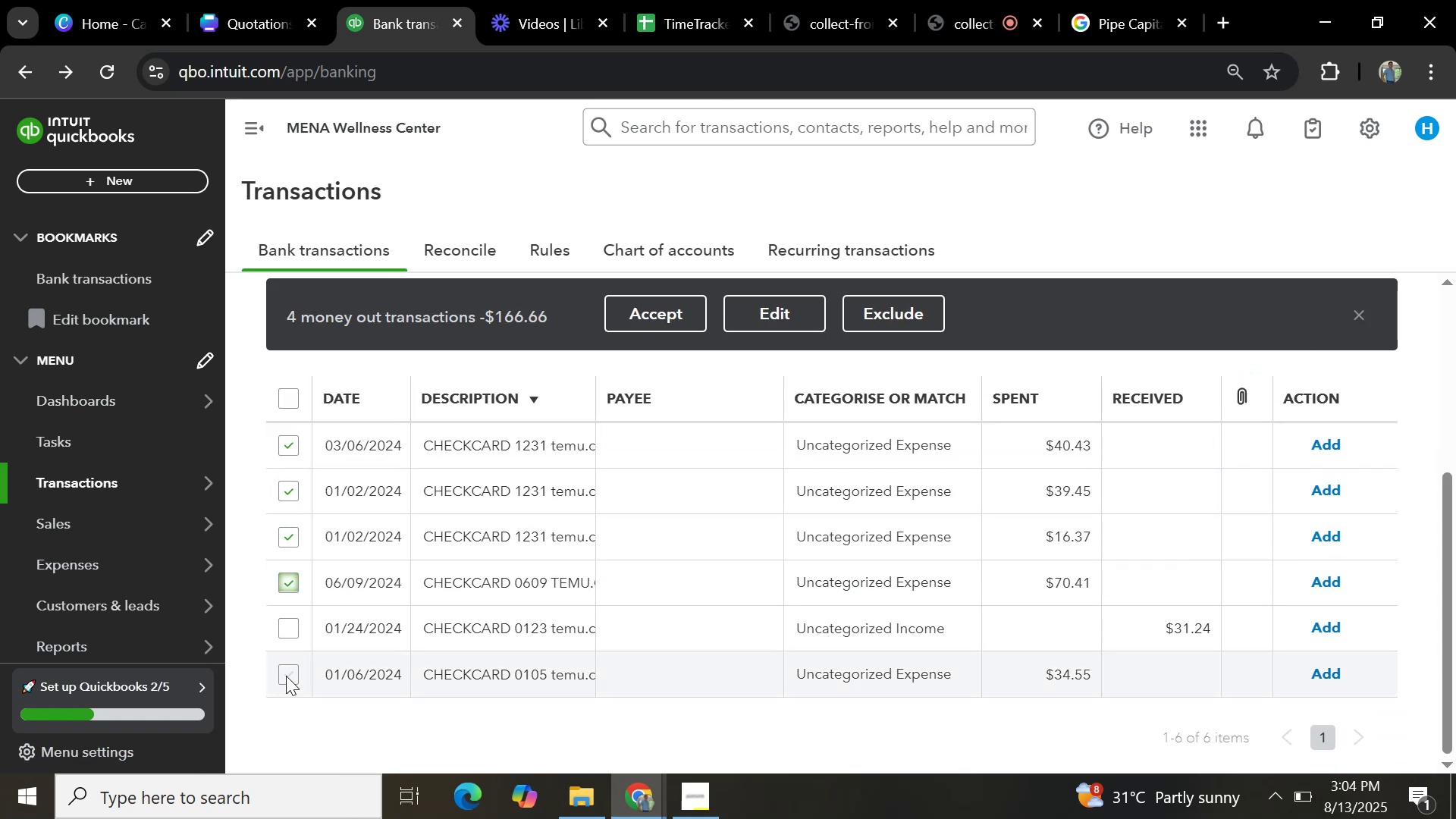 
left_click([287, 674])
 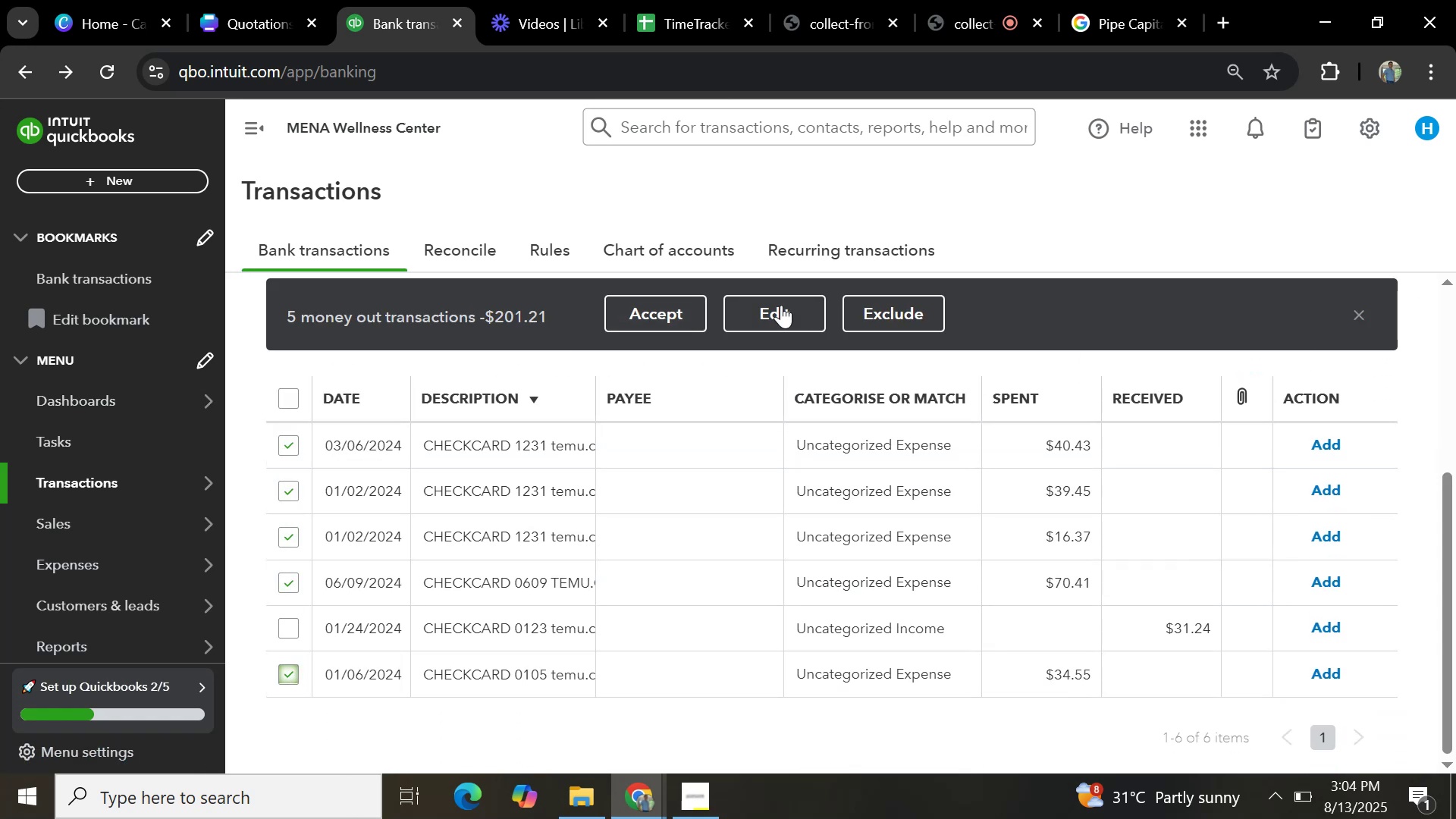 
left_click([780, 306])
 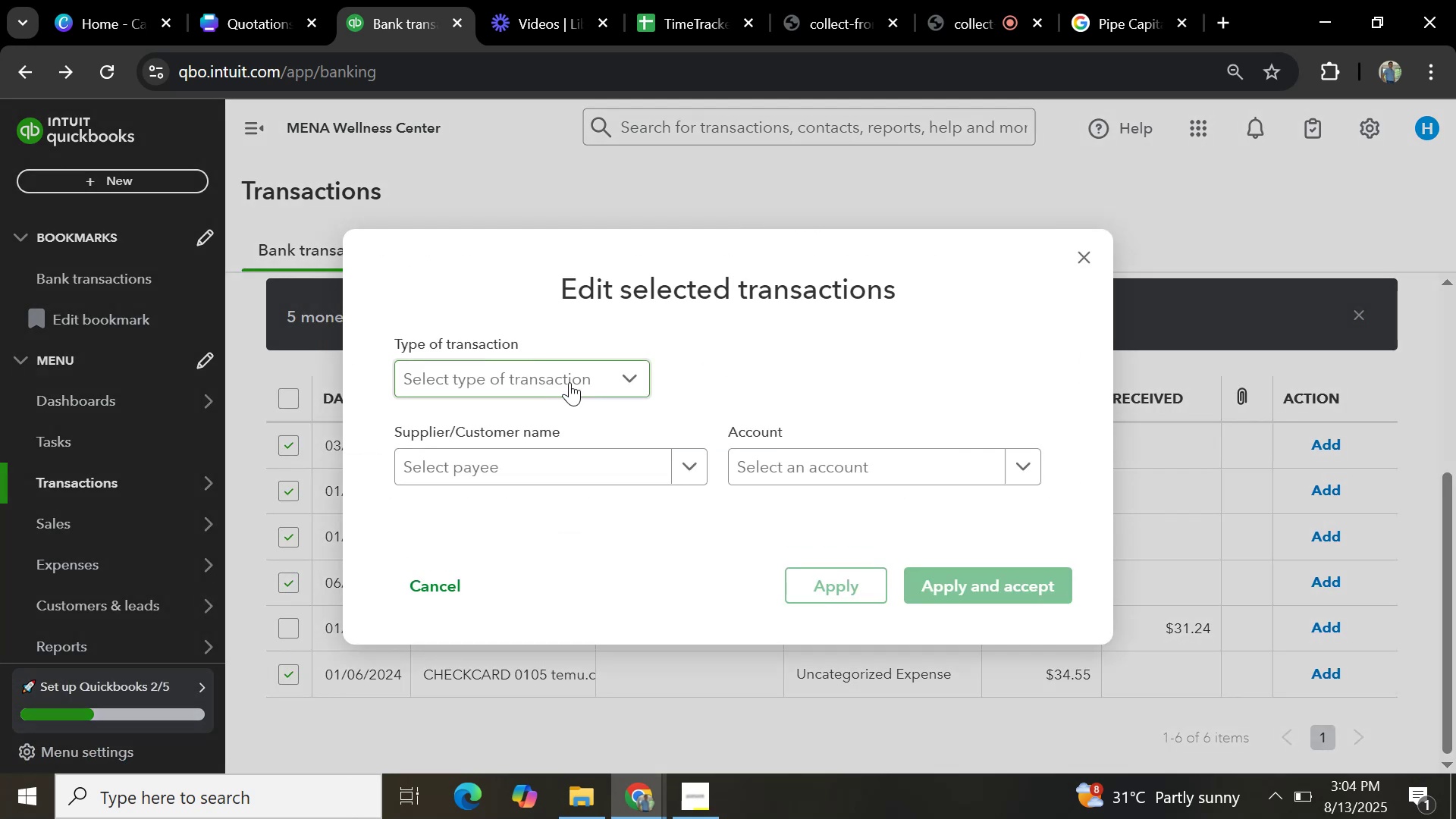 
left_click([572, 380])
 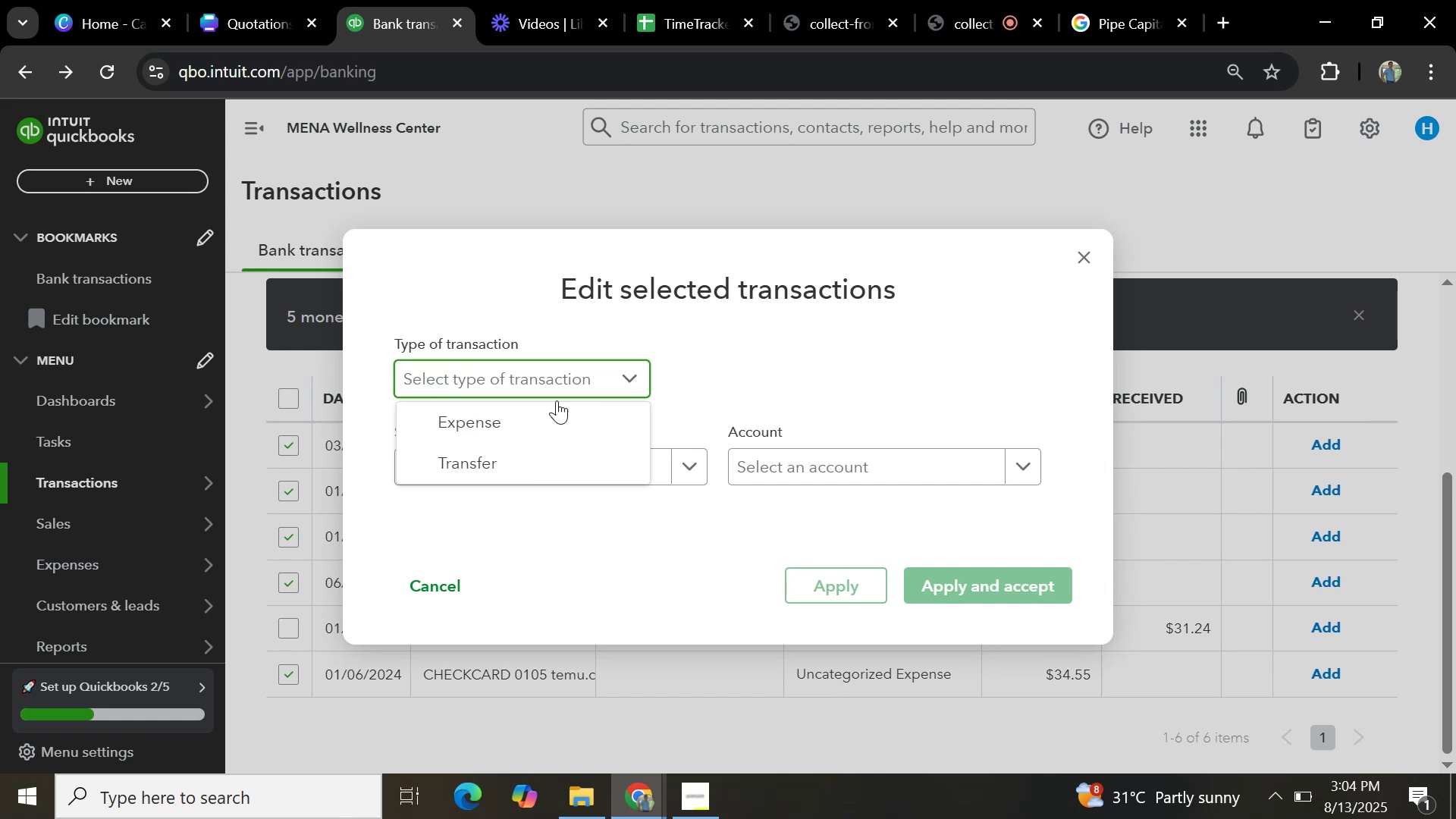 
left_click([536, 423])
 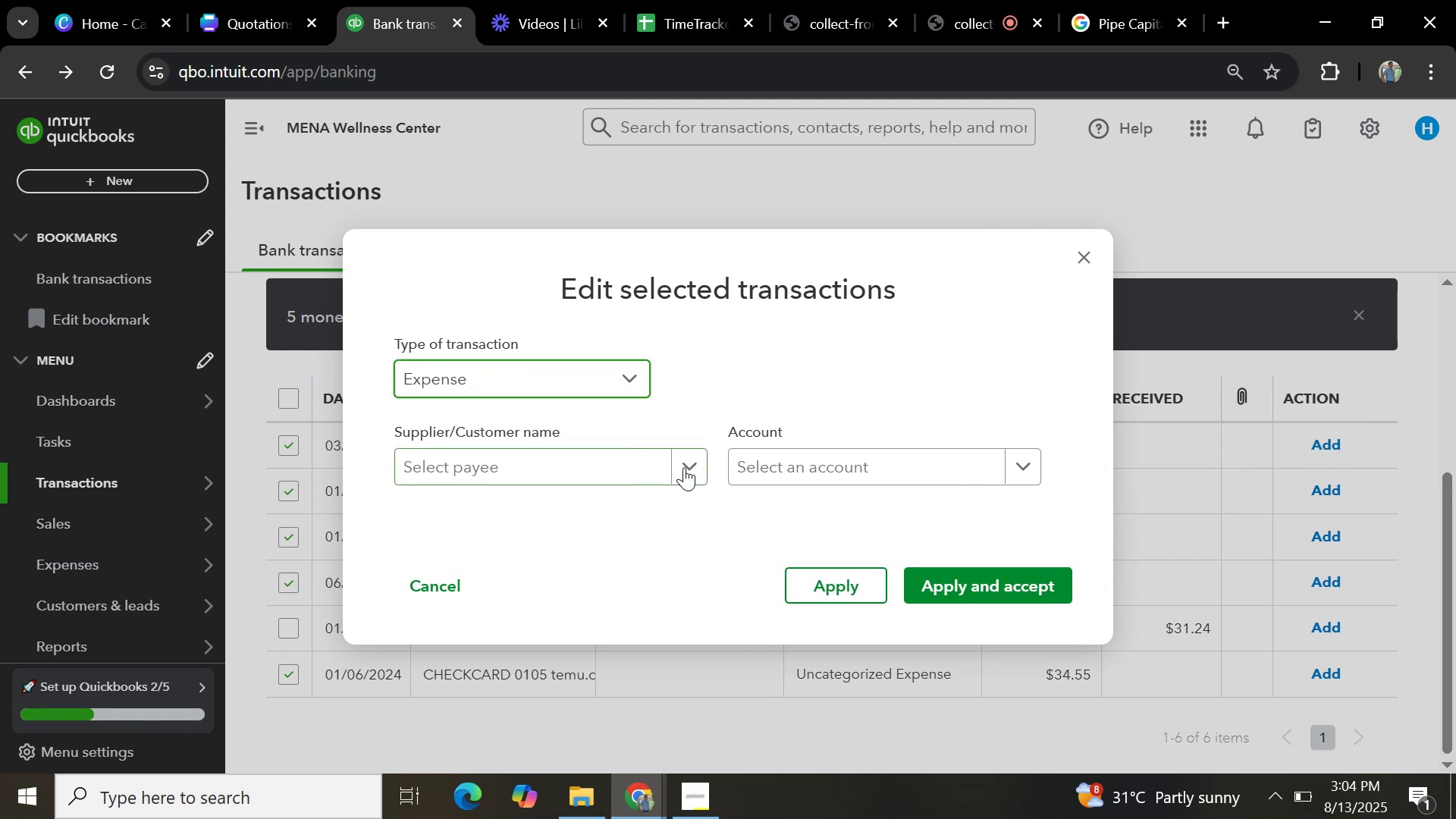 
left_click([684, 468])
 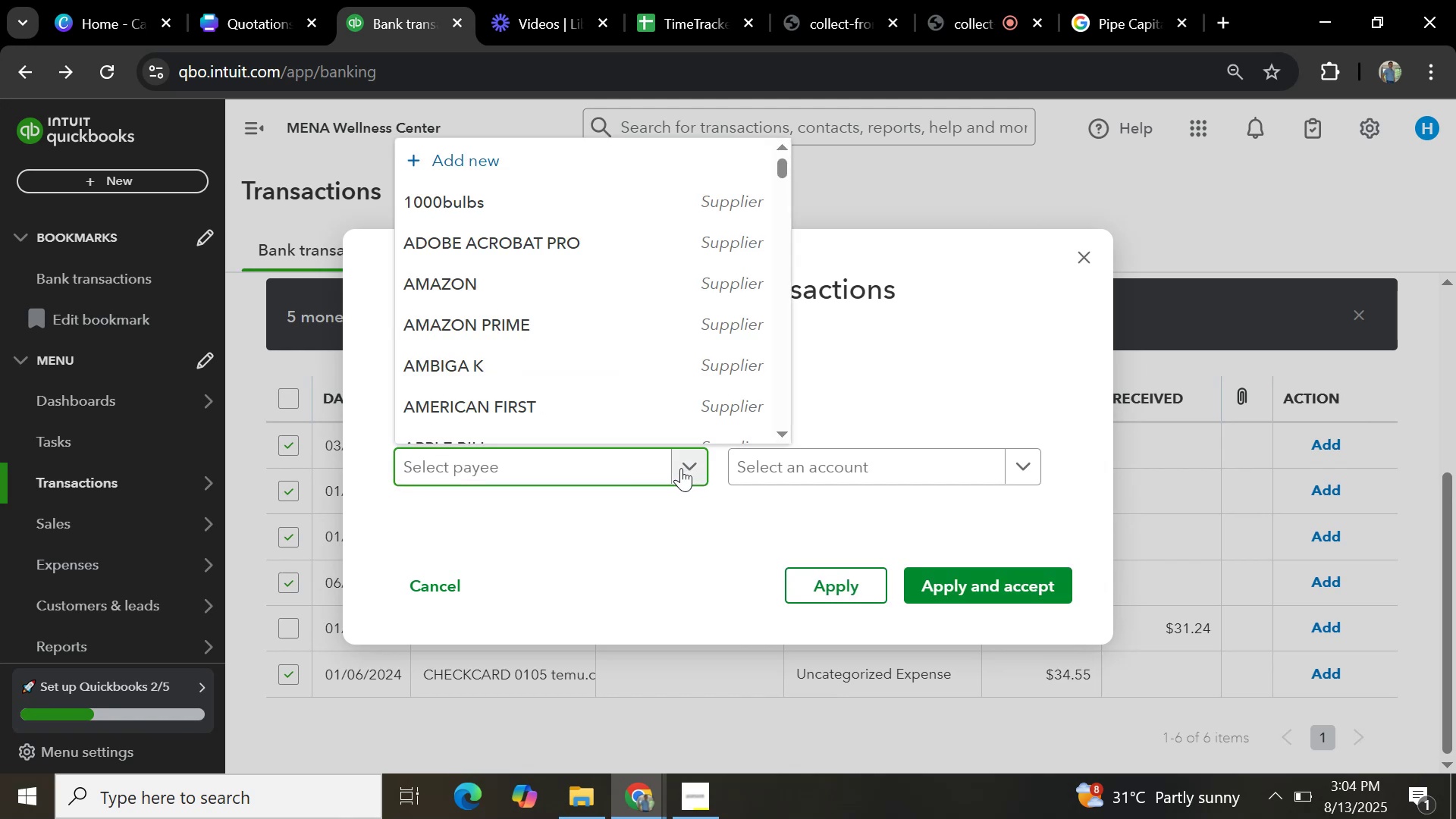 
type(temu)
 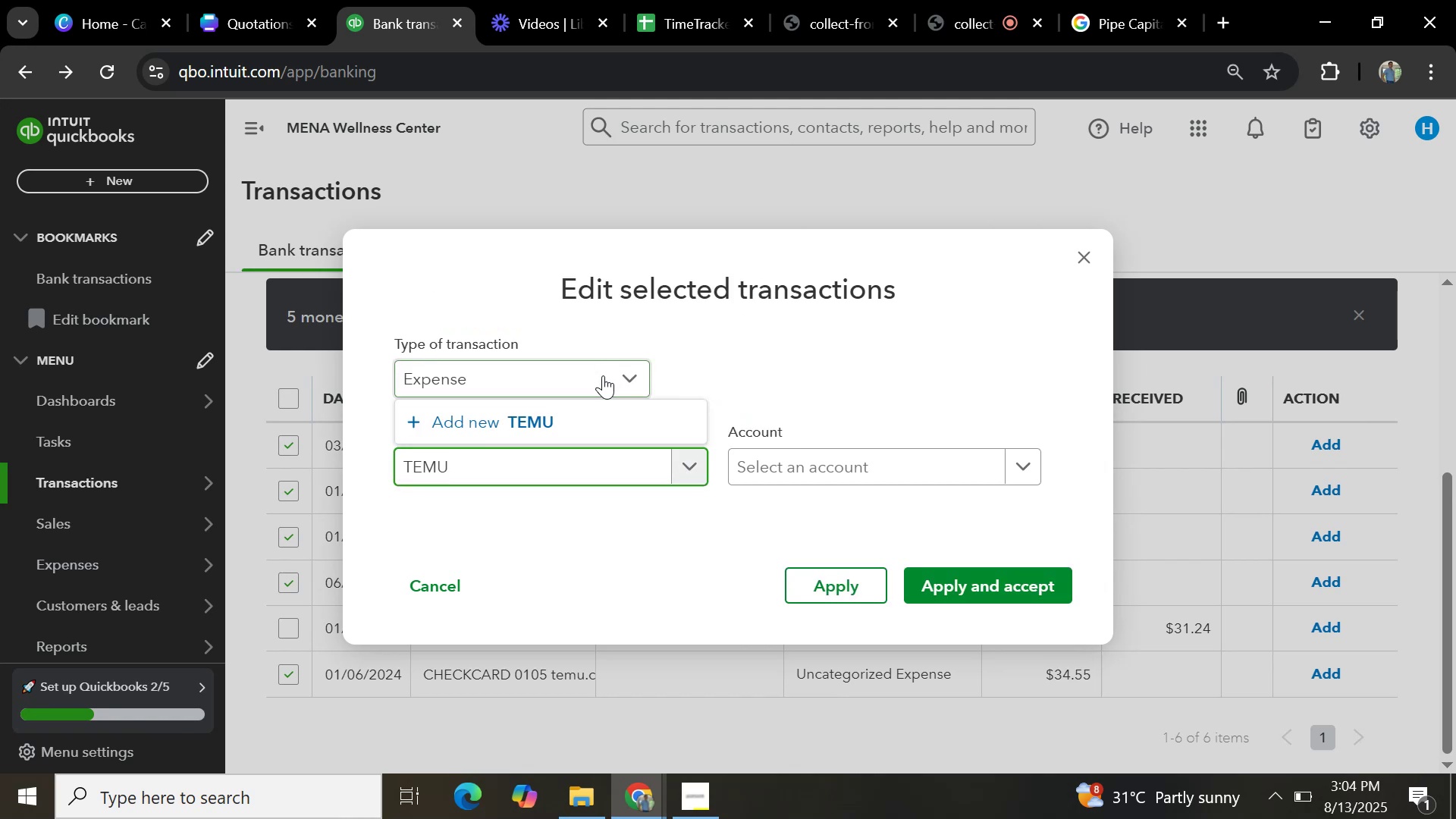 
left_click([595, 428])
 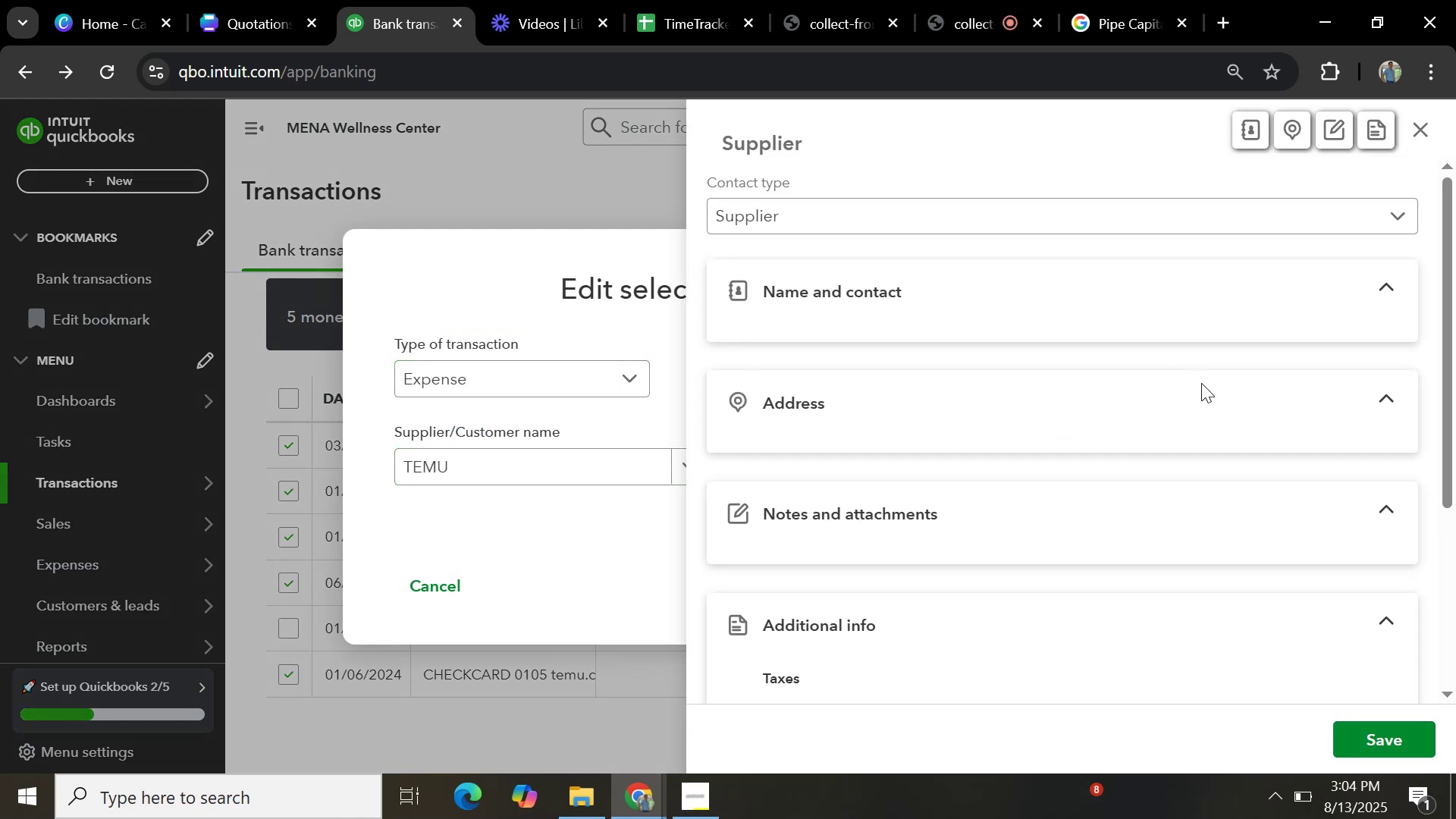 
scroll: coordinate [1205, 471], scroll_direction: down, amount: 13.0
 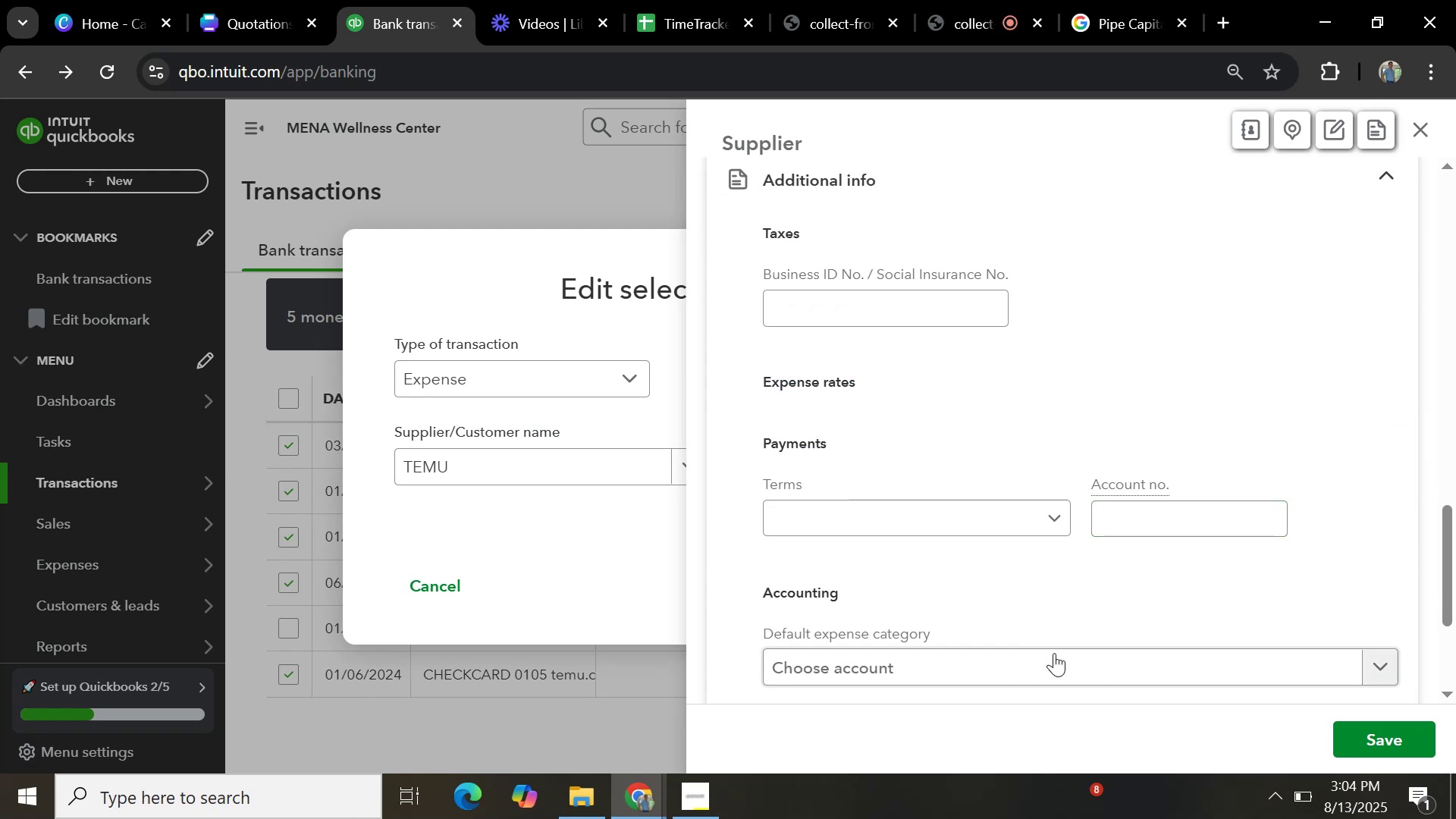 
left_click([1049, 665])
 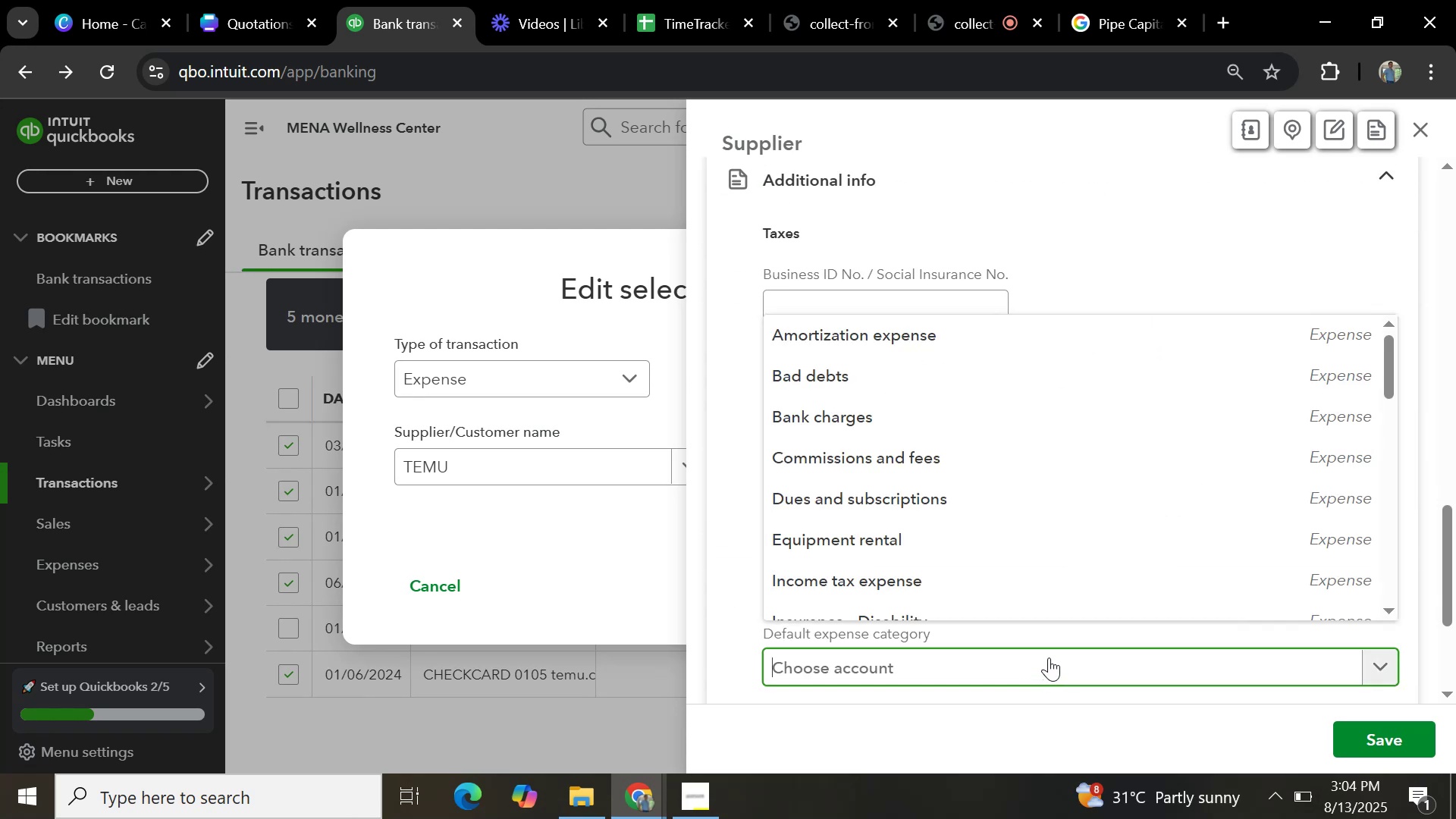 
scroll: coordinate [1012, 486], scroll_direction: down, amount: 6.0
 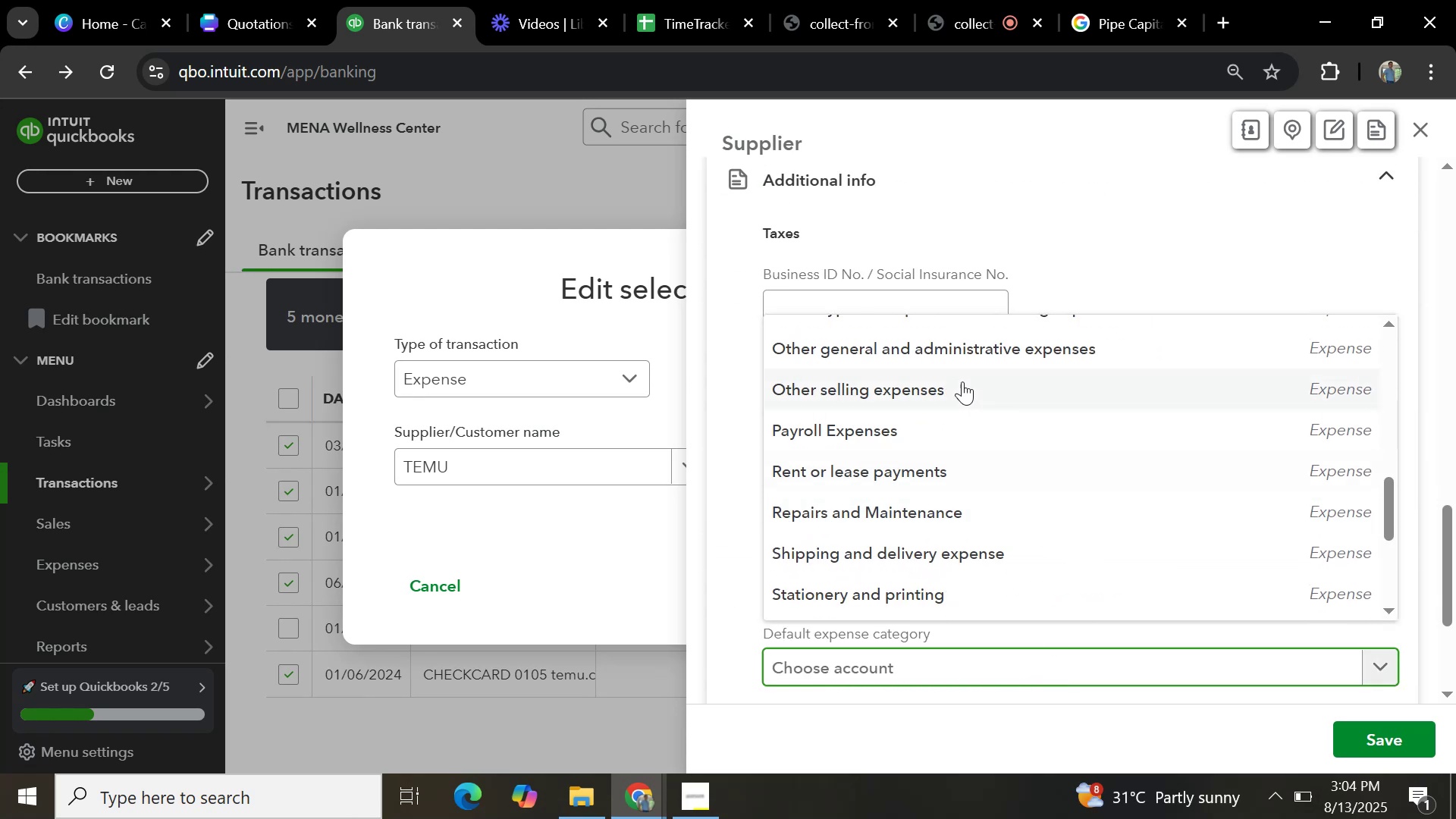 
mouse_move([973, 376])
 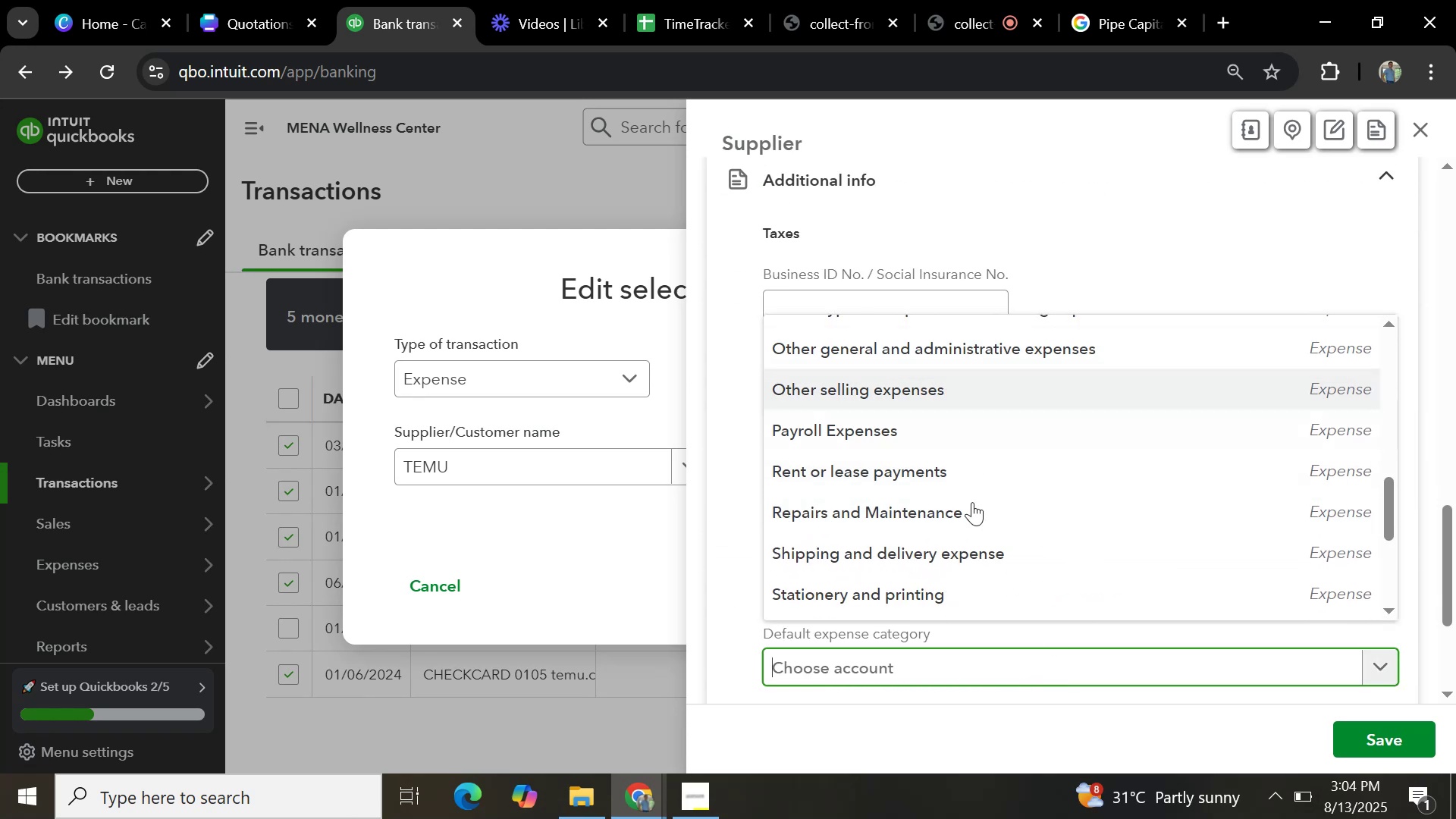 
scroll: coordinate [964, 505], scroll_direction: down, amount: 6.0
 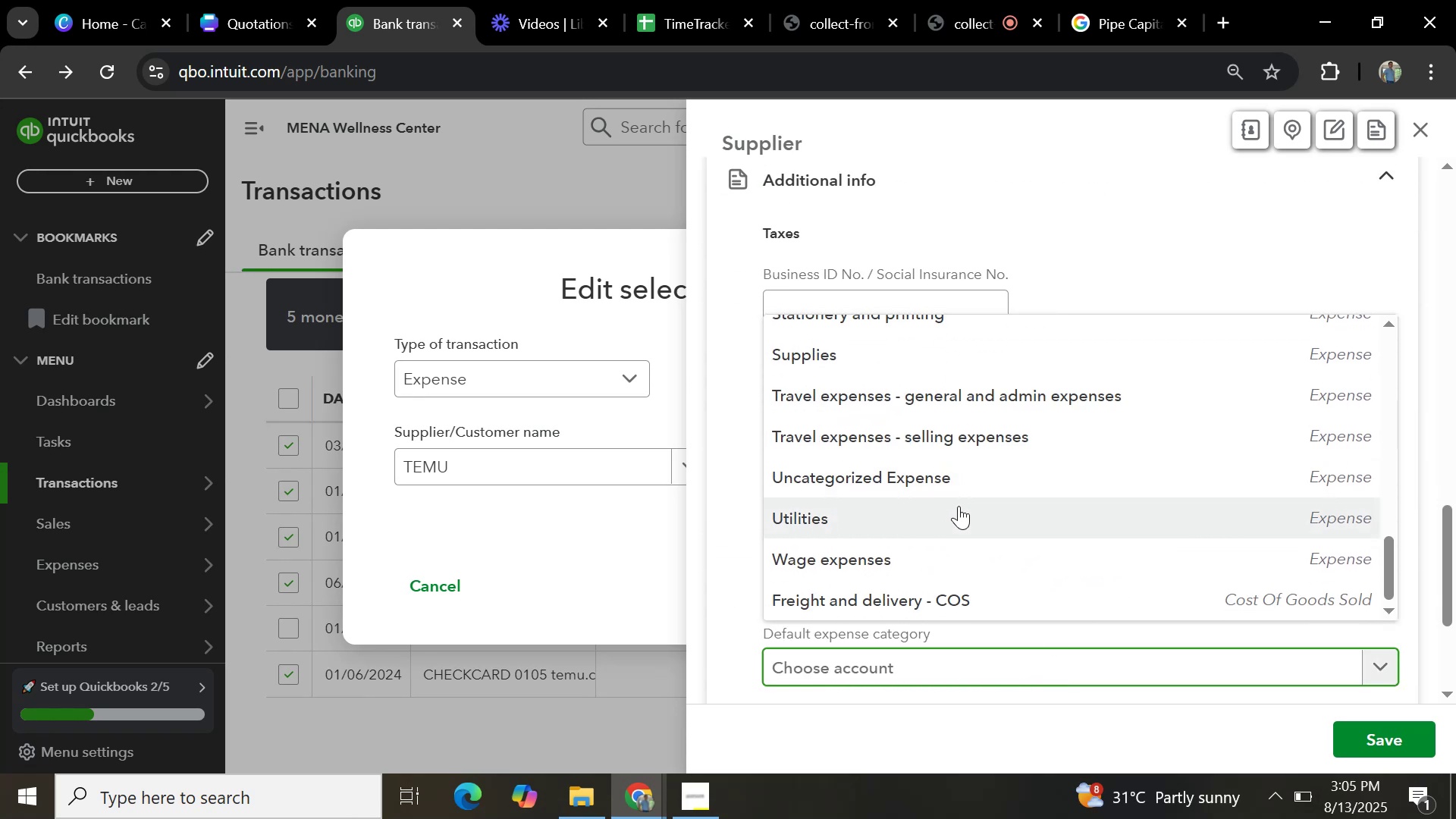 
scroll: coordinate [958, 507], scroll_direction: up, amount: 7.0
 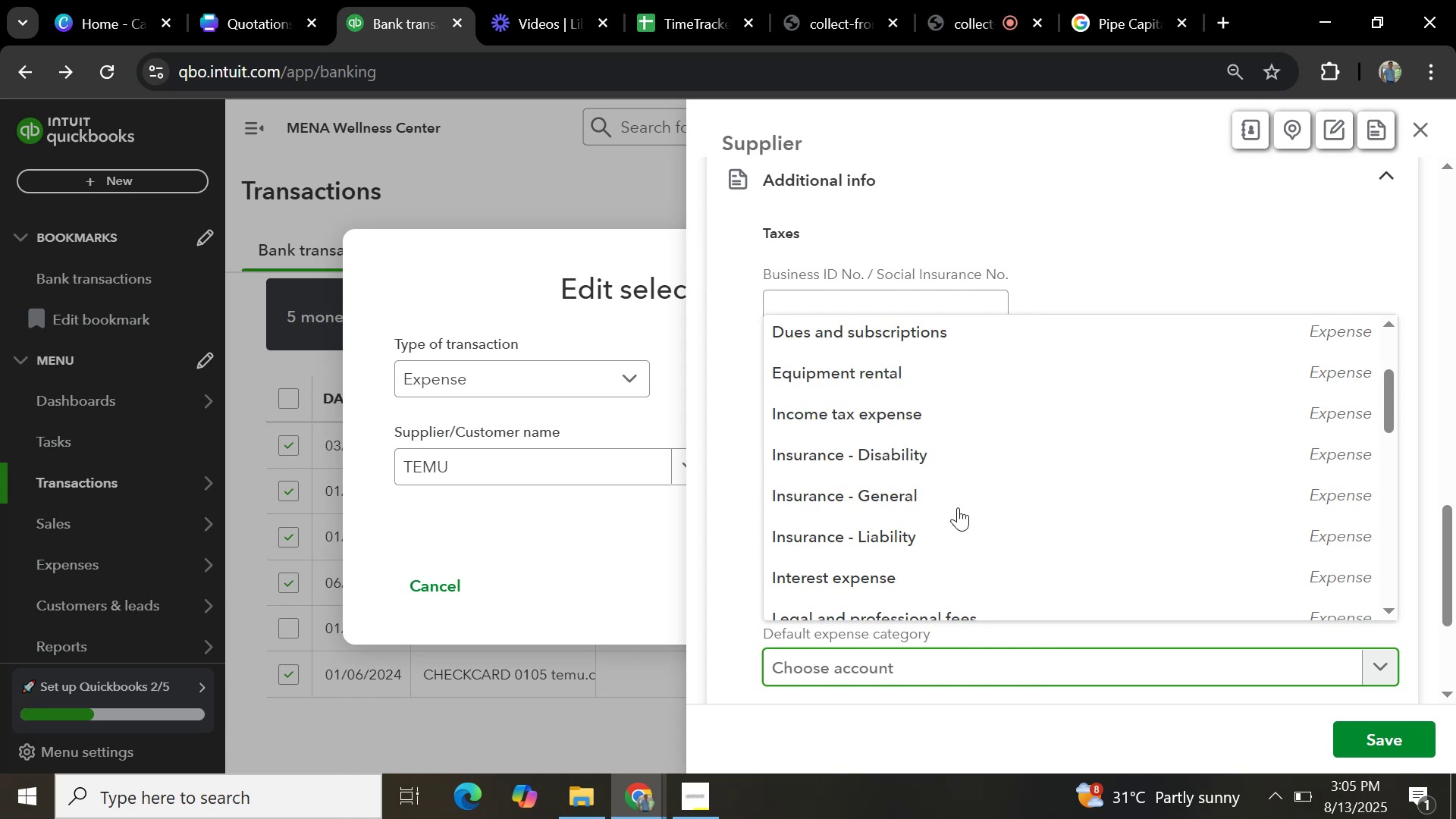 
scroll: coordinate [959, 507], scroll_direction: down, amount: 2.0
 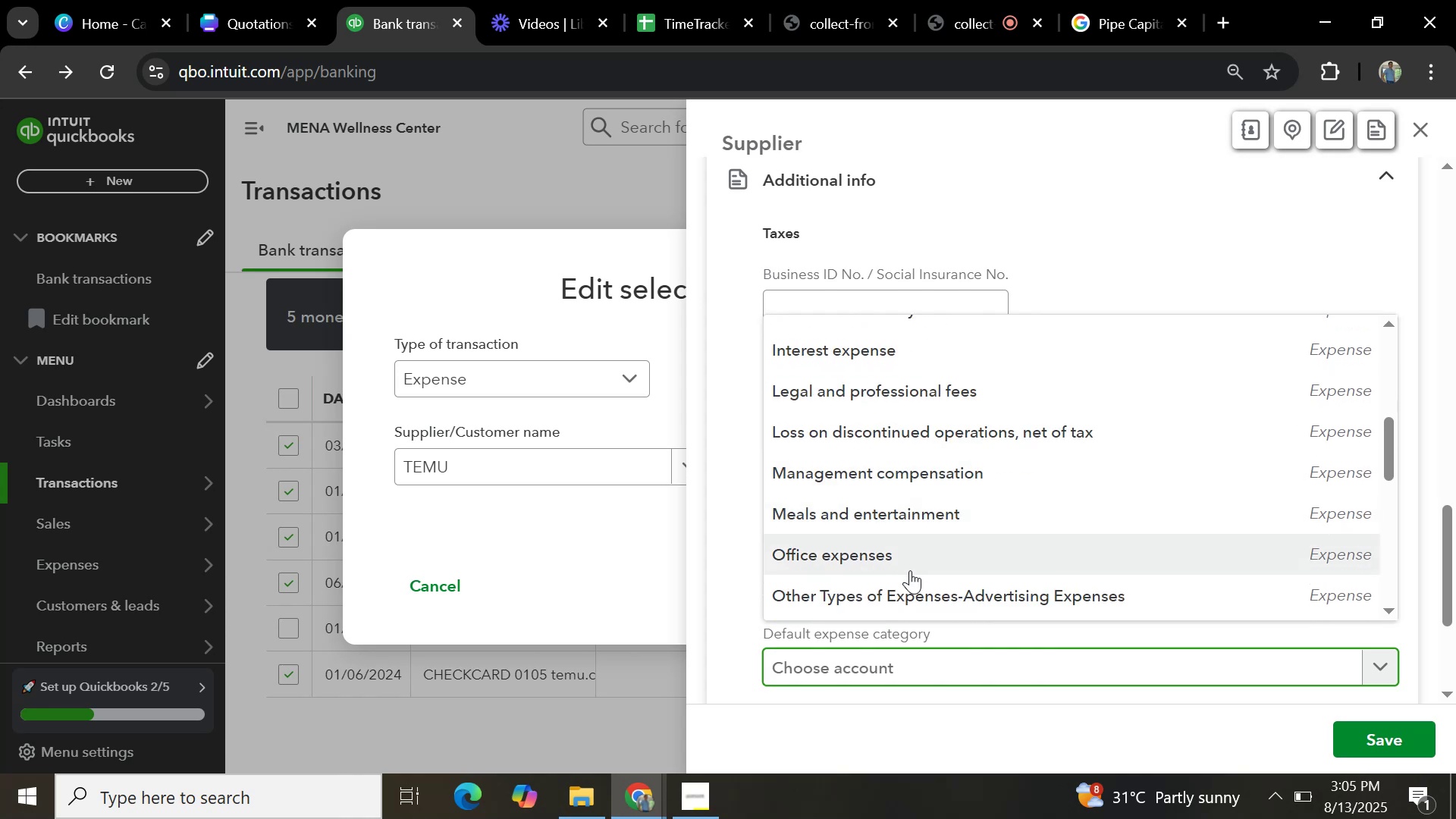 
left_click([916, 554])
 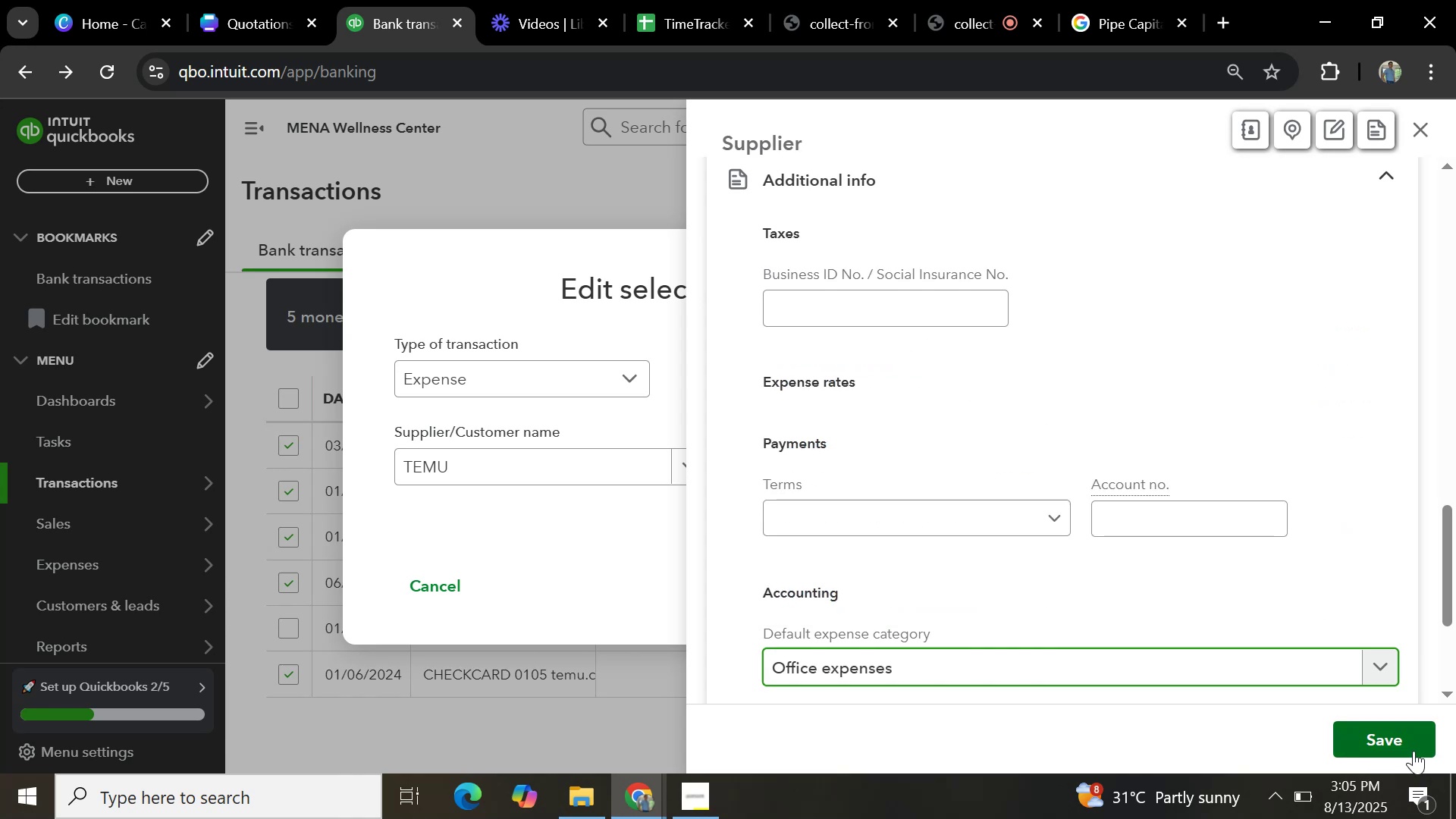 
left_click([1389, 731])
 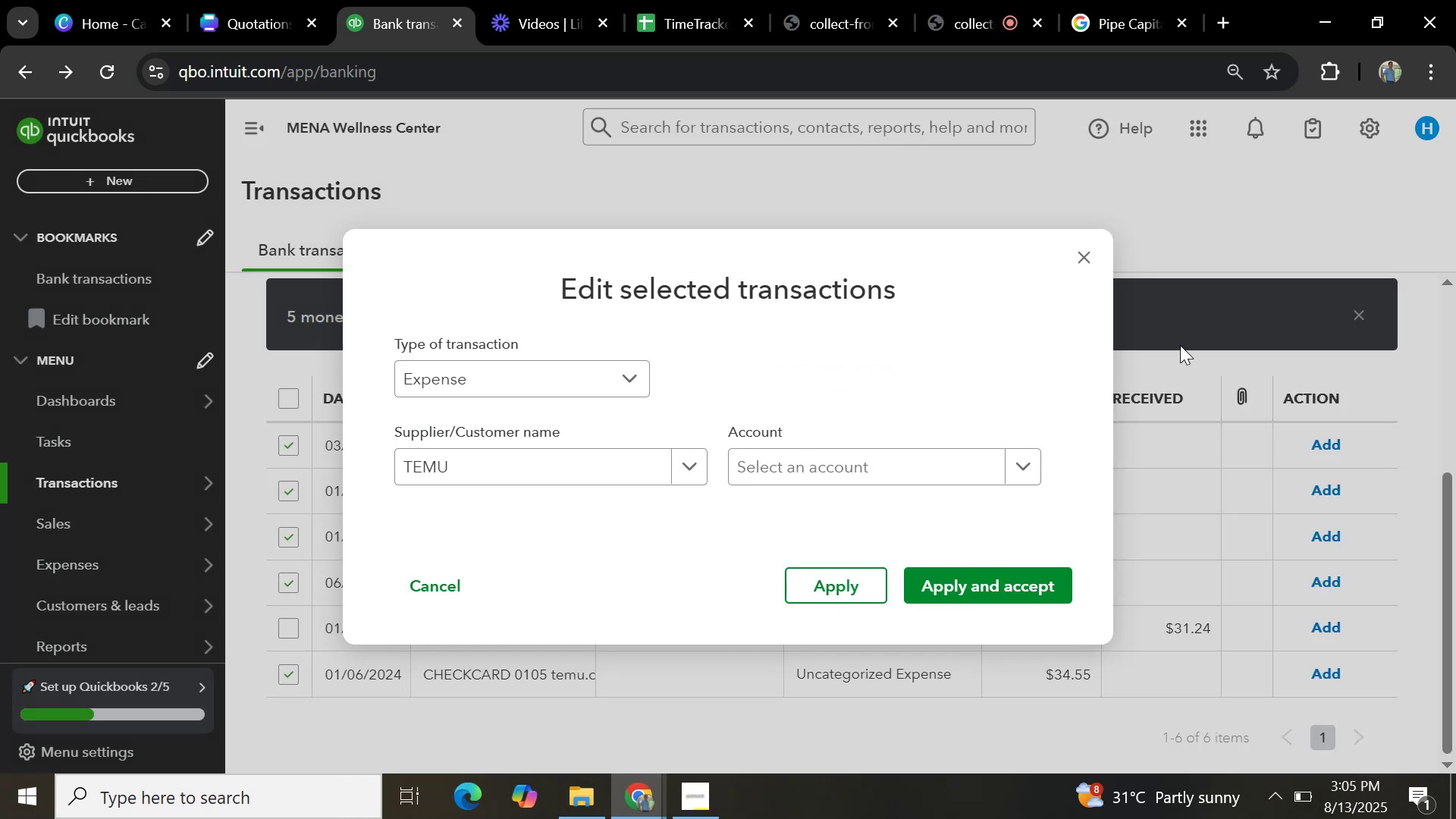 
left_click([883, 470])
 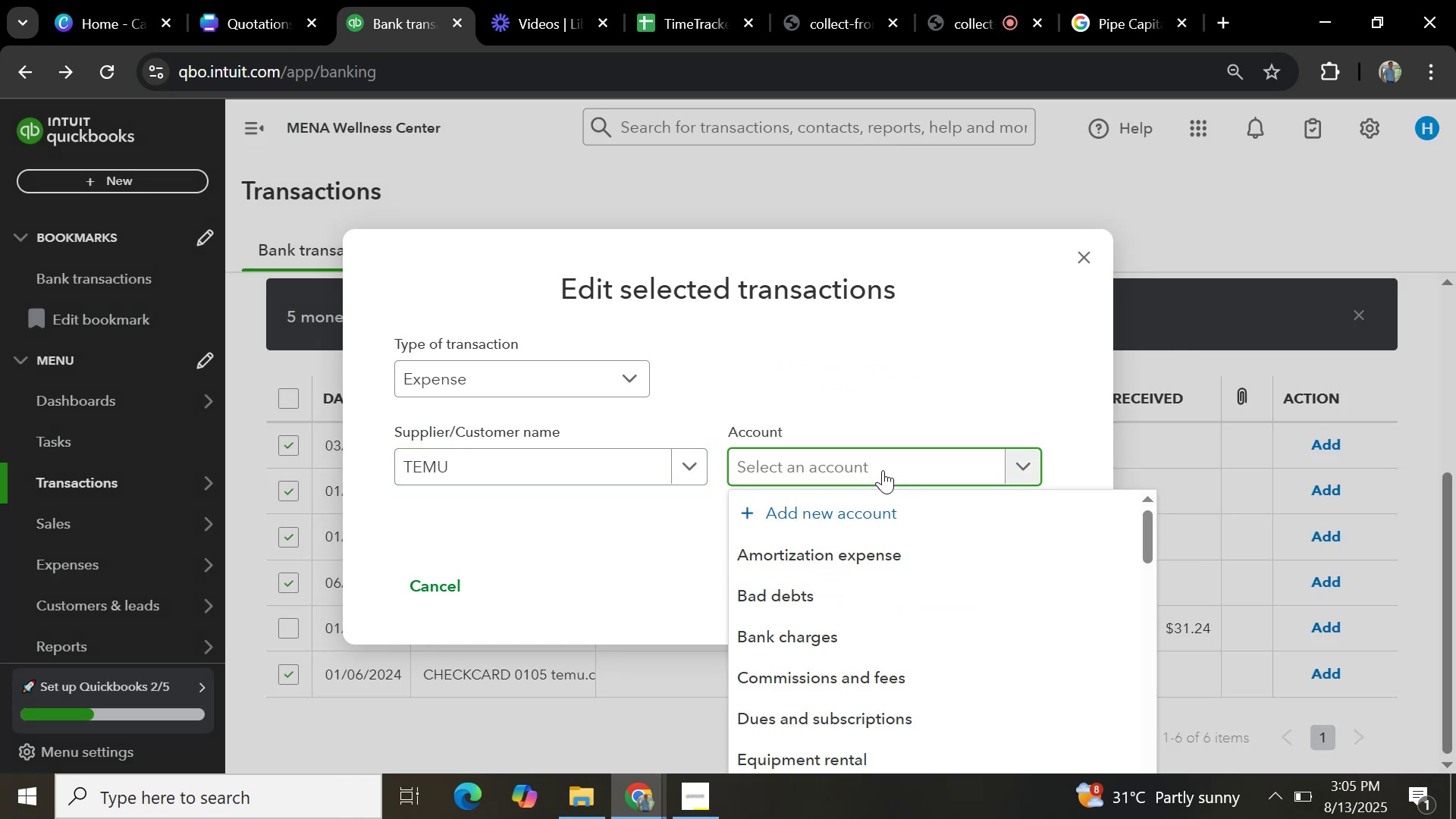 
type(office)
 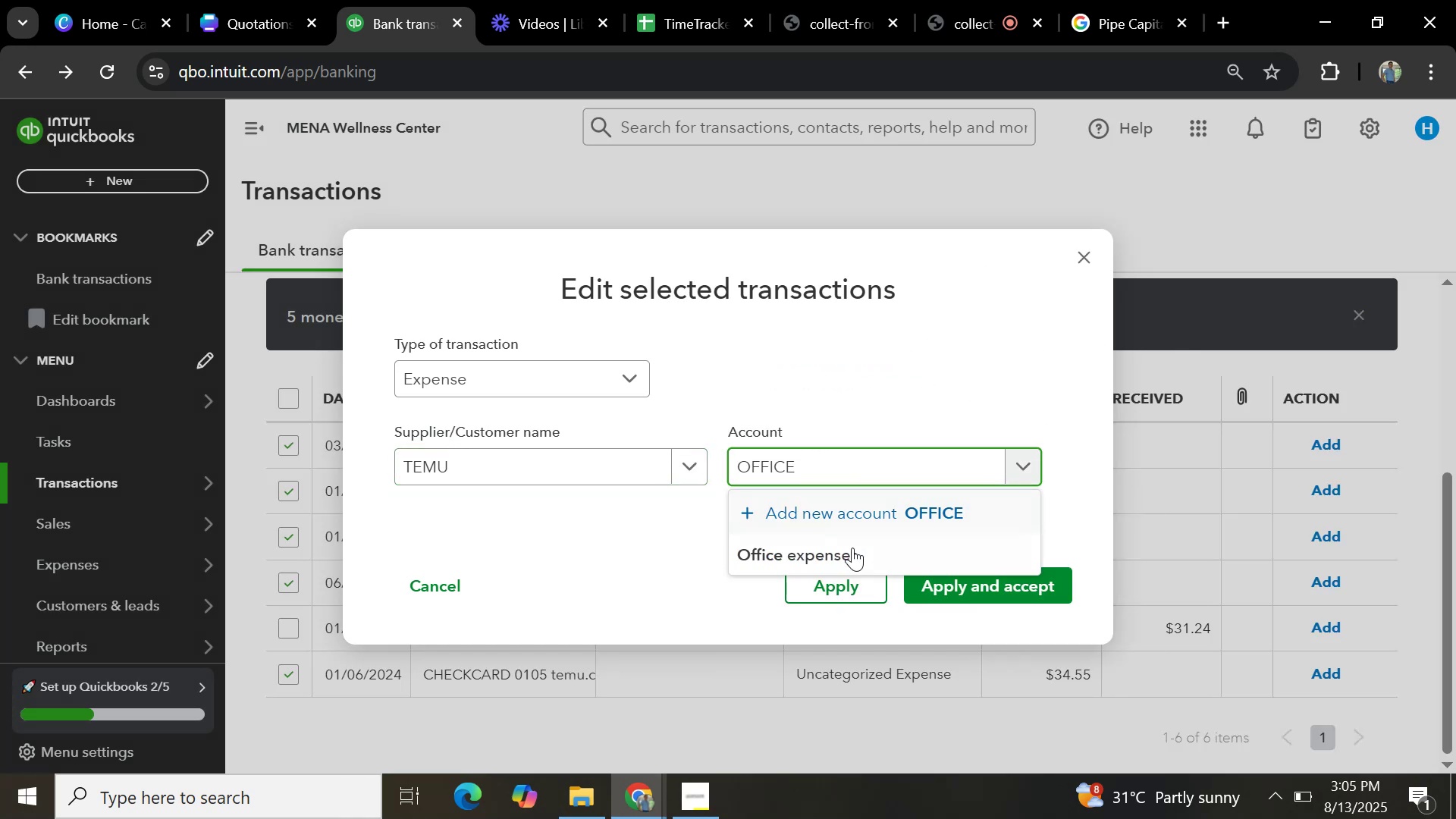 
left_click([851, 557])
 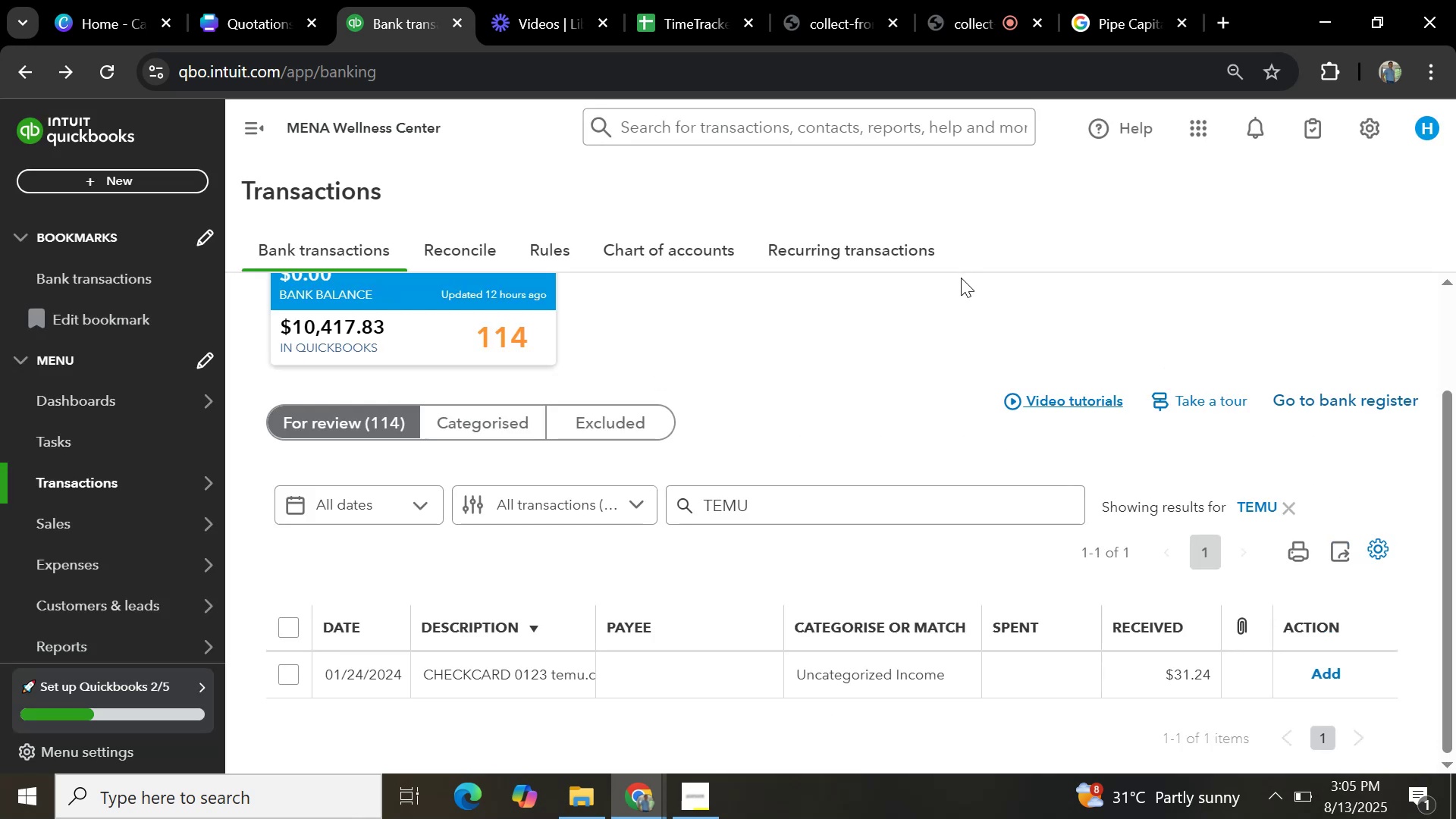 
scroll: coordinate [1088, 454], scroll_direction: down, amount: 5.0
 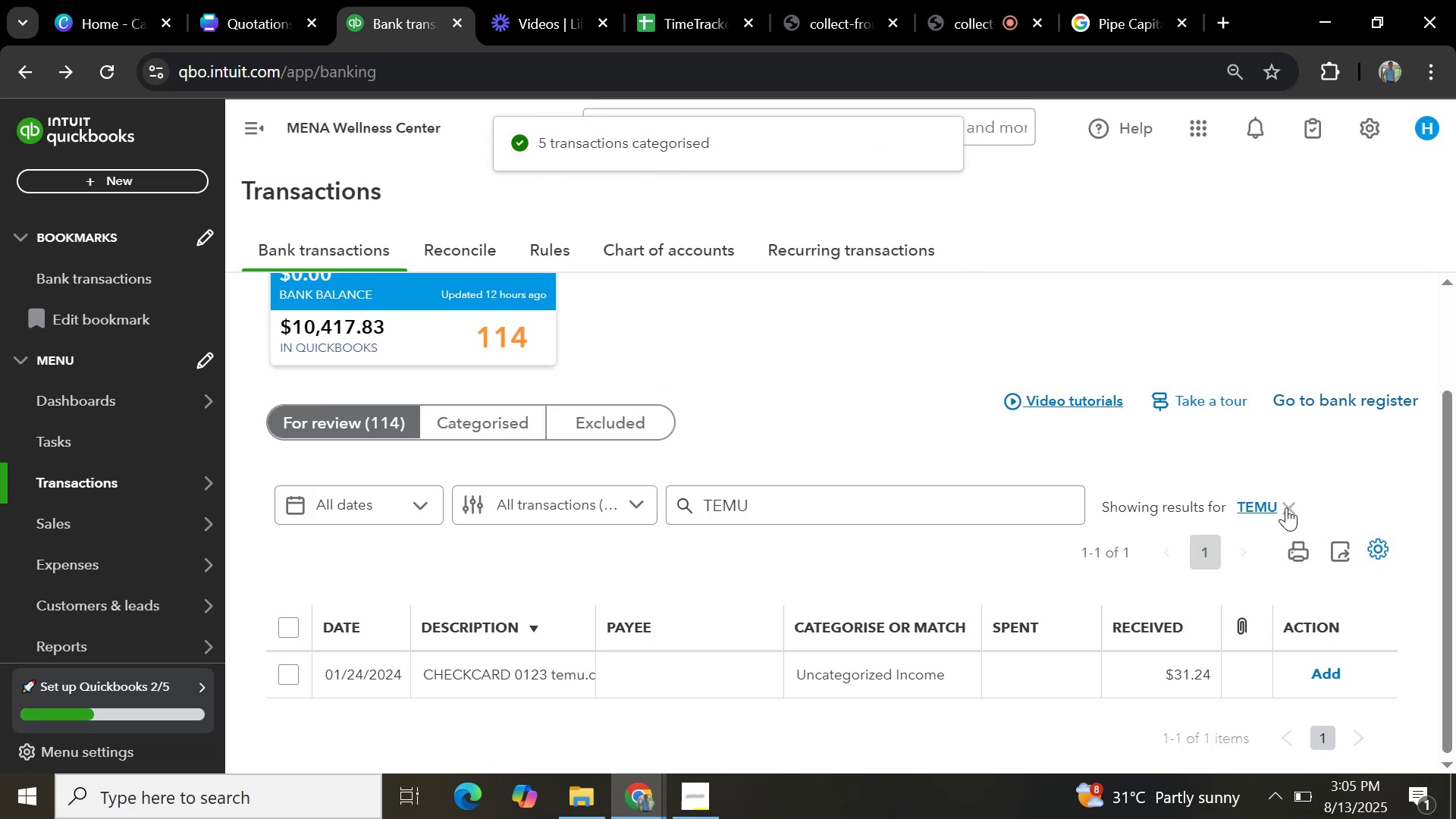 
left_click([1288, 507])
 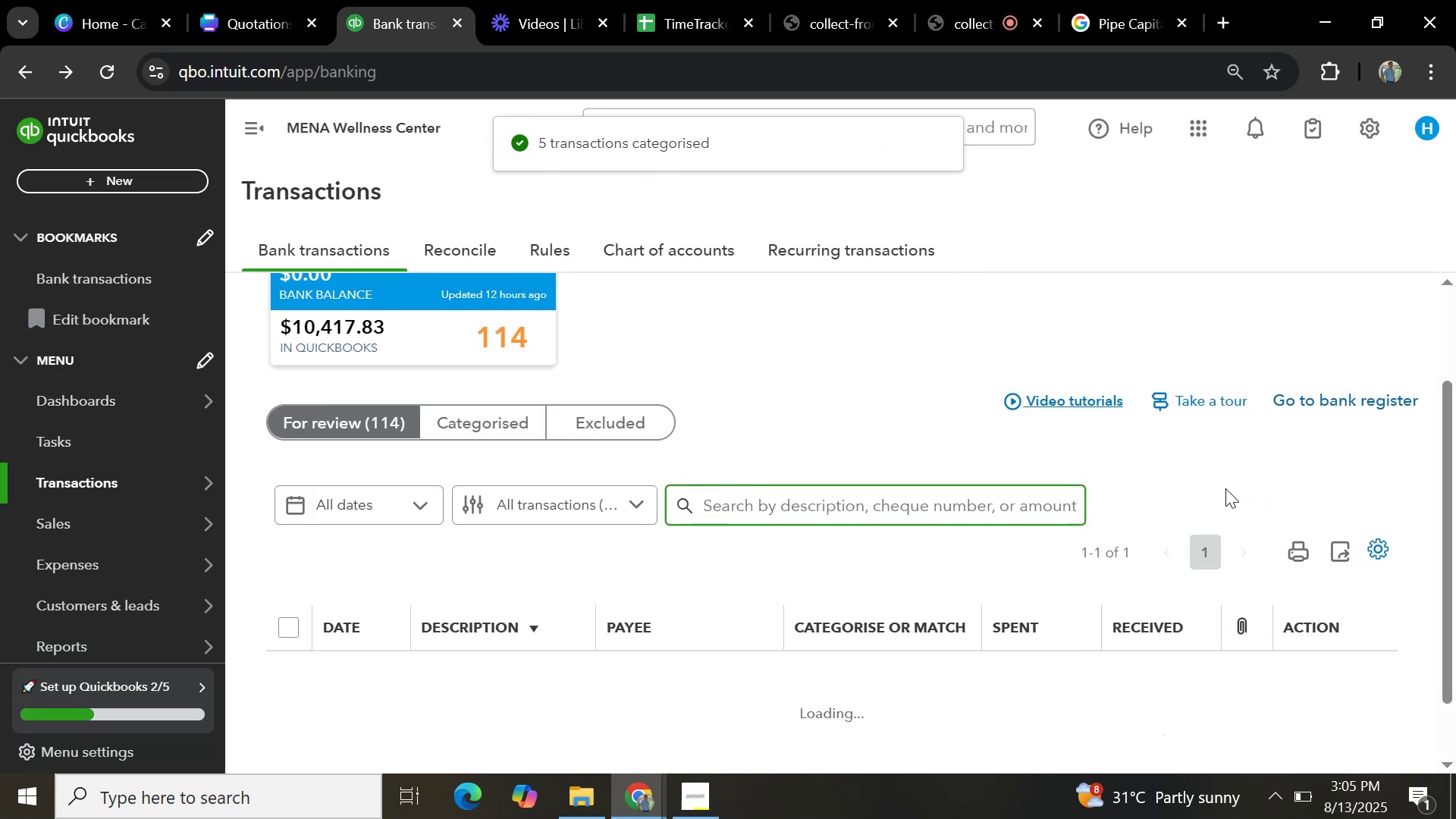 
scroll: coordinate [1045, 478], scroll_direction: down, amount: 2.0
 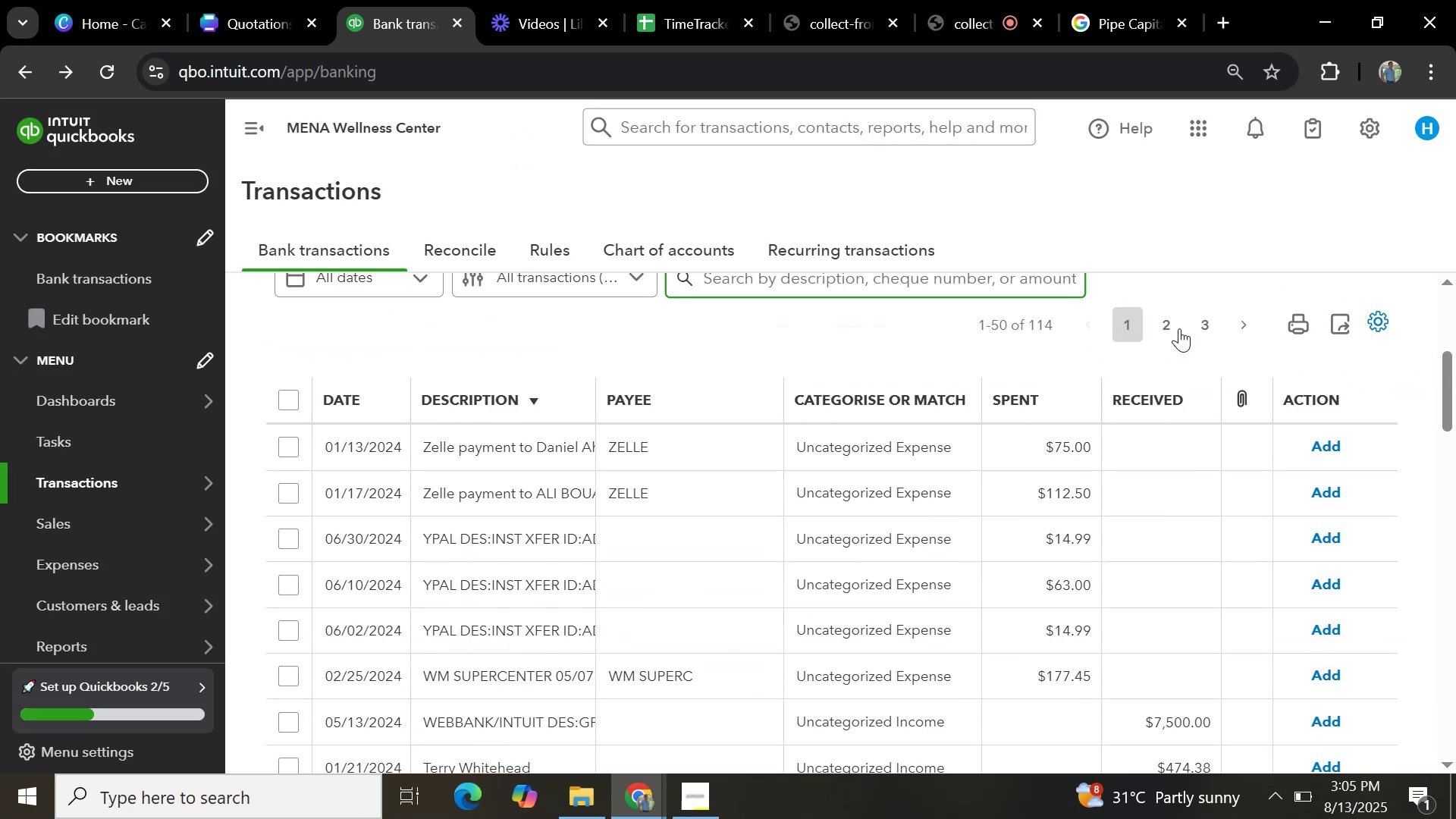 
left_click([1172, 328])
 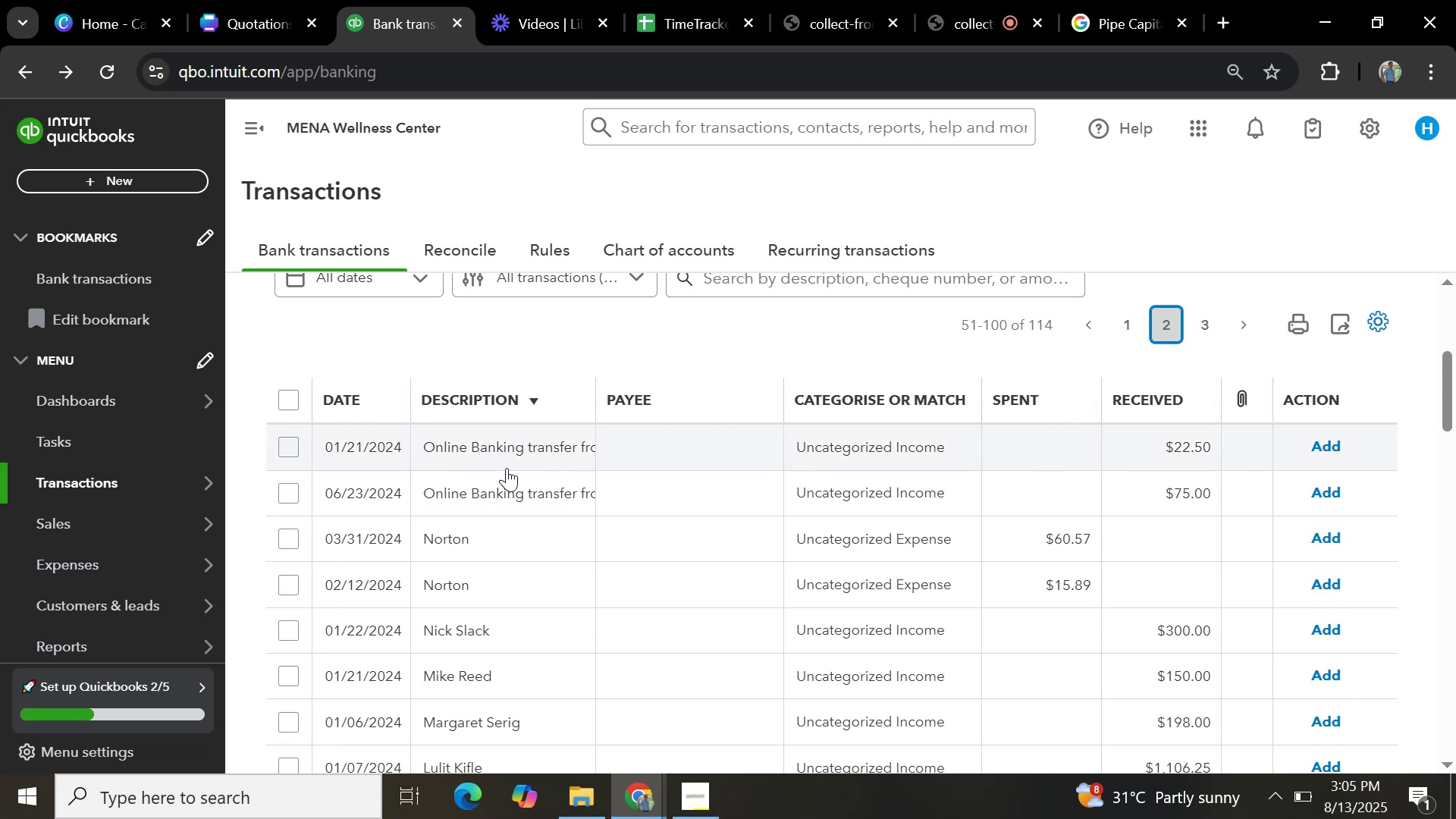 
wait(5.17)
 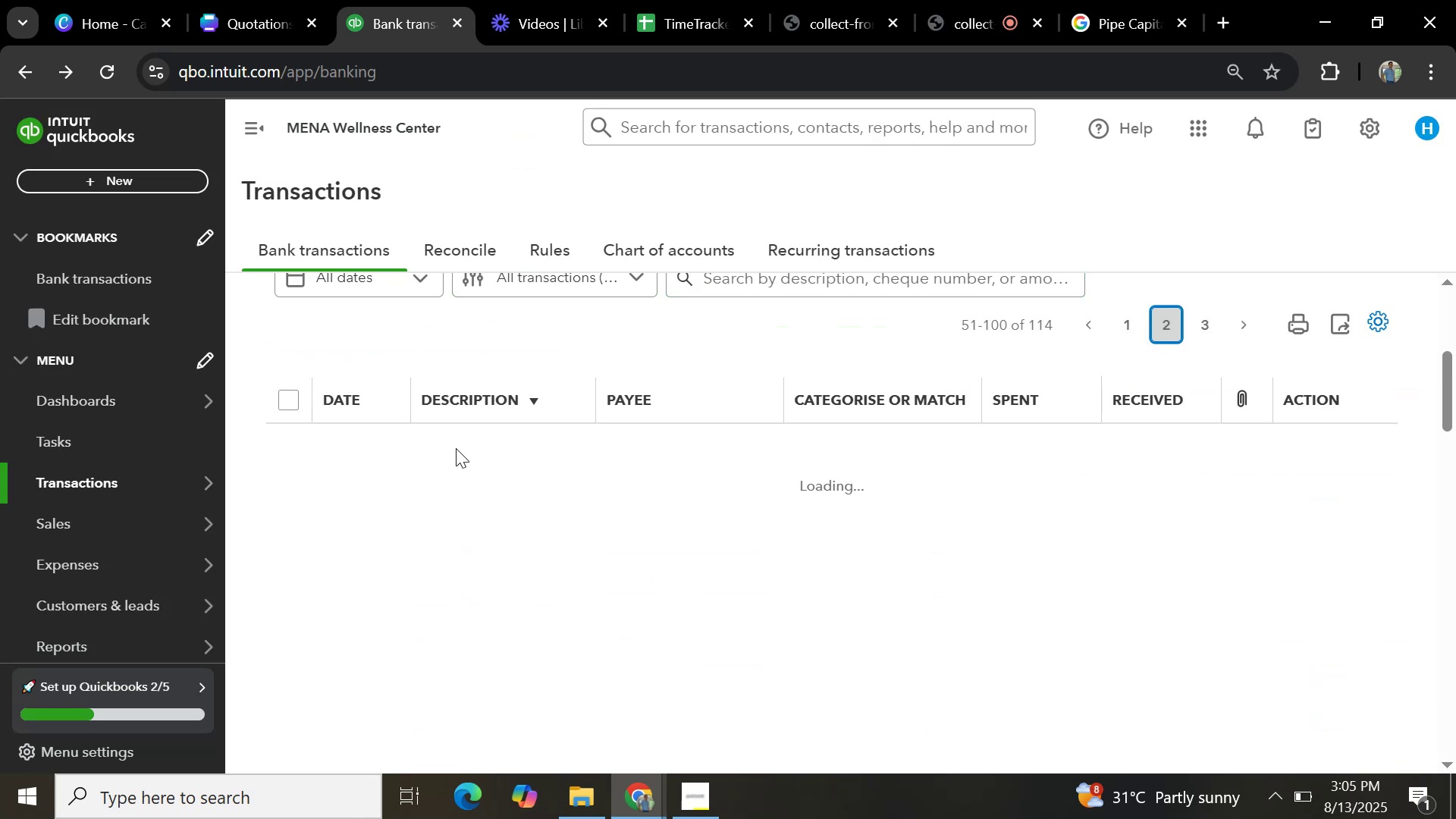 
left_click([488, 447])
 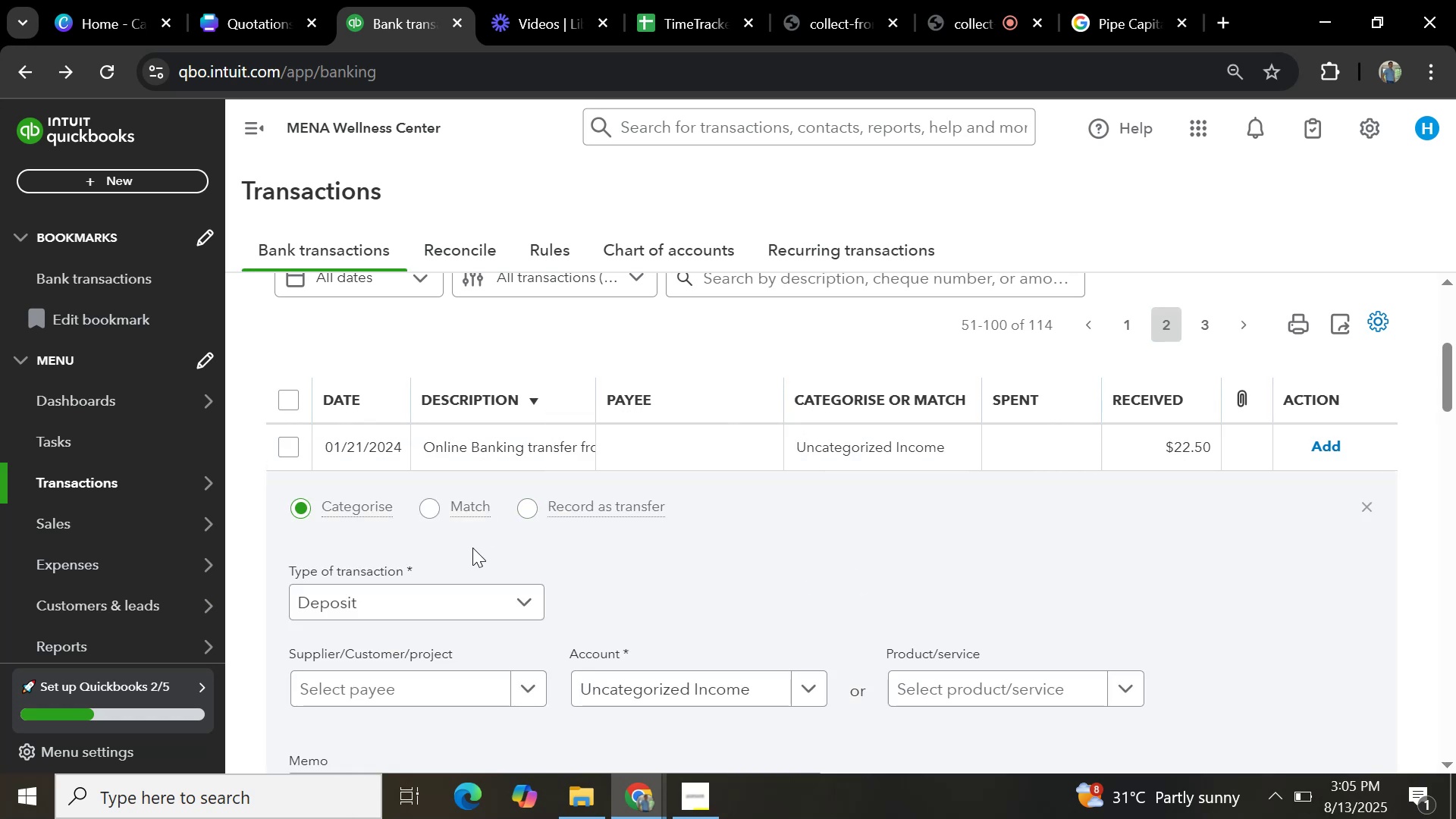 
scroll: coordinate [474, 580], scroll_direction: down, amount: 3.0
 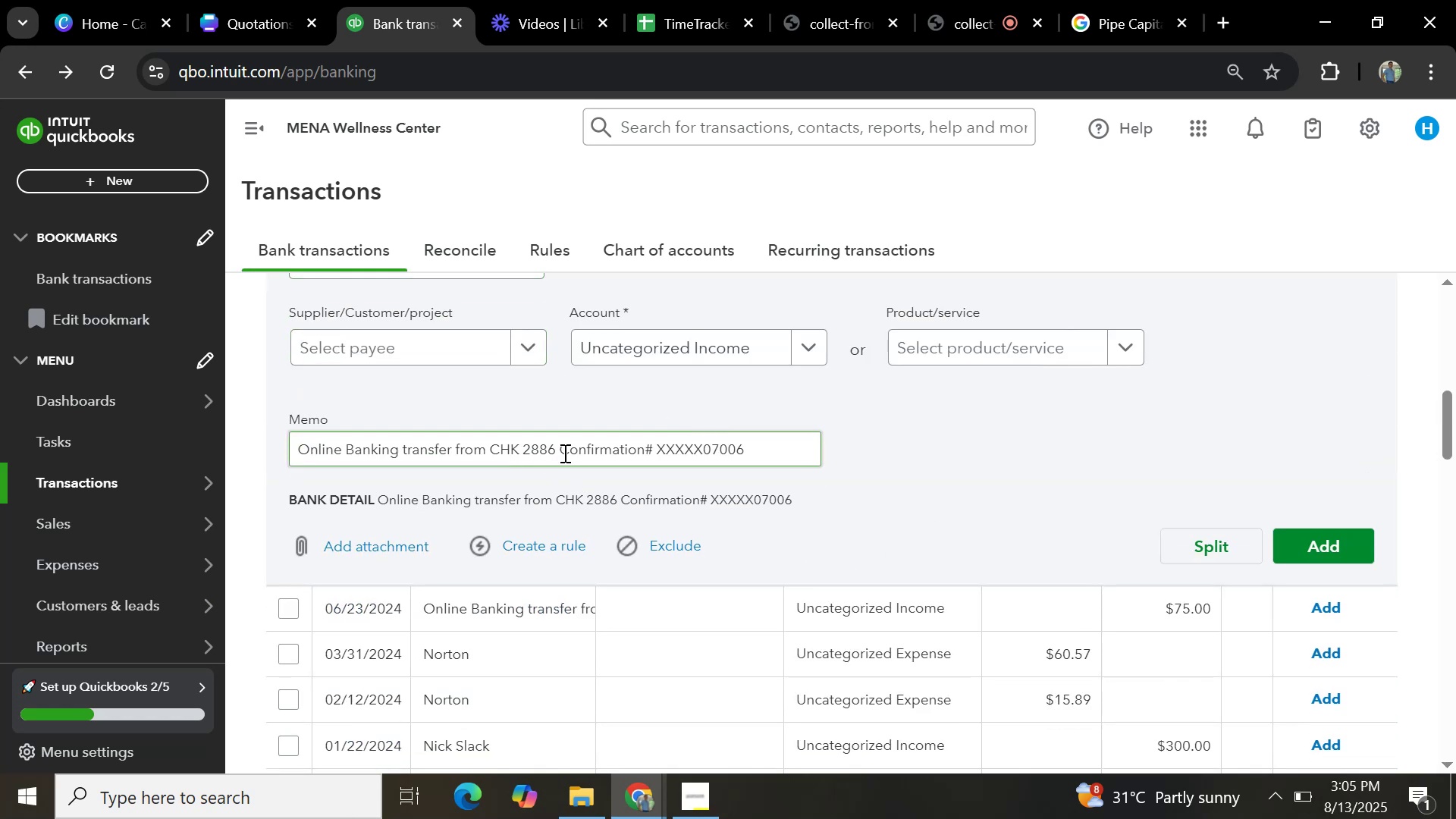 
left_click_drag(start_coordinate=[554, 449], to_coordinate=[488, 444])
 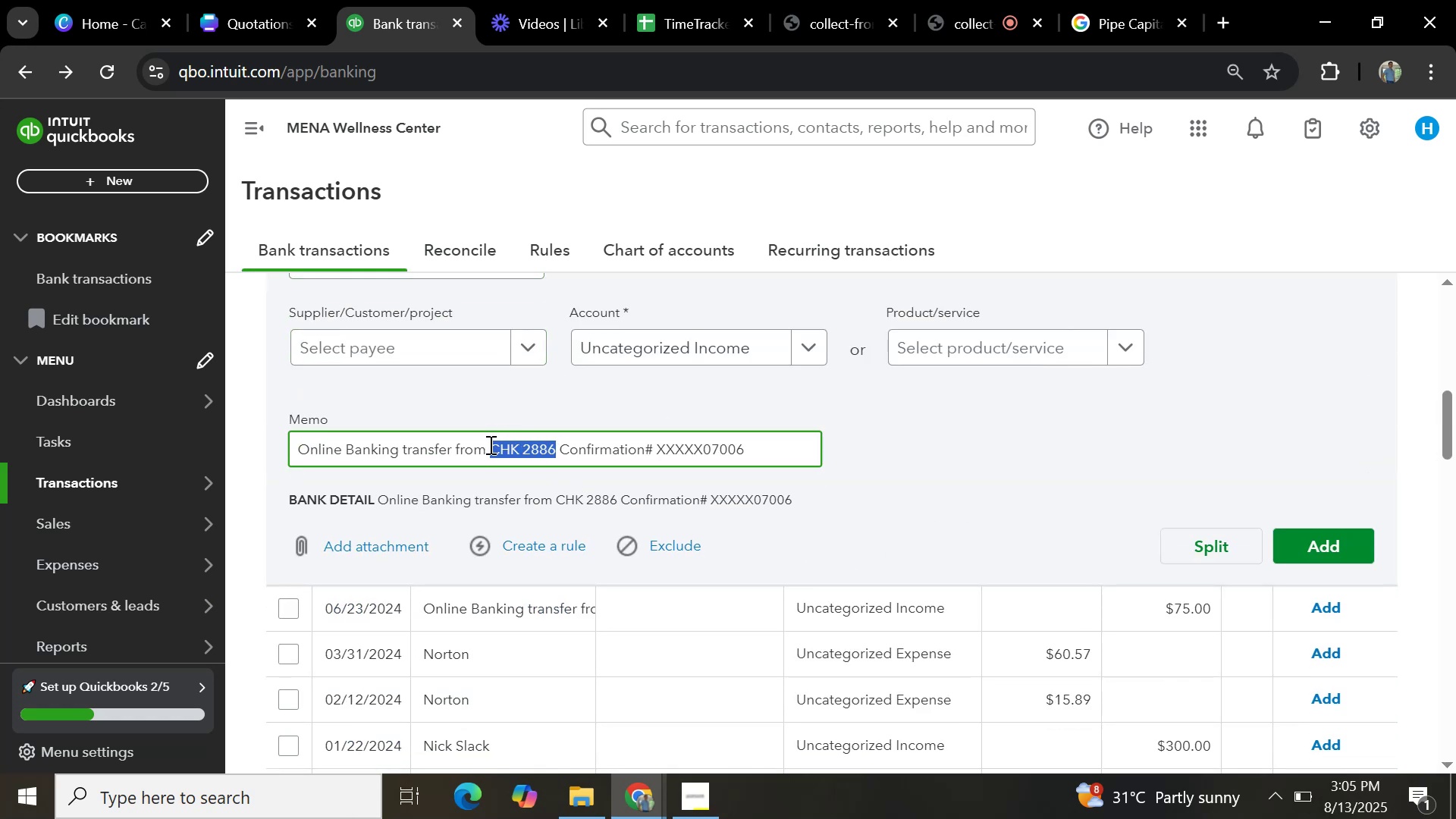 
key(Control+C)
 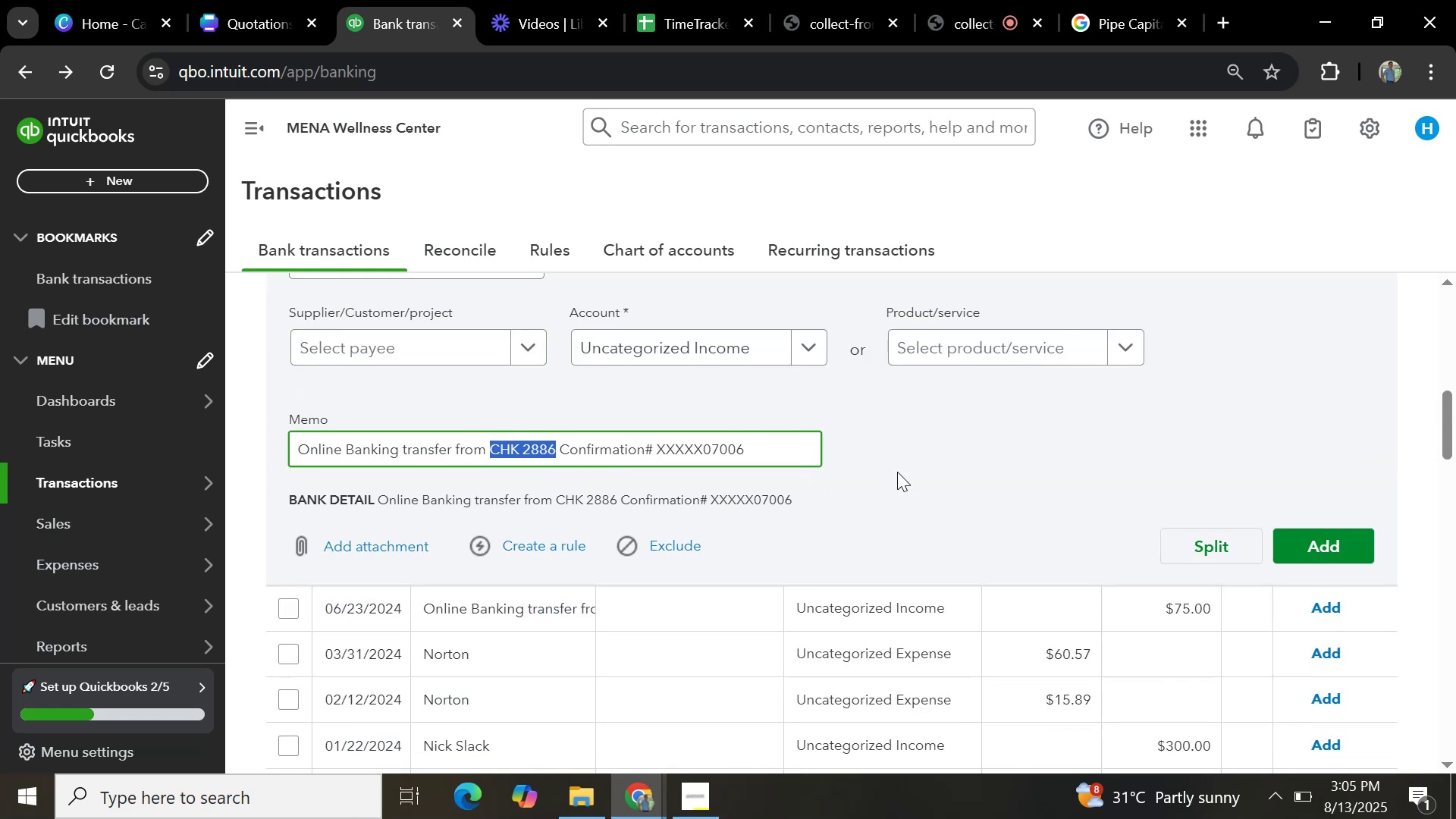 
scroll: coordinate [918, 466], scroll_direction: up, amount: 4.0
 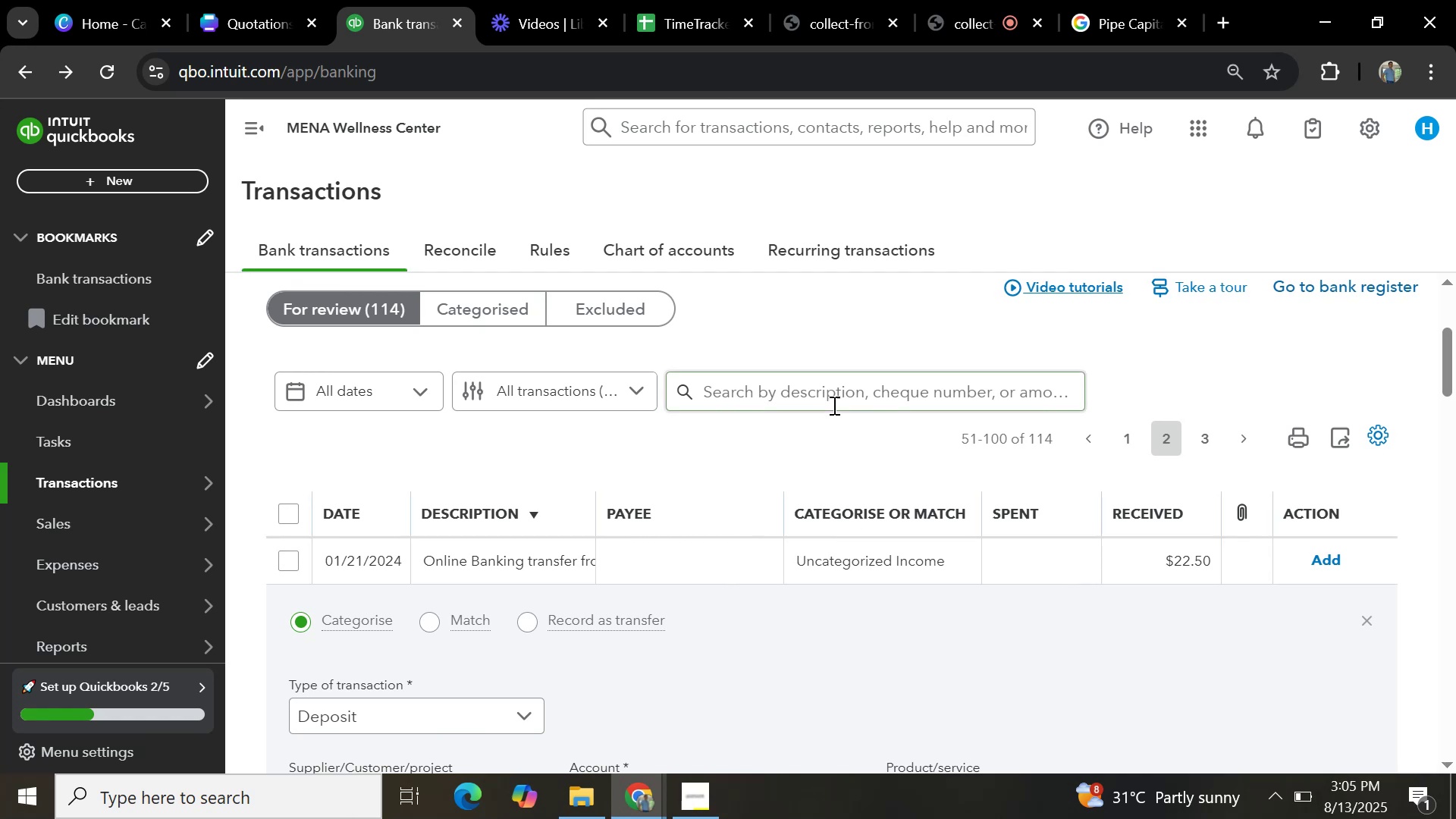 
left_click([835, 396])
 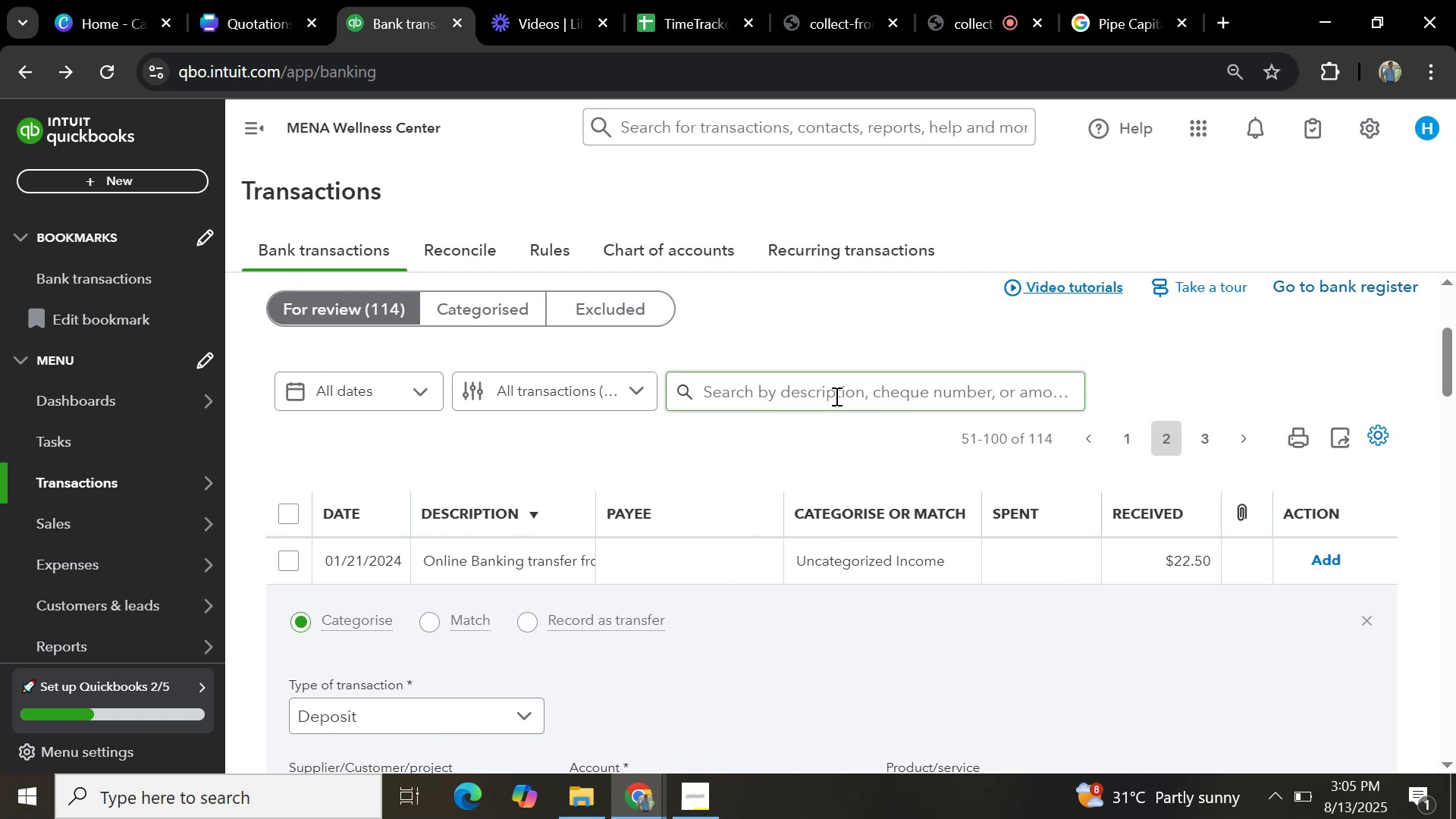 
key(Control+V)
 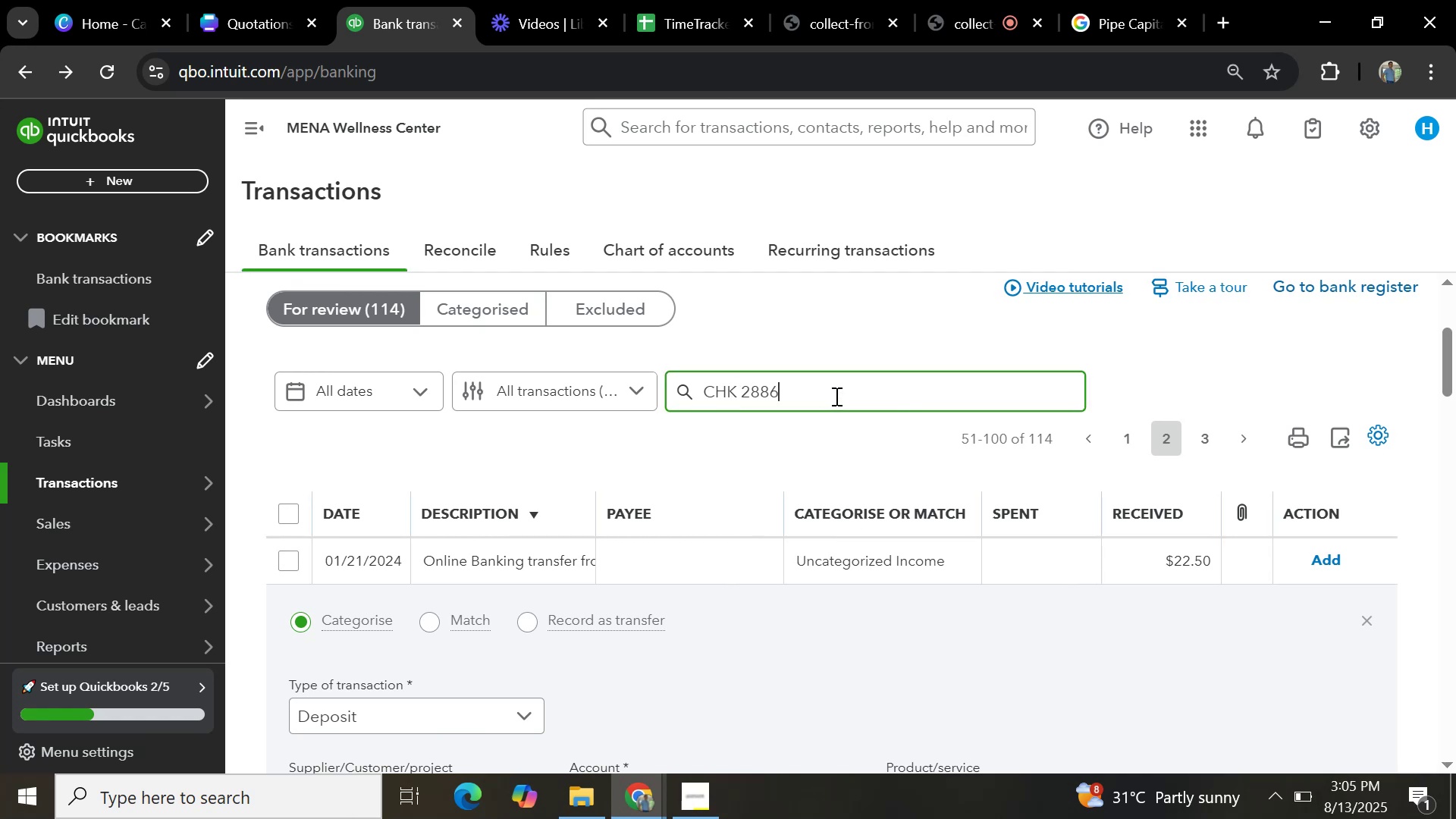 
key(Enter)
 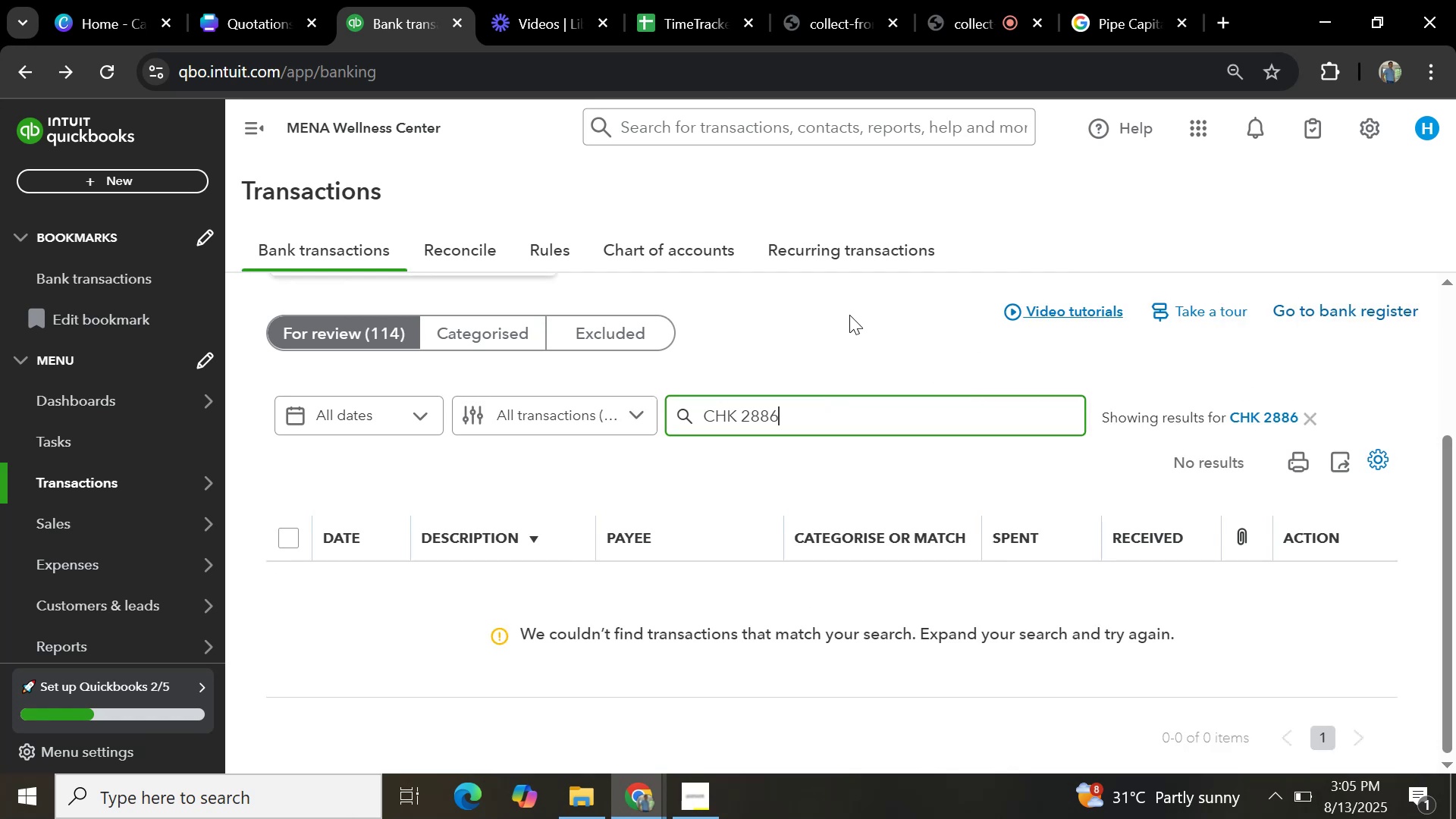 
left_click([901, 350])
 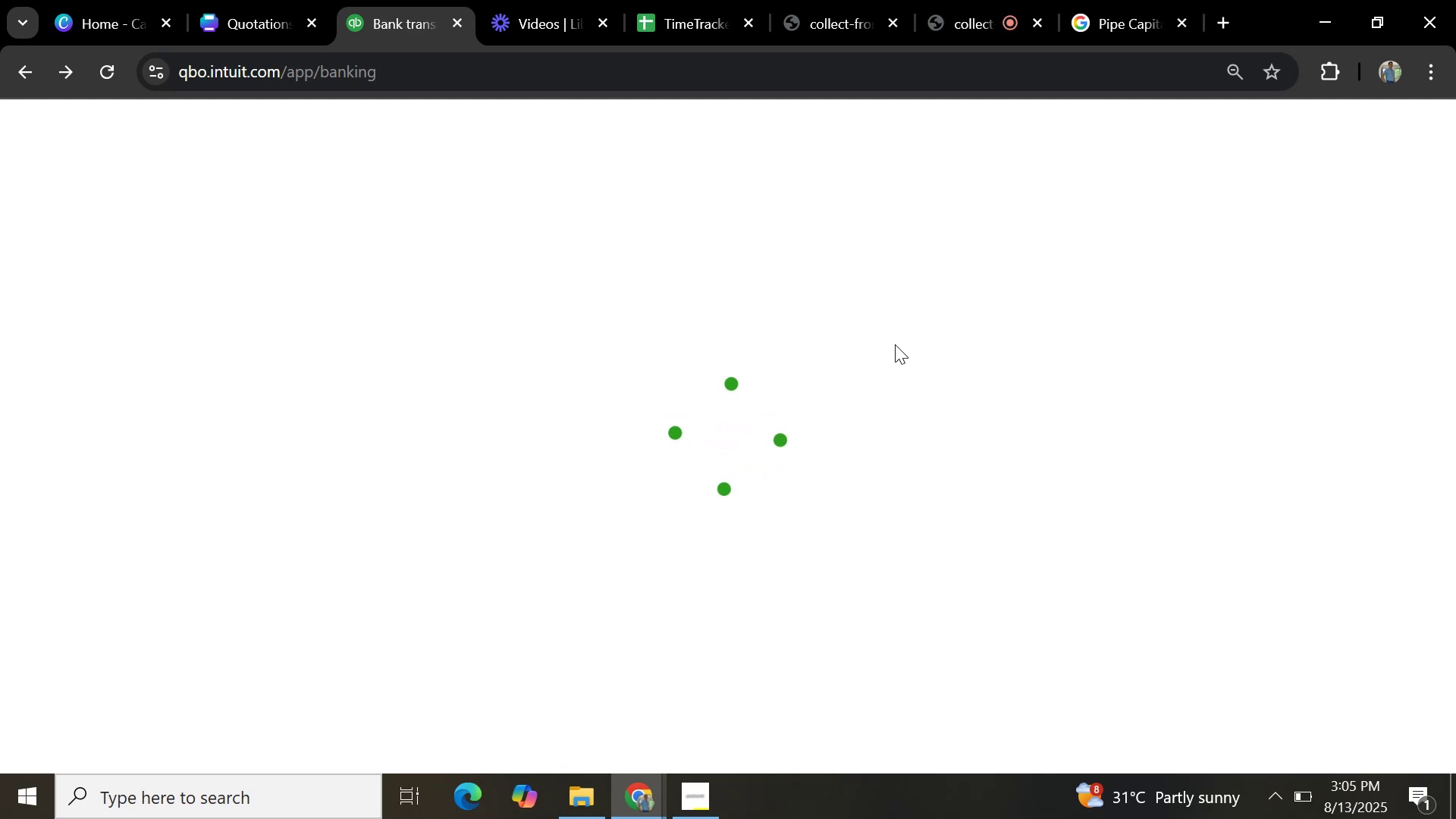 
wait(12.17)
 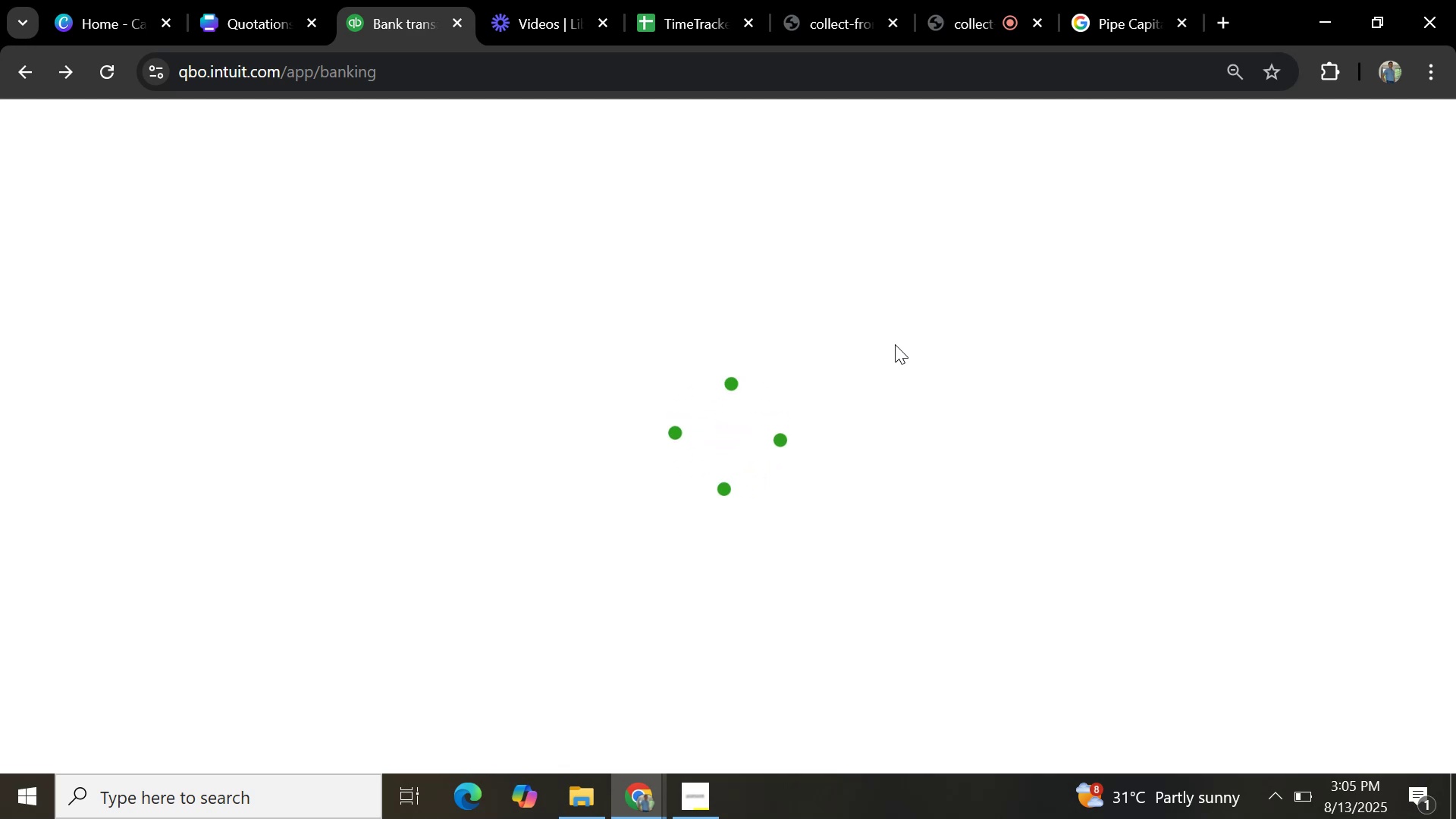 
left_click([820, 640])
 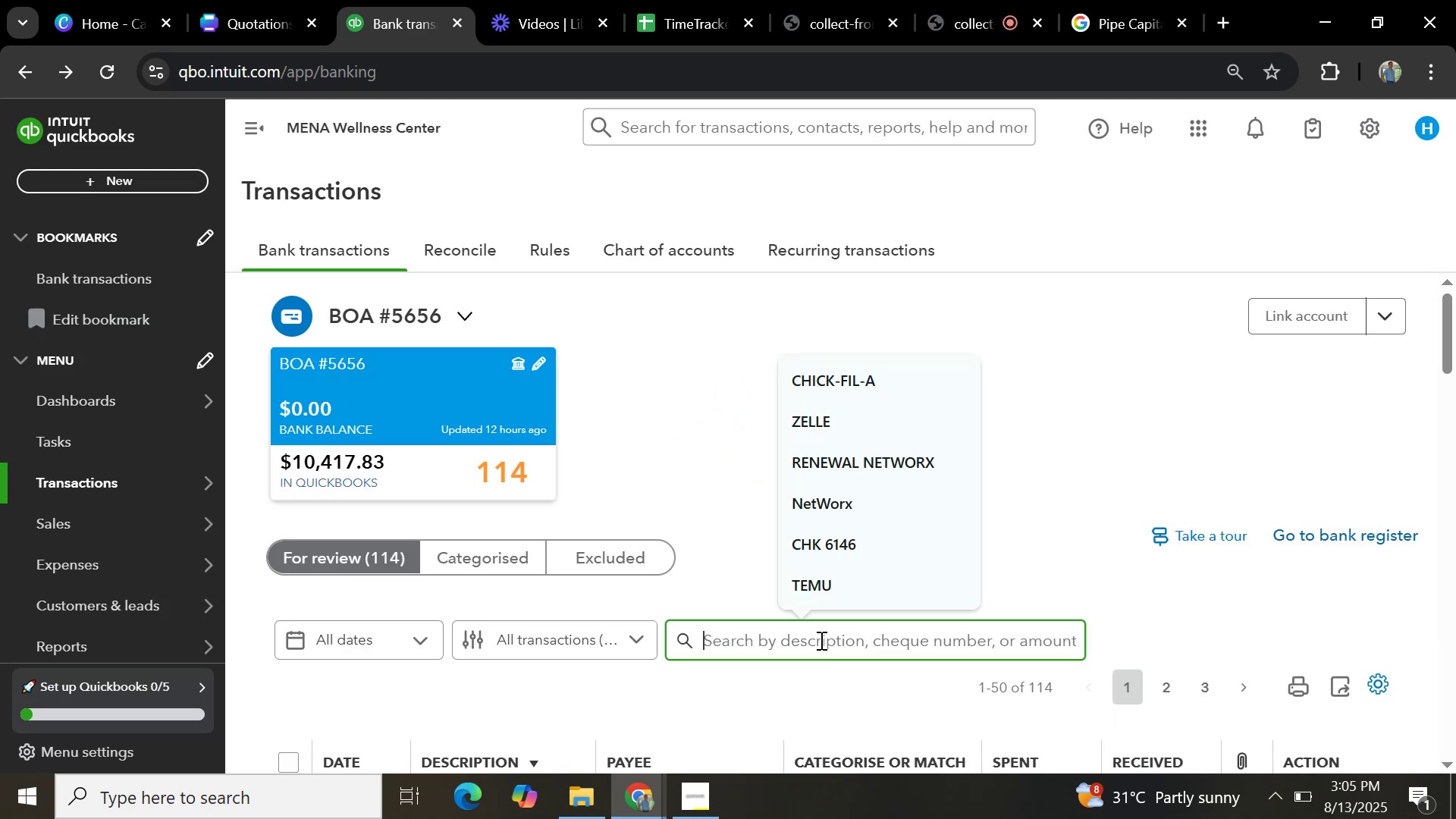 
key(Control+V)
 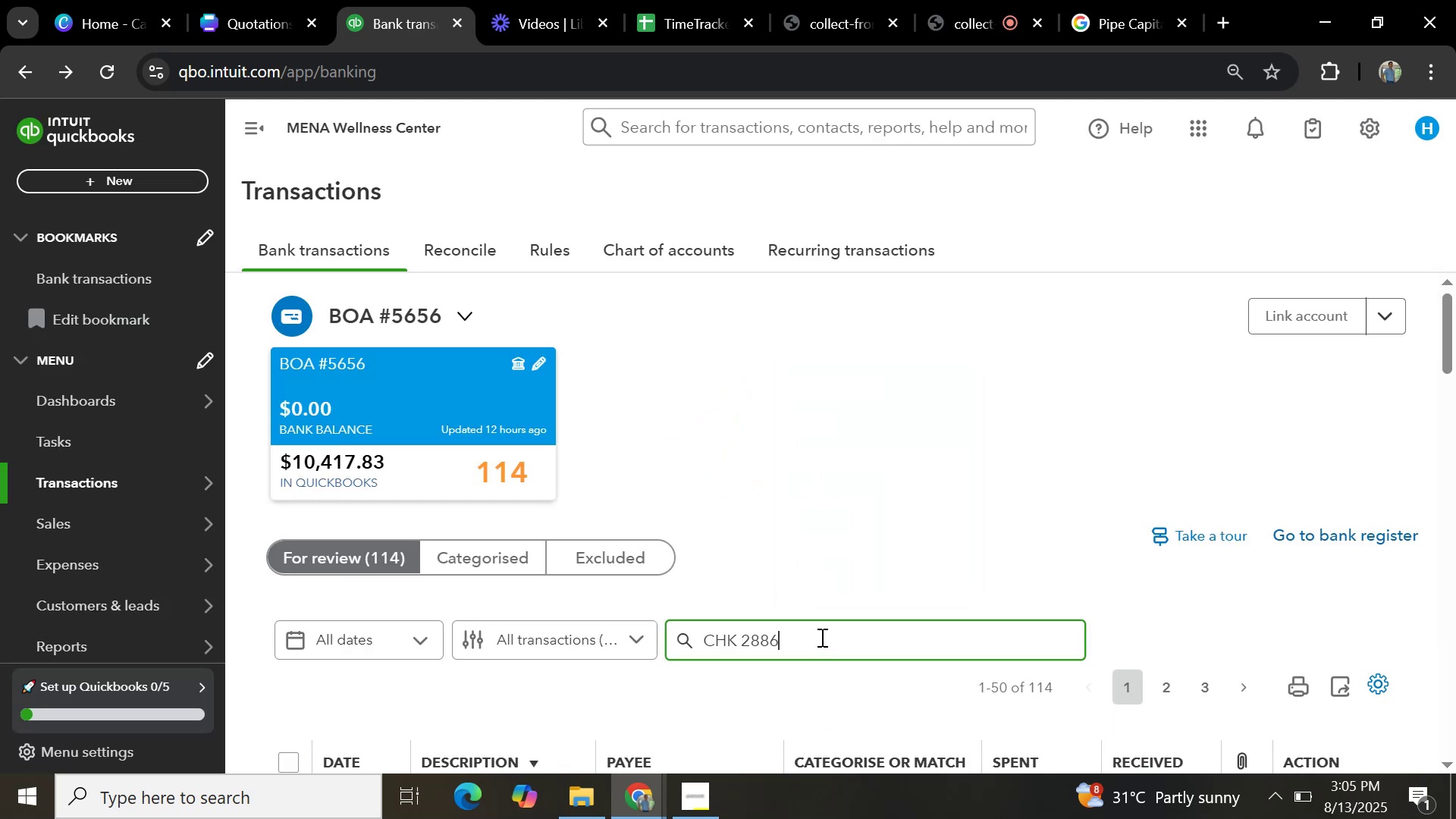 
key(Enter)
 